 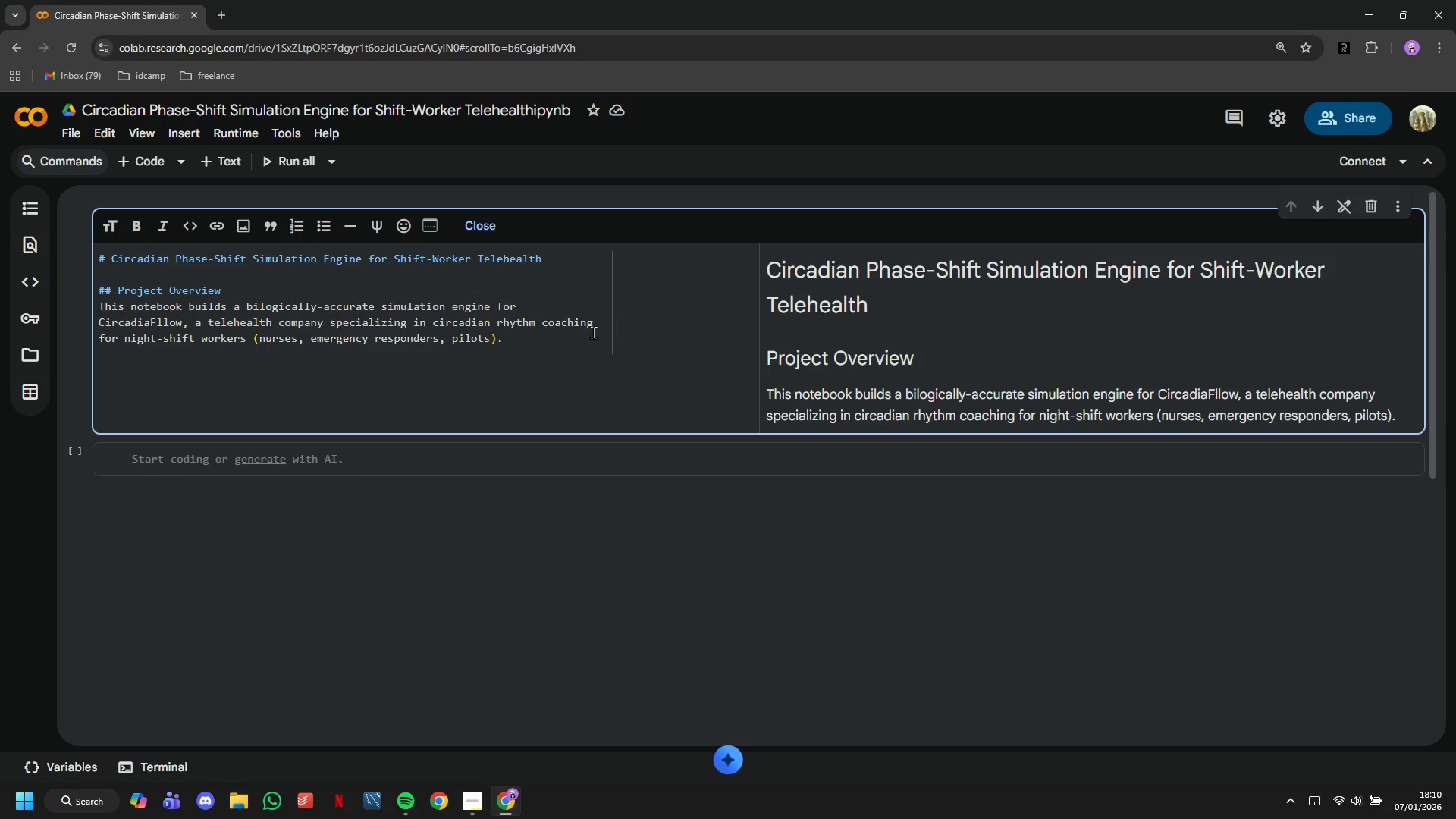 
key(Enter)
 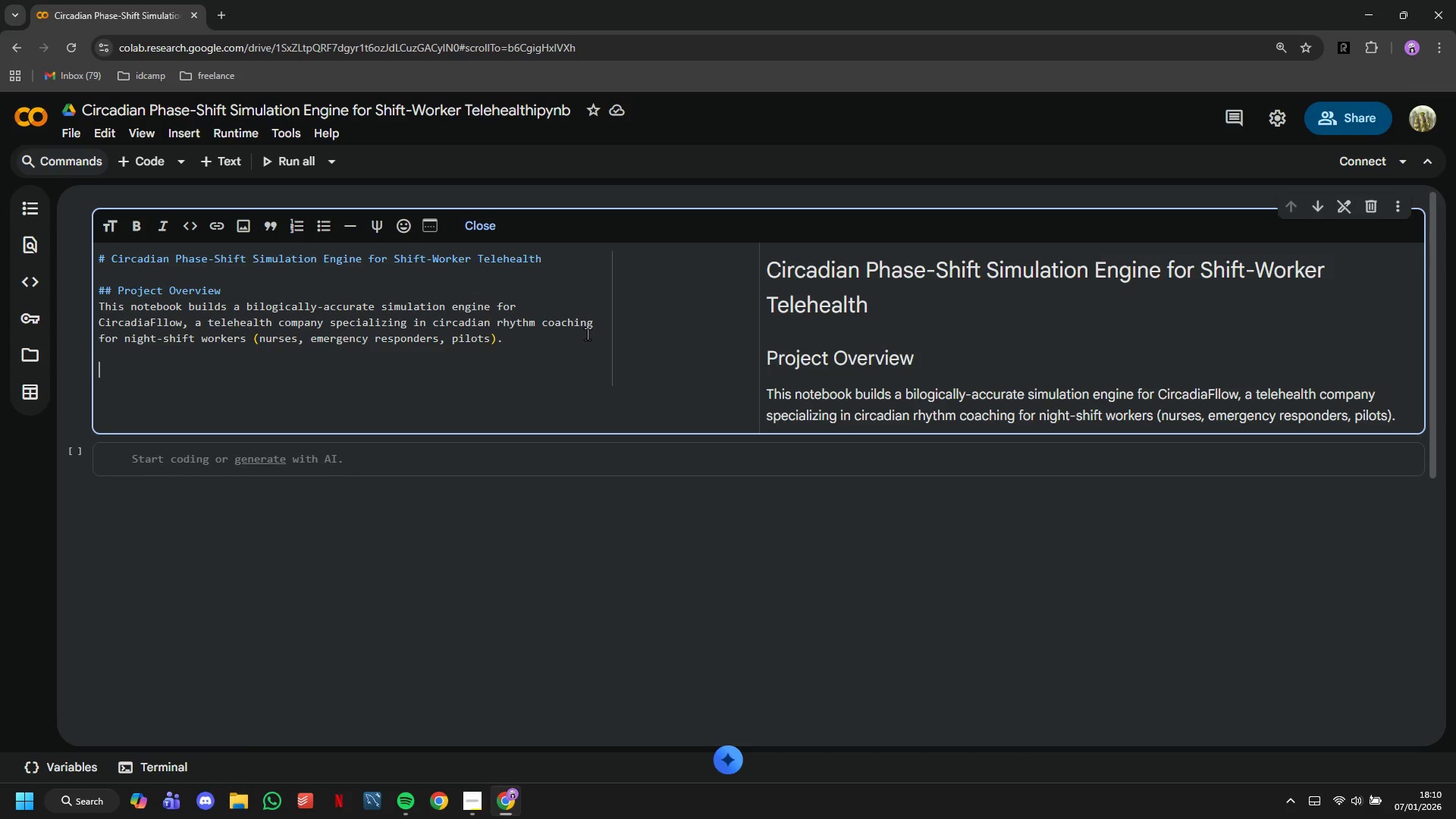 
key(Enter)
 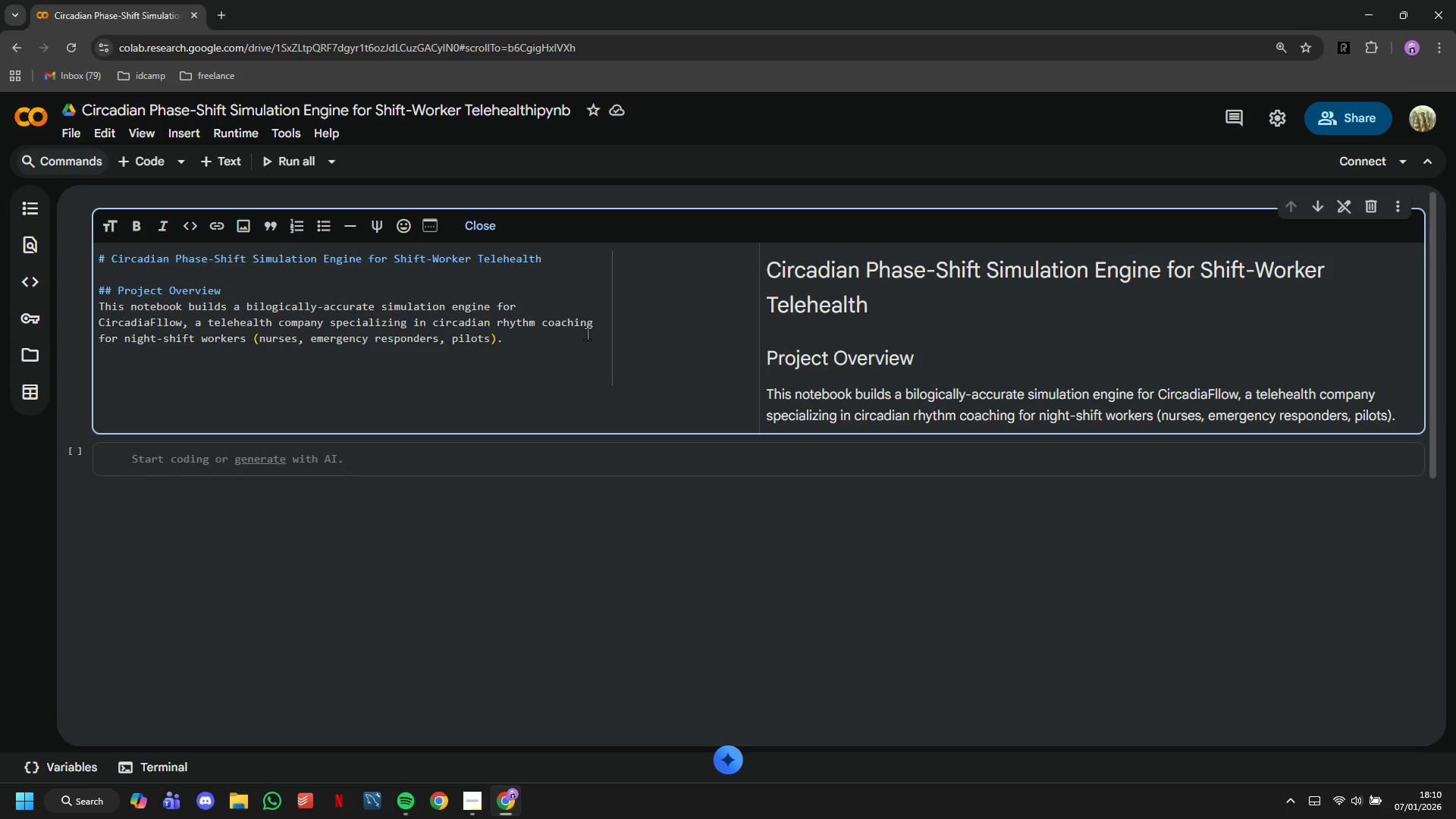 
type(## The Problem)
 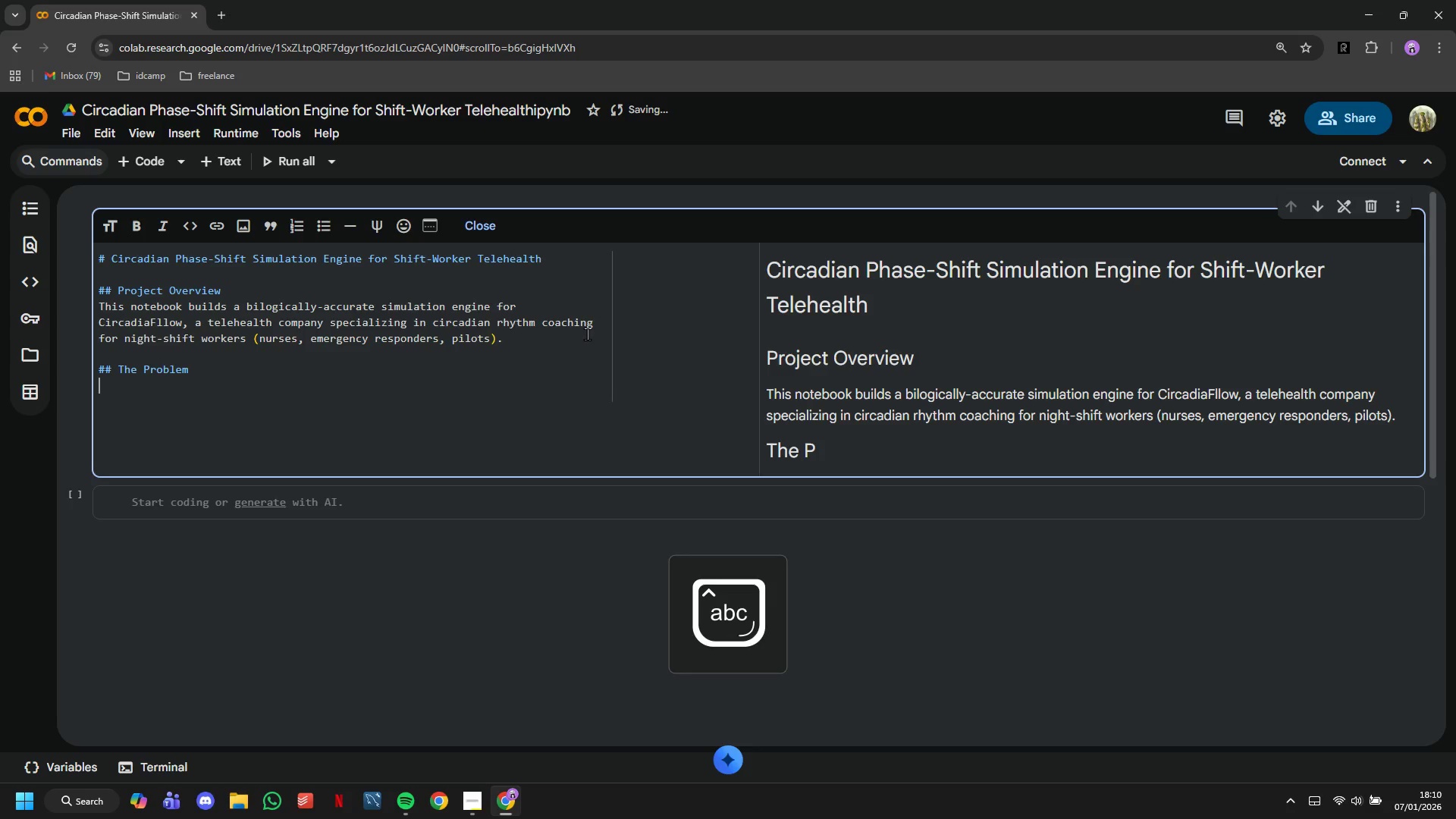 
key(Enter)
 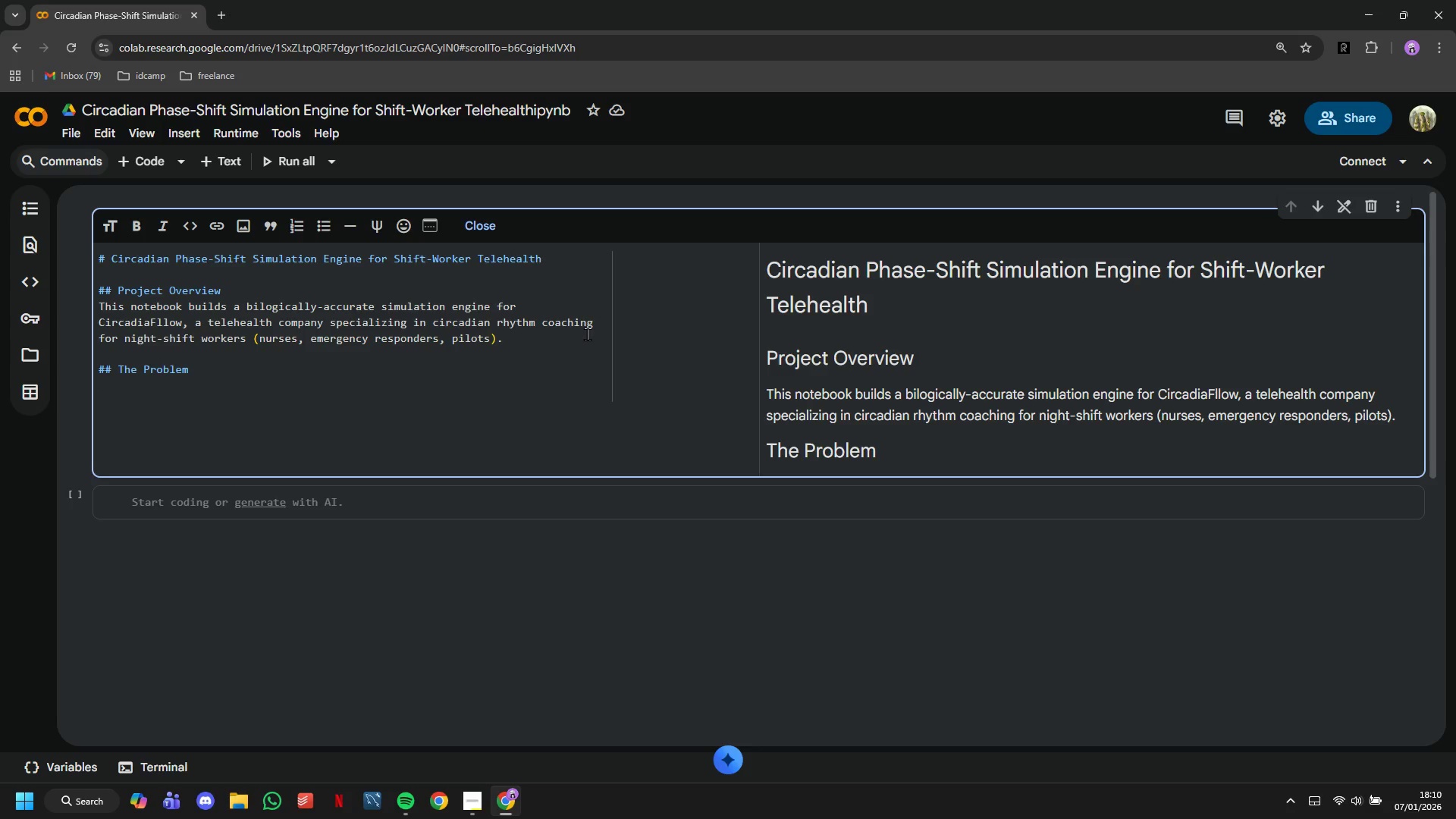 
wait(6.41)
 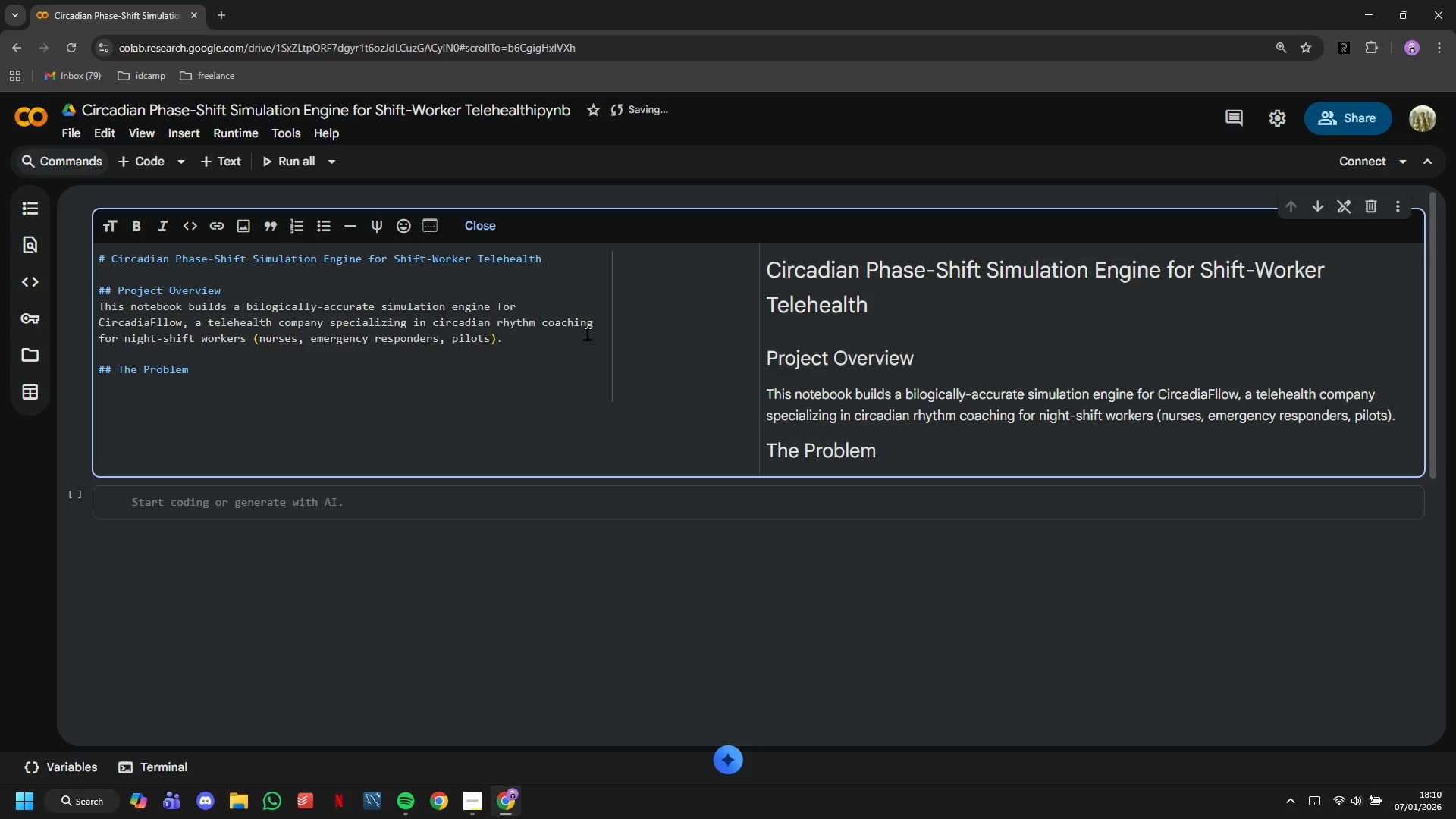 
type(Night-shift workers face serious health ans)
key(Backspace)
type(d safety )
 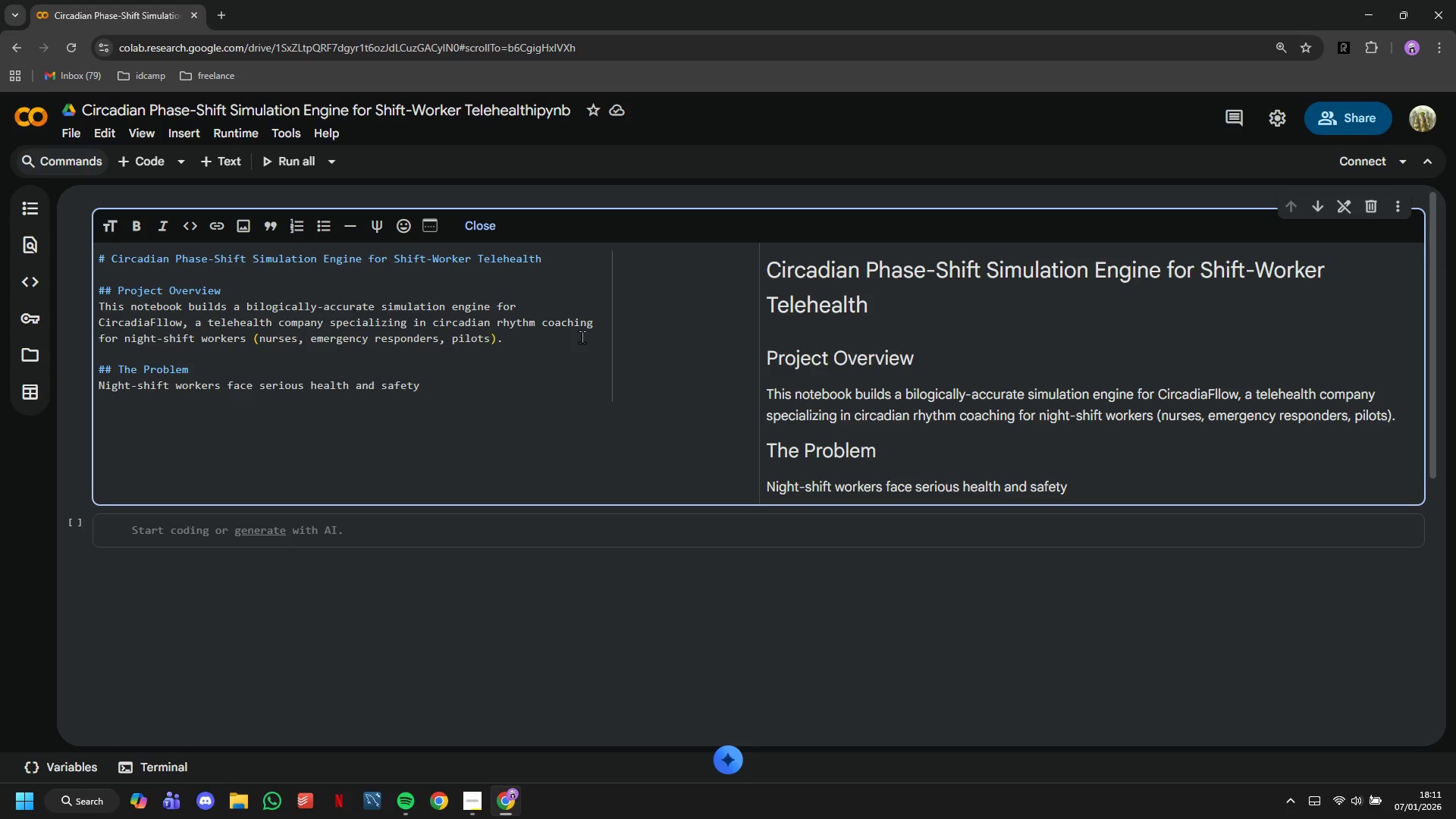 
type(e)
key(Backspace)
type(risks )
 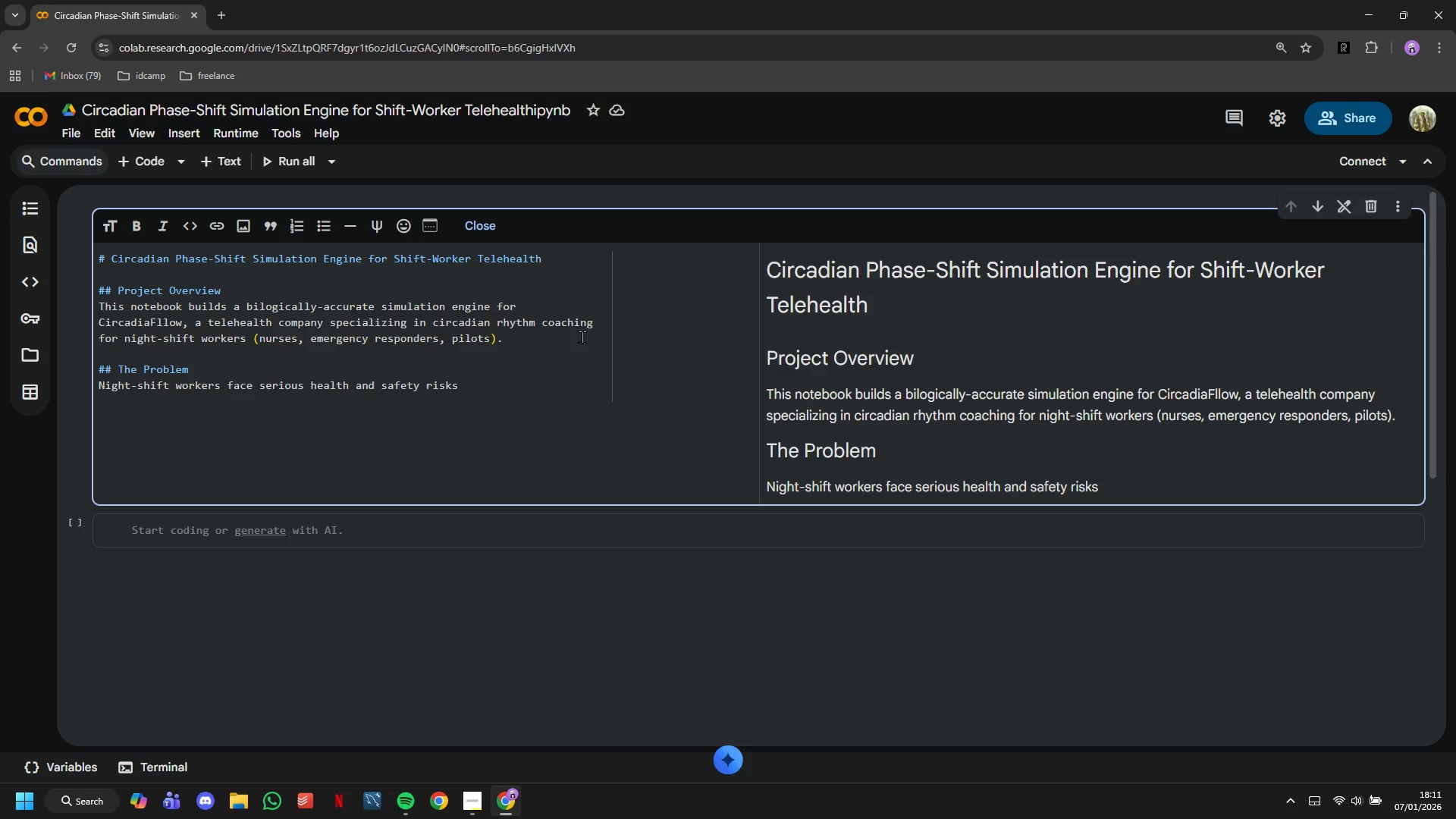 
type(due to circadian )
 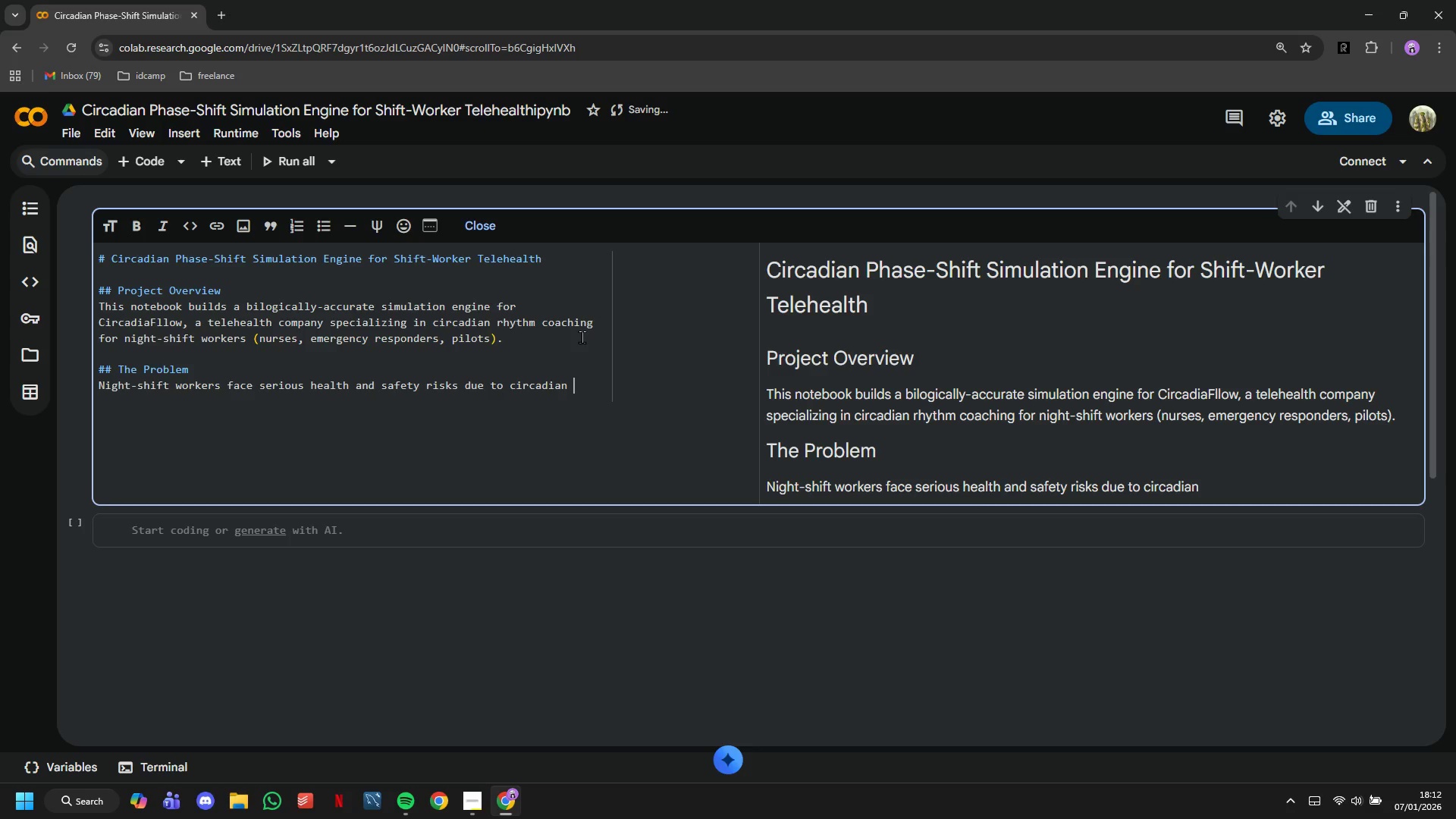 
wait(42.08)
 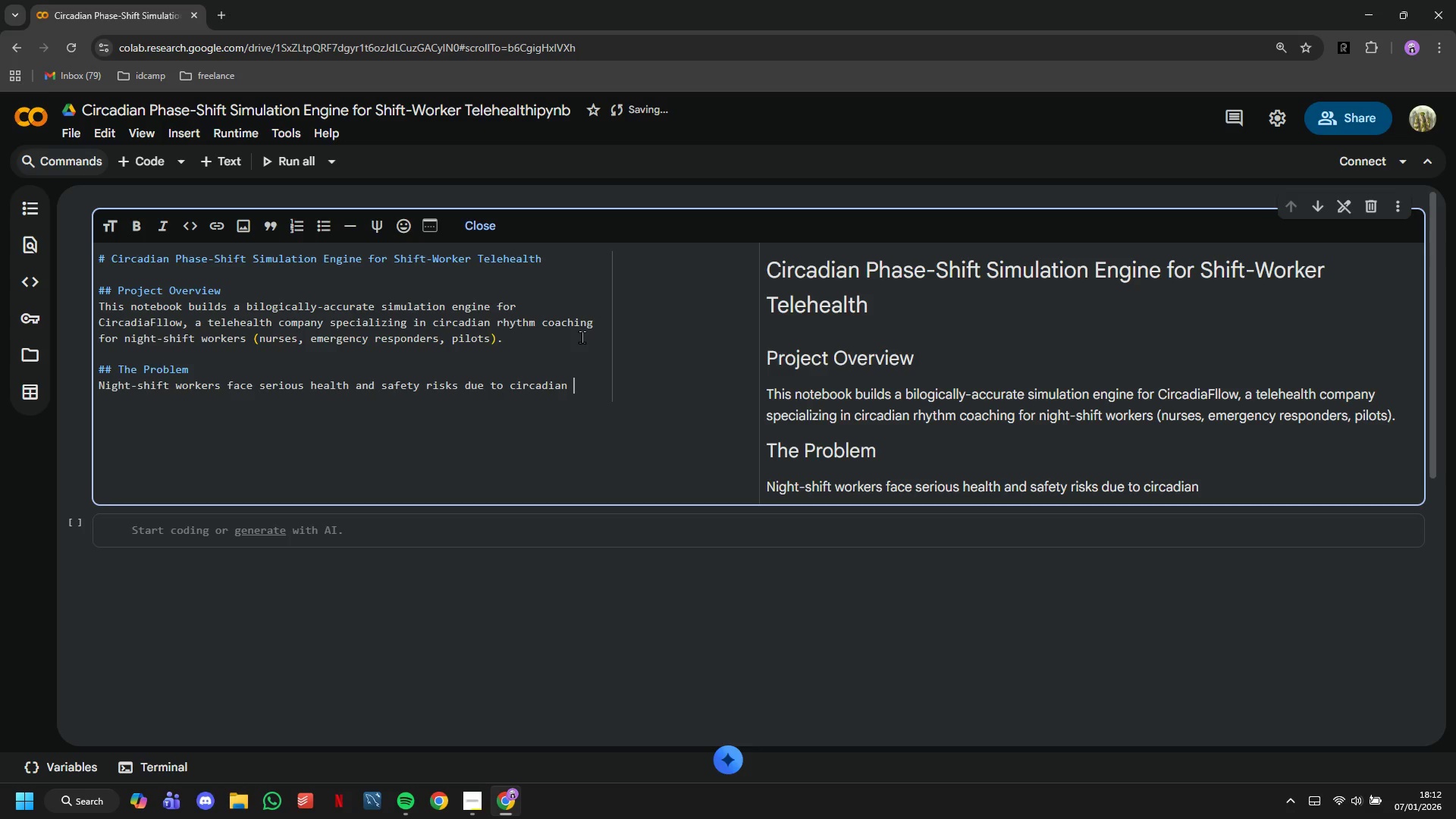 
double_click([576, 397])
 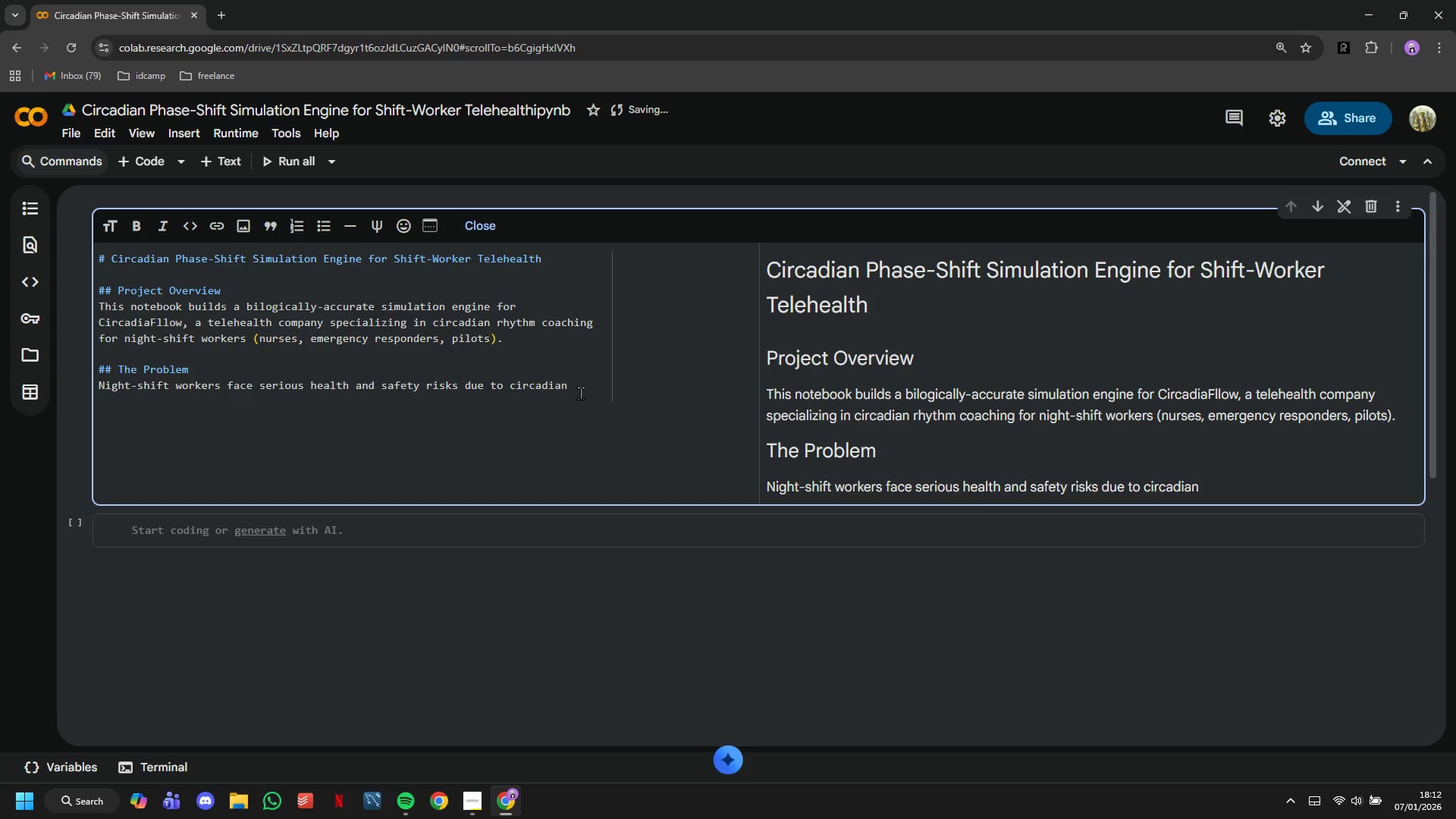 
wait(18.09)
 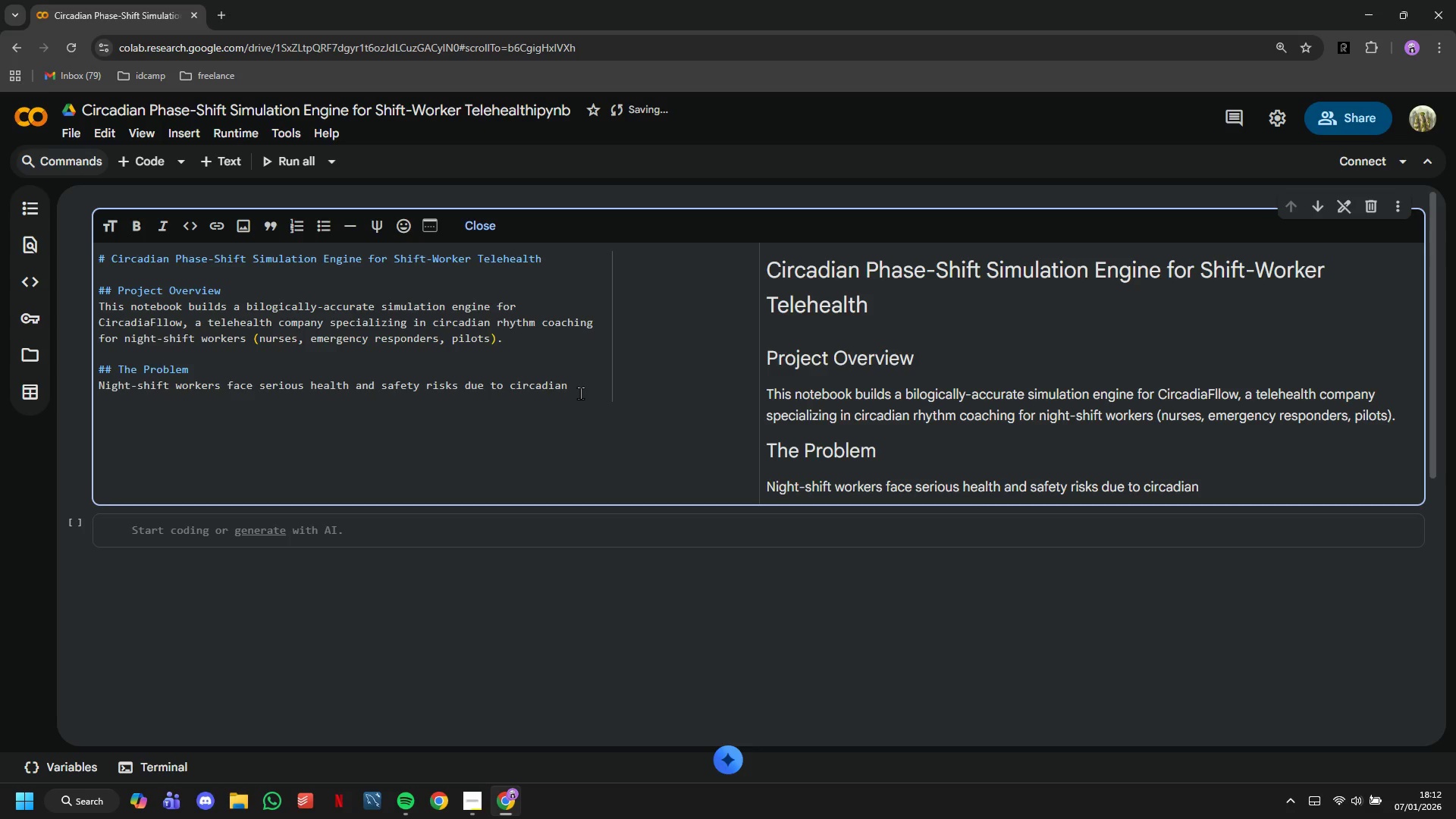 
type(misakli)
key(Backspace)
key(Backspace)
 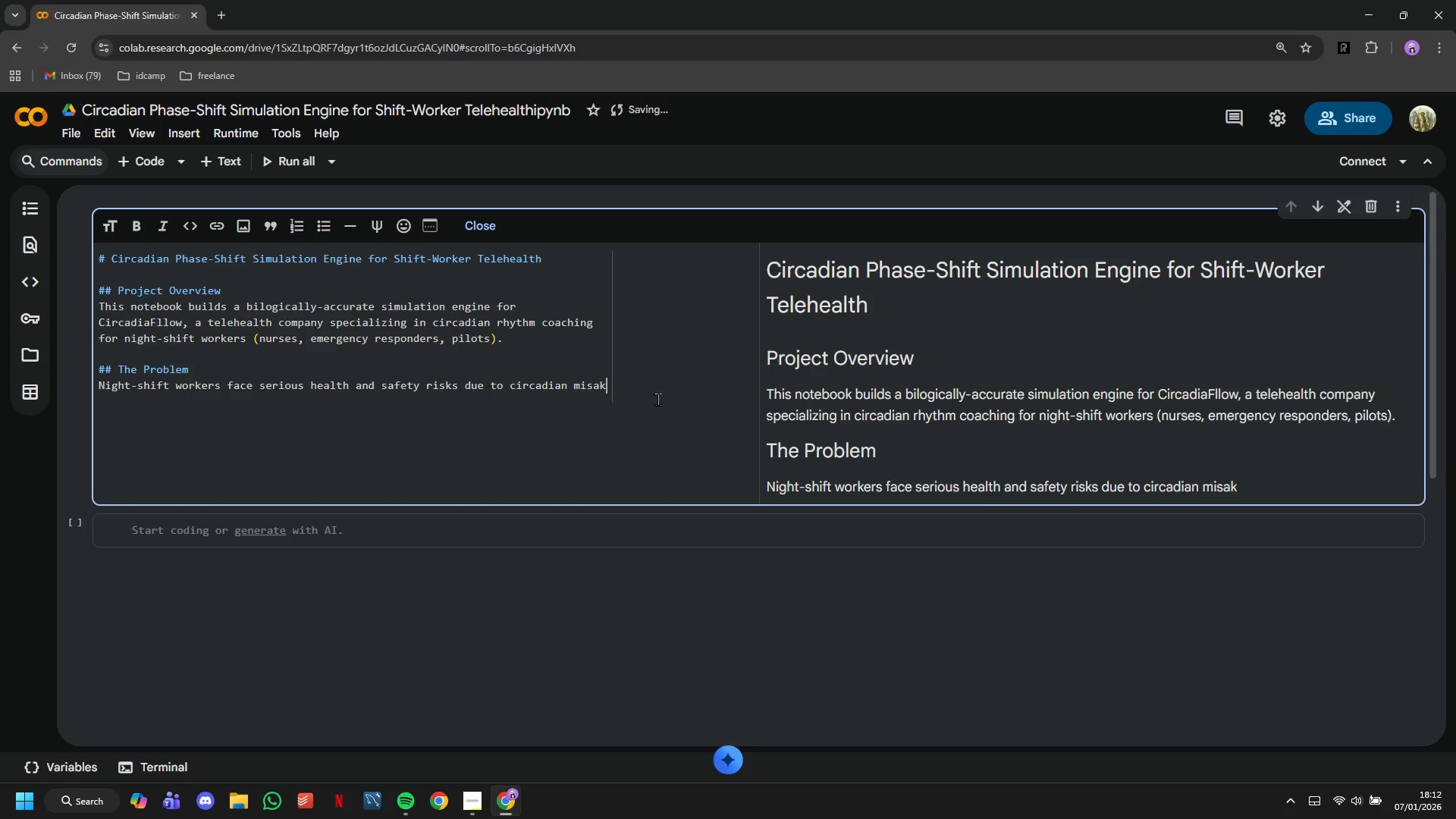 
left_click([659, 399])
 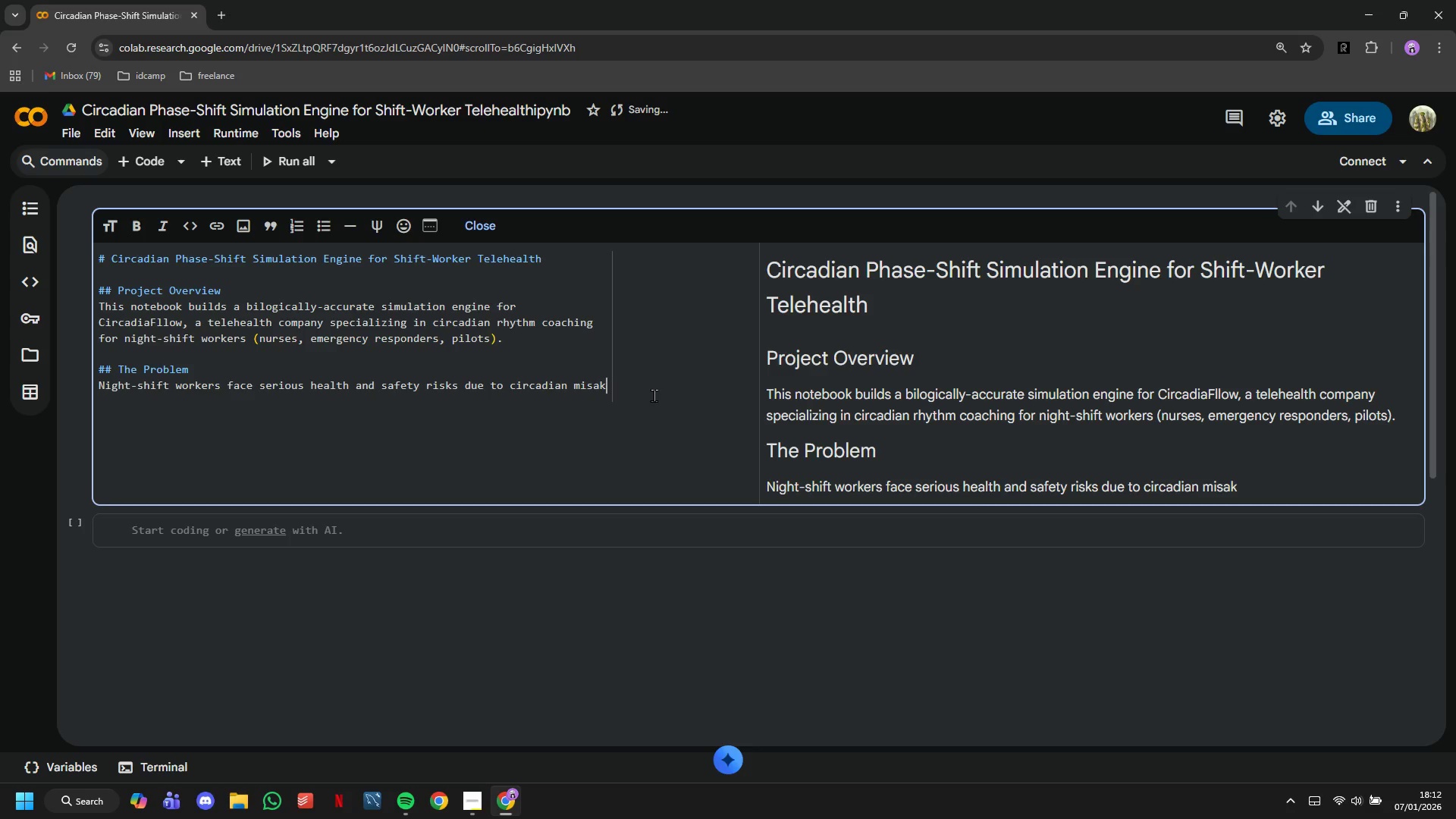 
key(Backspace)
type(lignment )
key(Backspace)
type(. Their internal )
 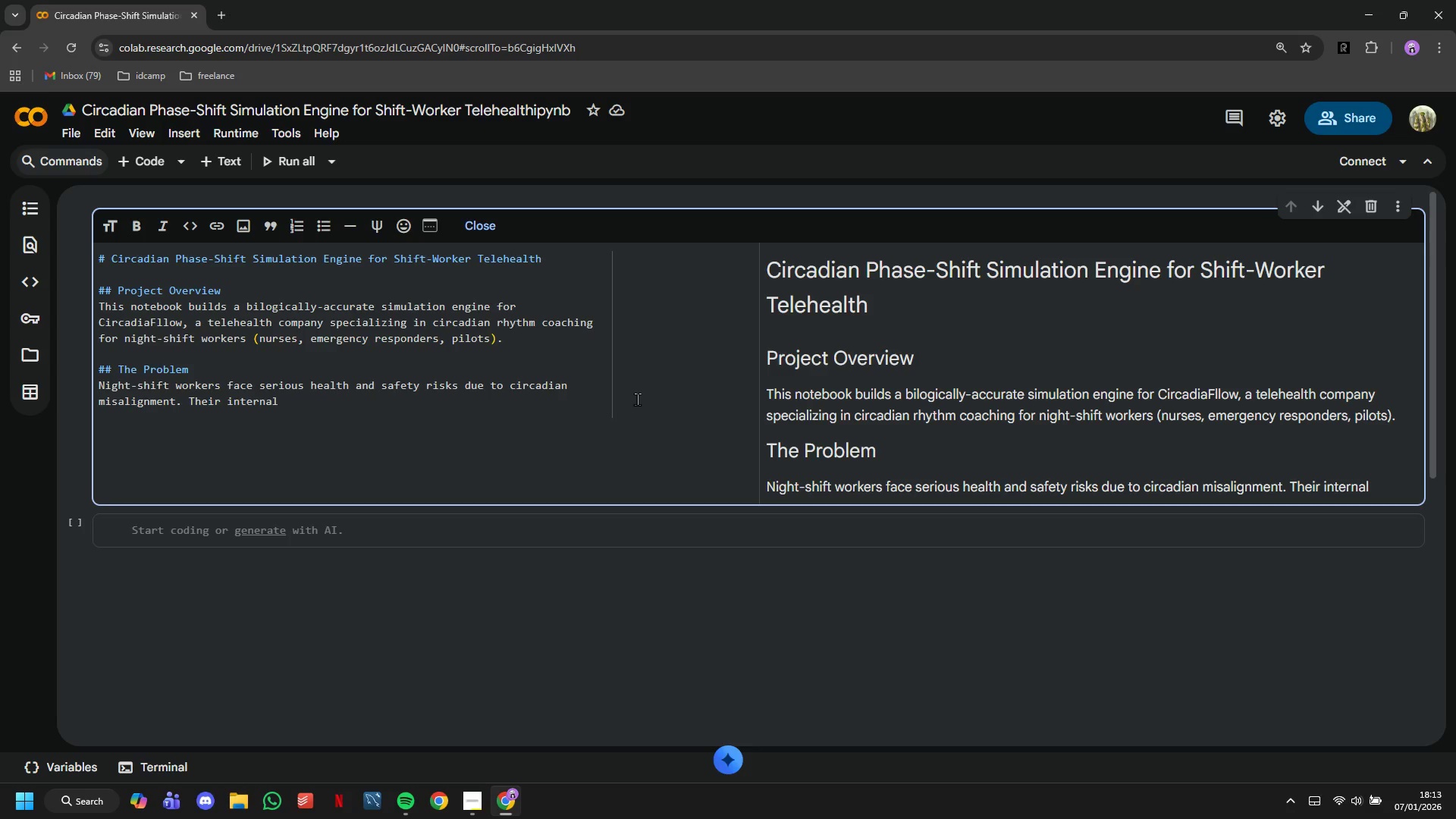 
wait(20.89)
 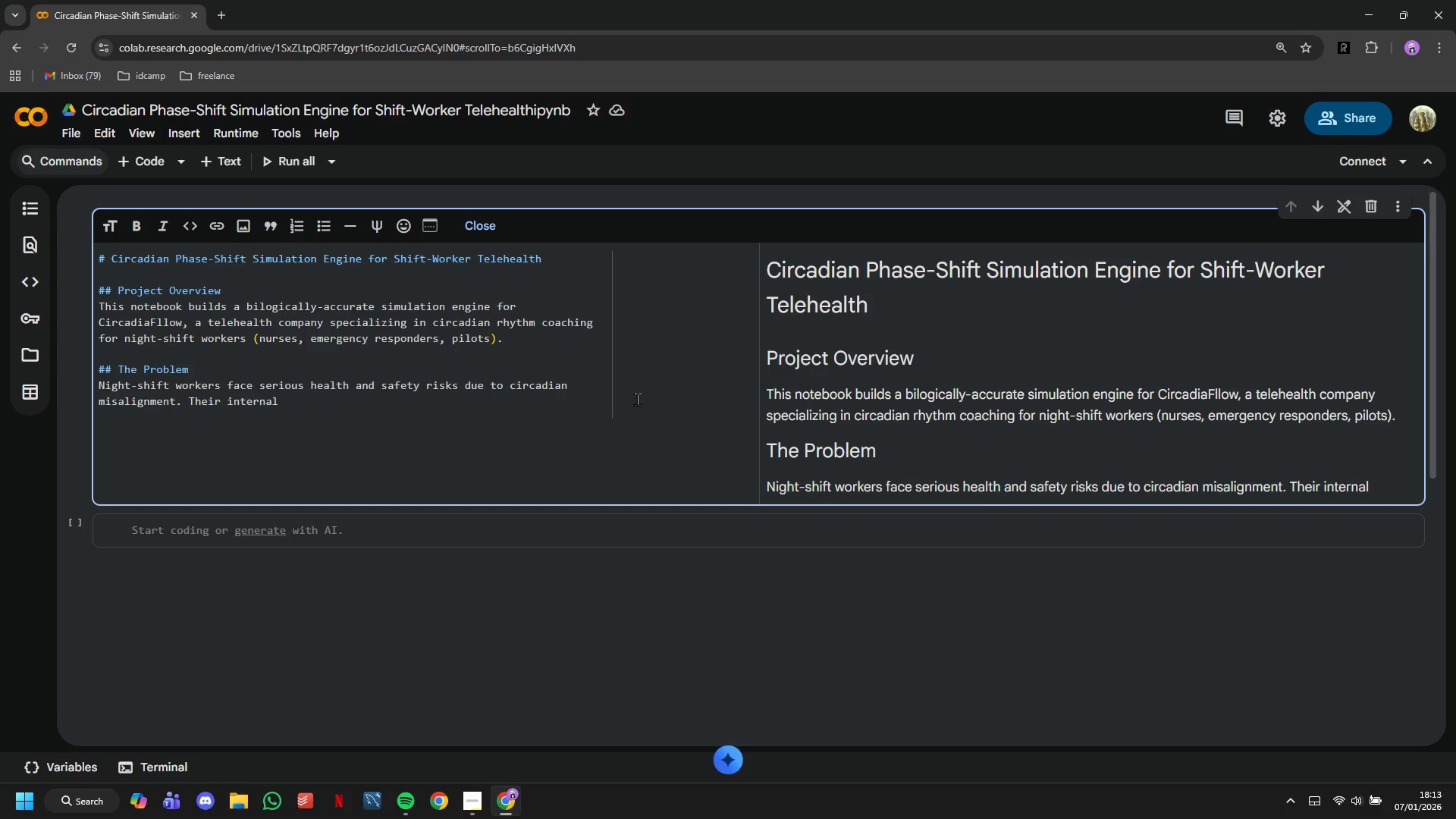 
type(biological clock )
 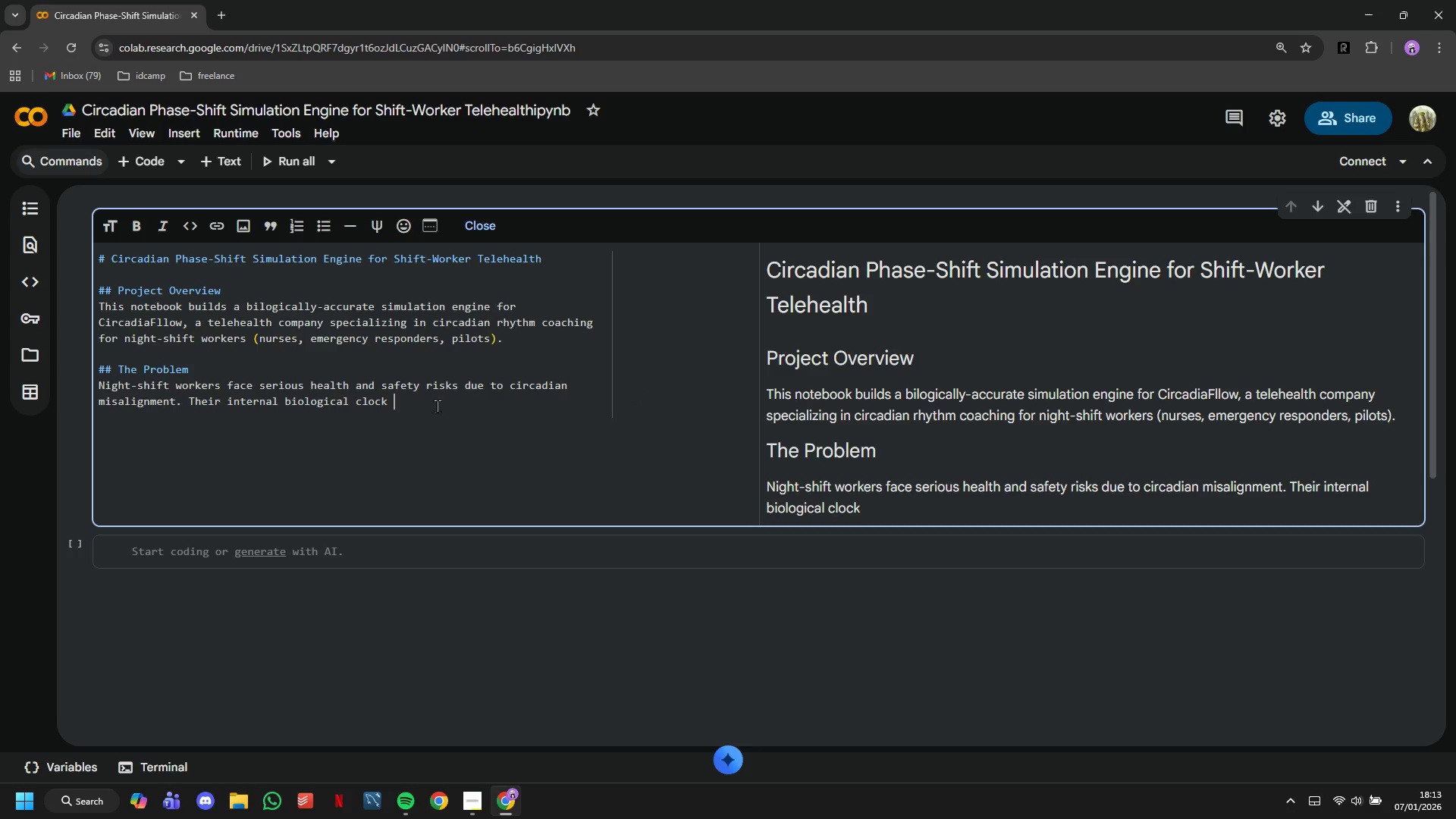 
type(says "sleep" )
 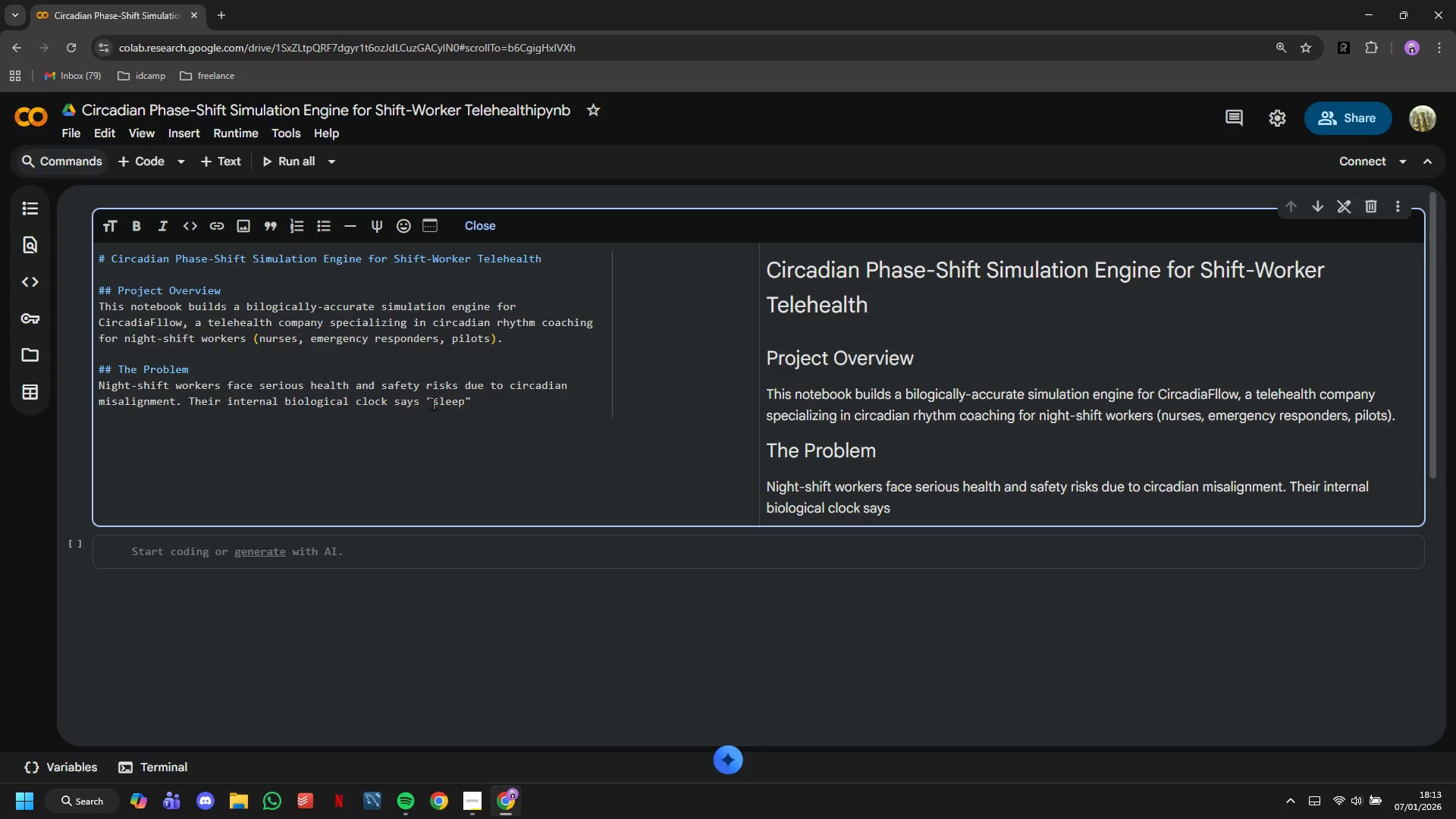 
wait(22.84)
 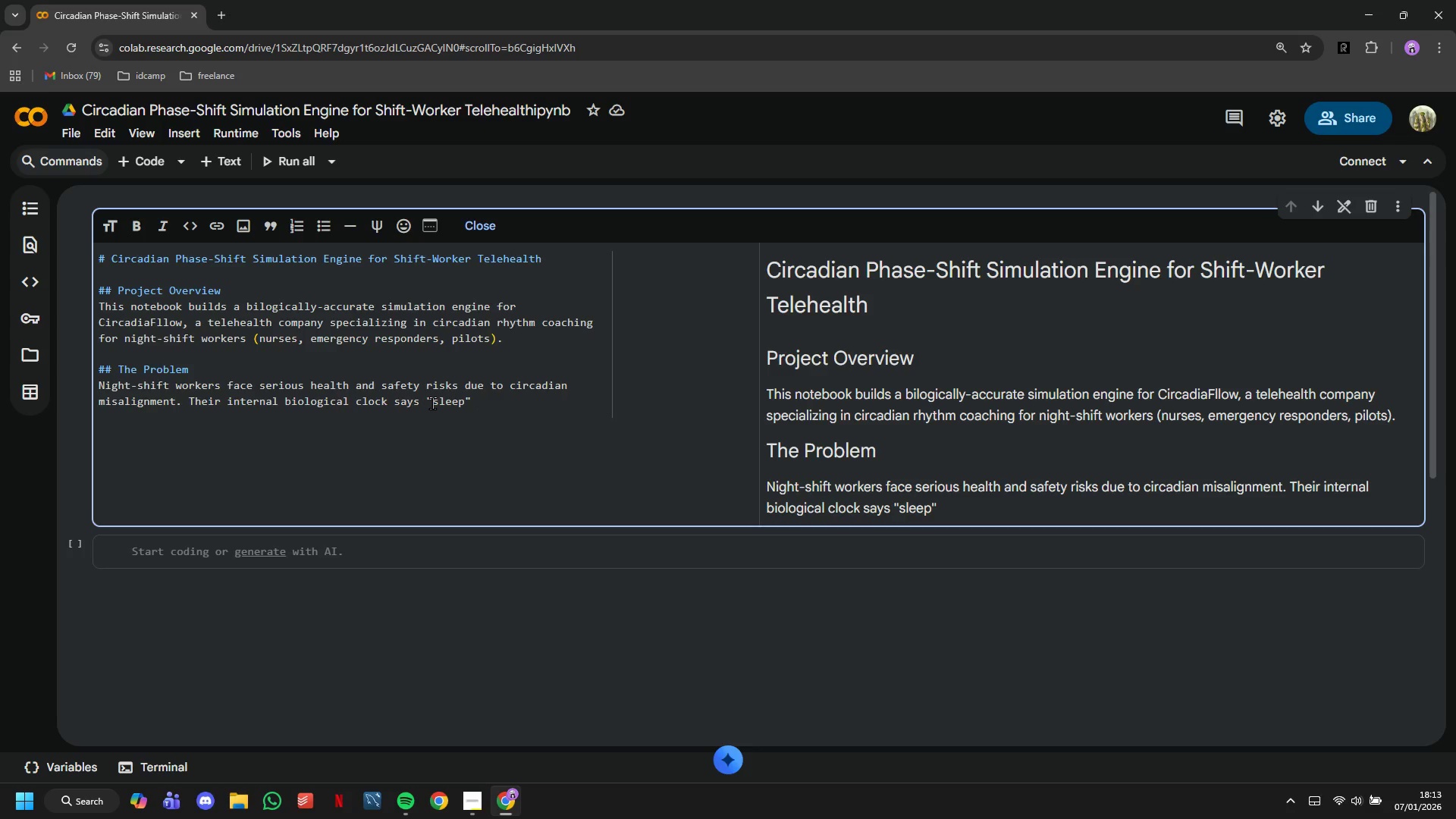 
double_click([534, 402])
 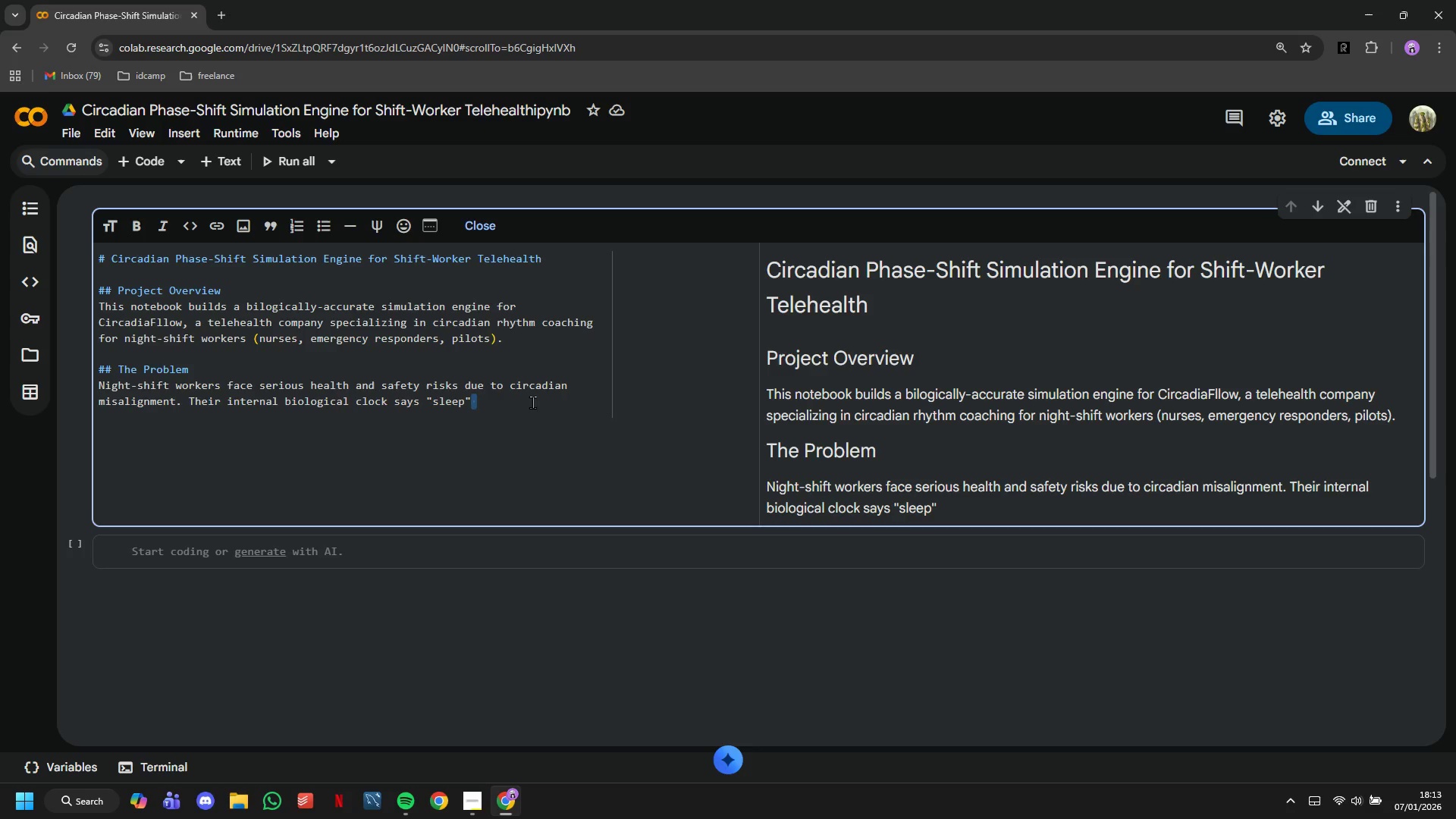 
wait(12.5)
 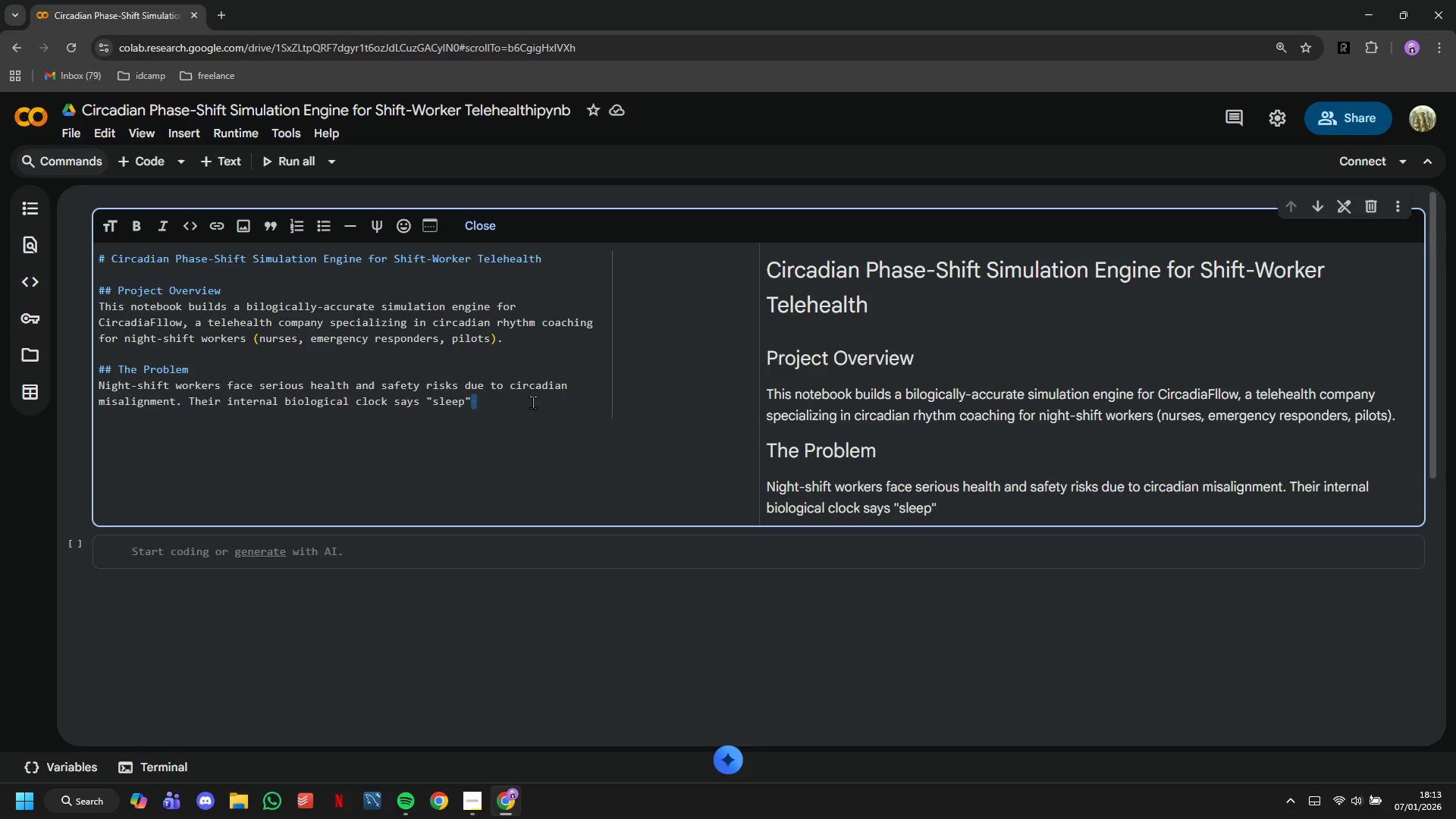 
left_click([555, 392])
 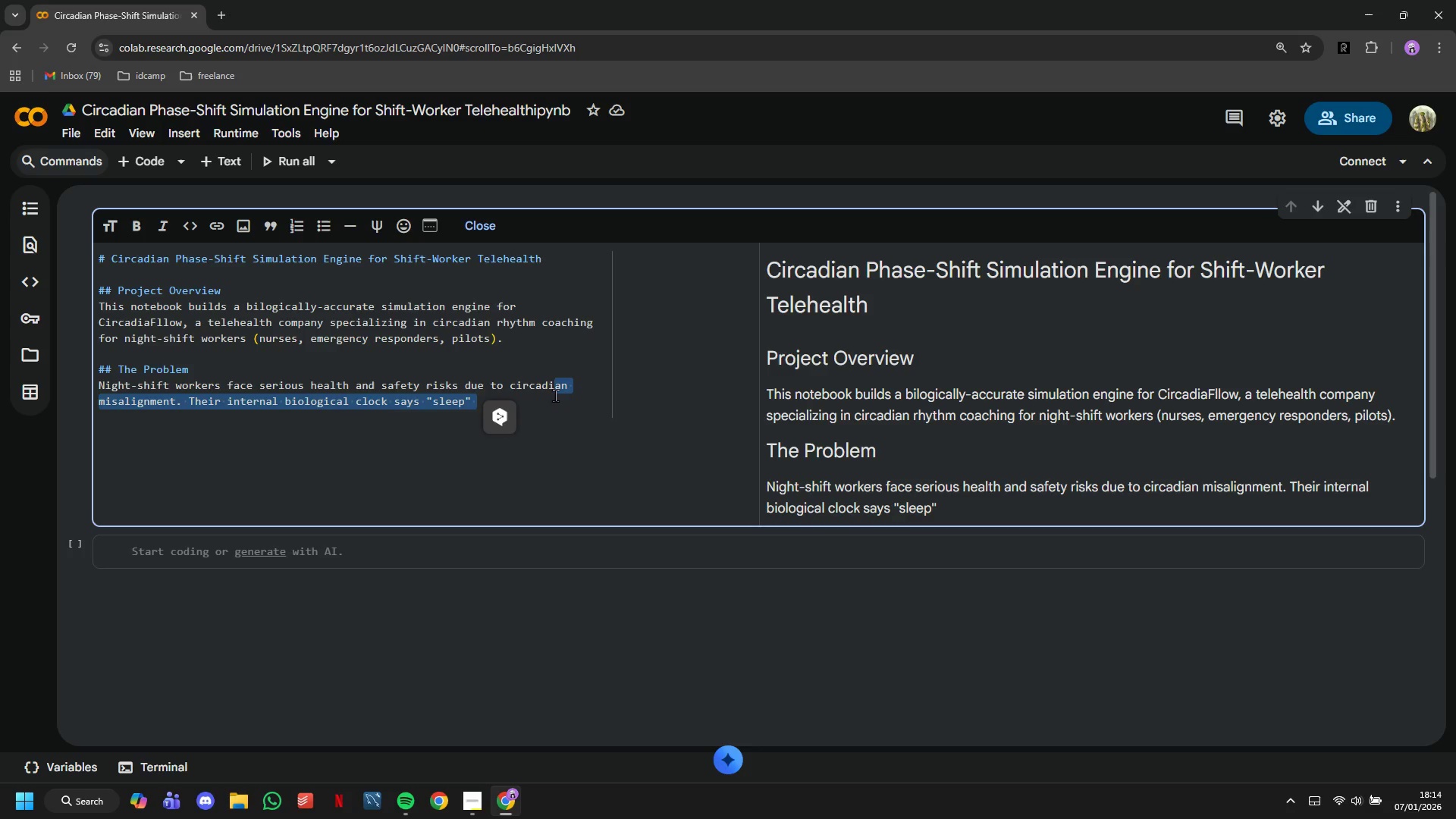 
wait(23.78)
 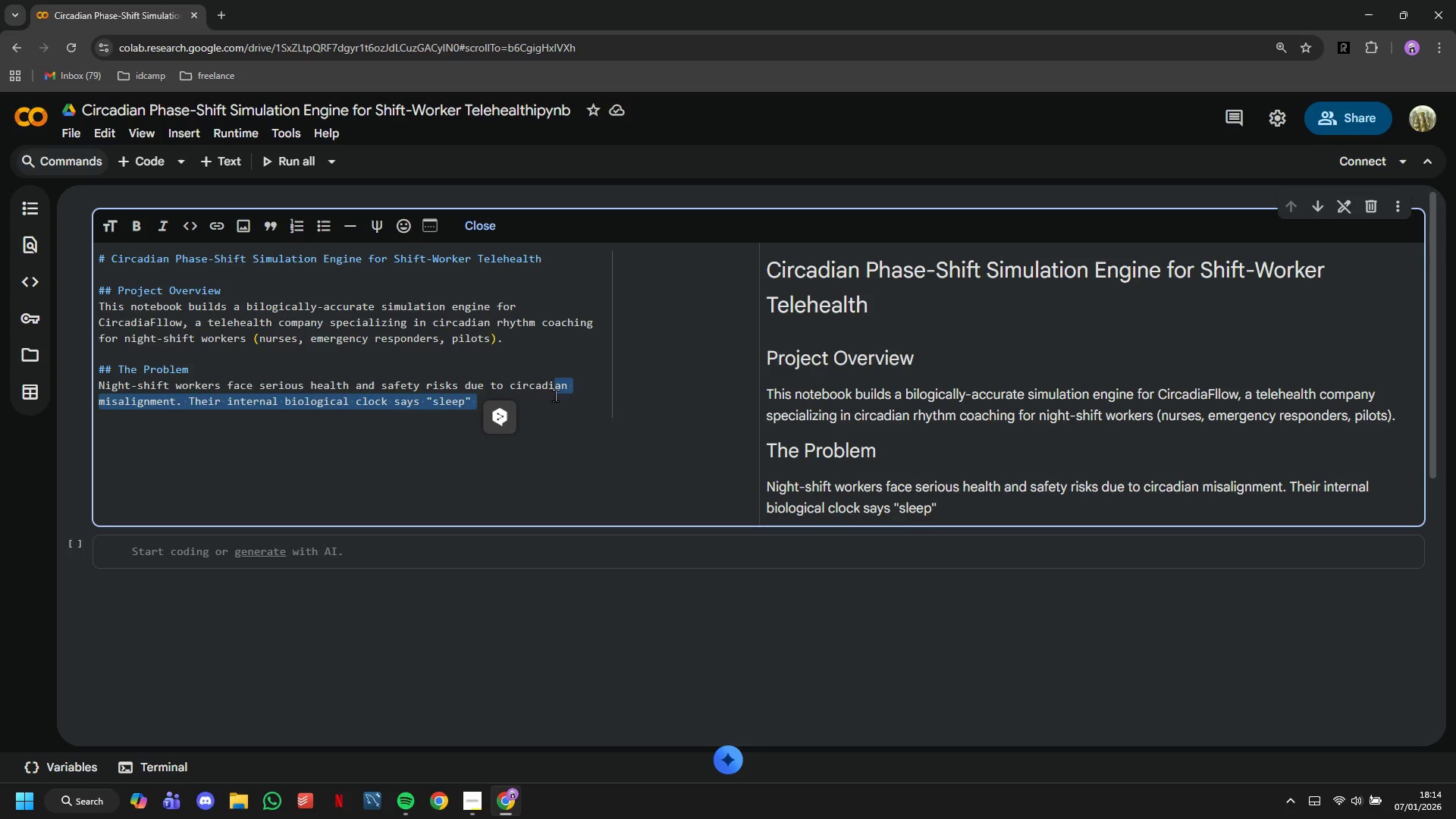 
left_click([555, 397])
 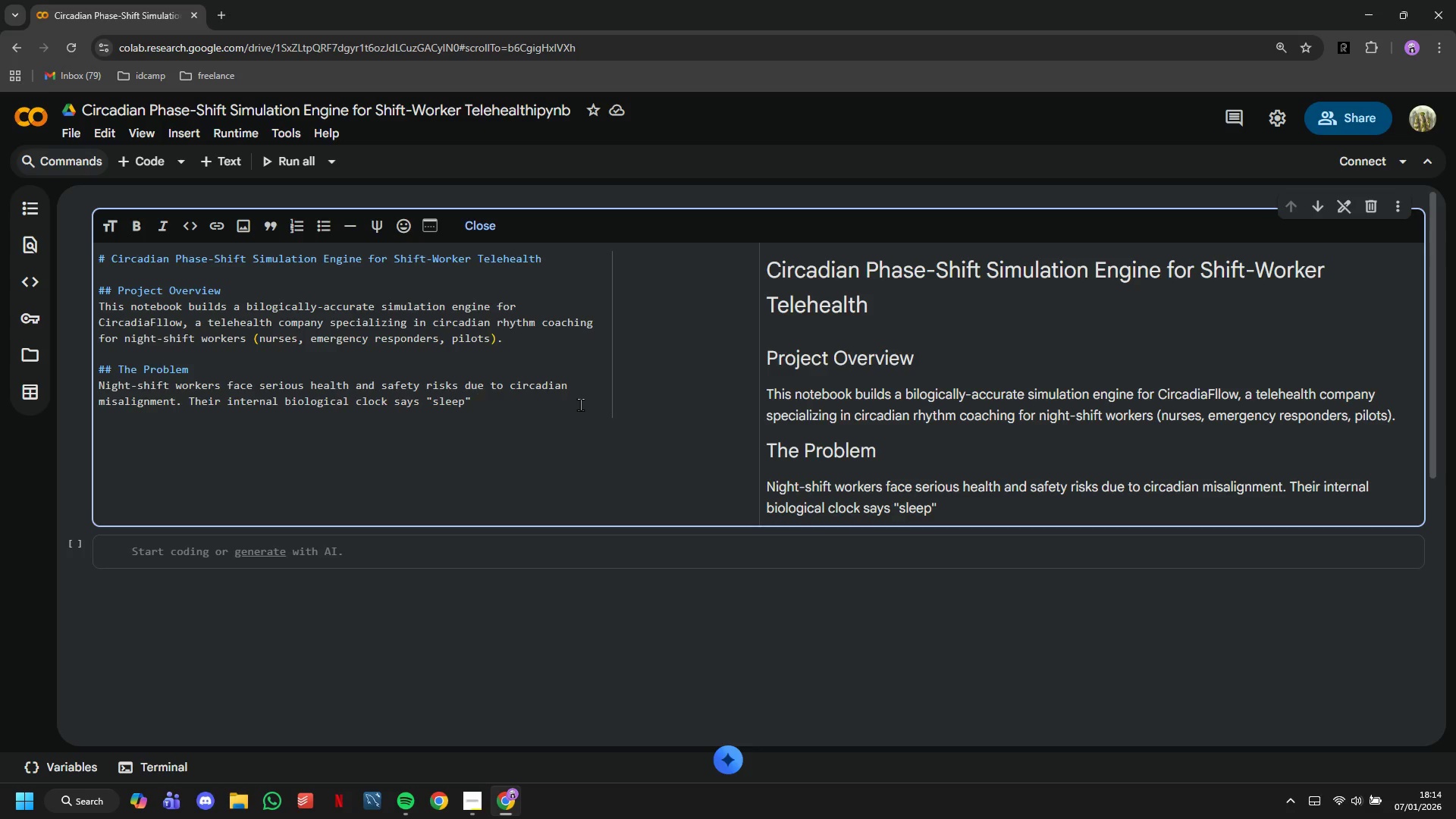 
type(when they need to be alert. We're building a tool that tests intev)
key(Backspace)
type(rvention strategies e)
key(Backspace)
type(before deploying them to real users.)
 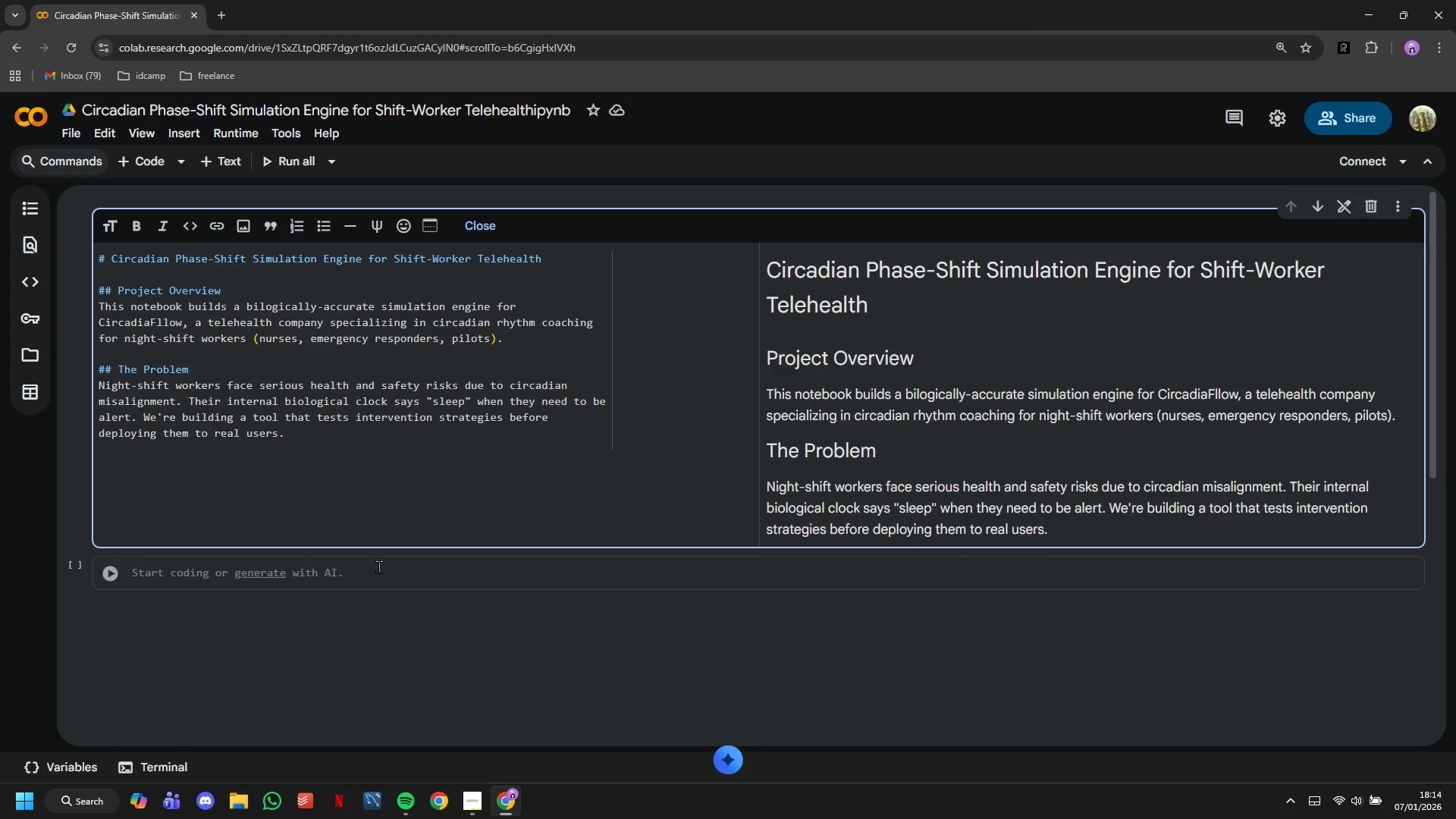 
key(Enter)
 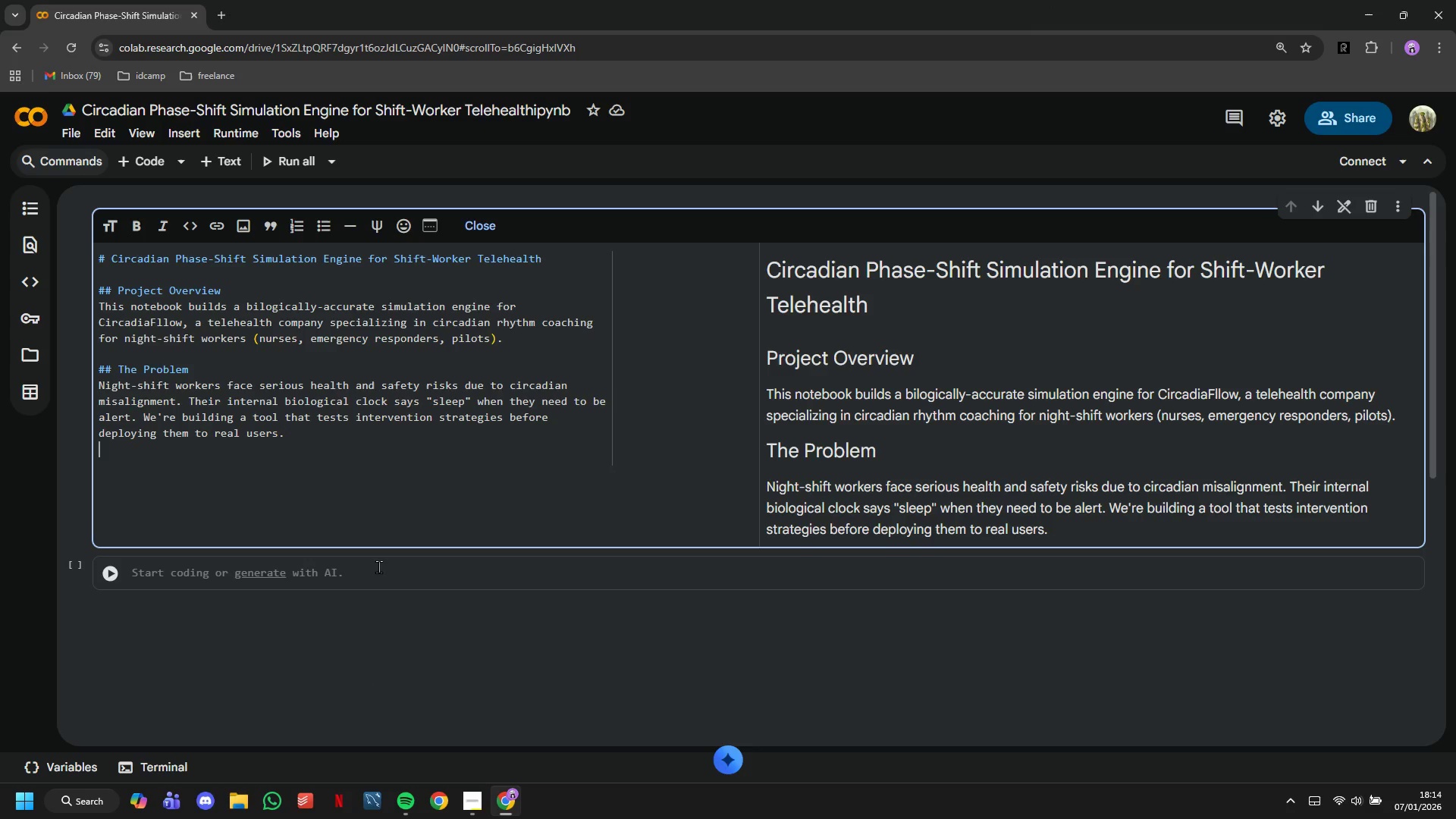 
key(Enter)
 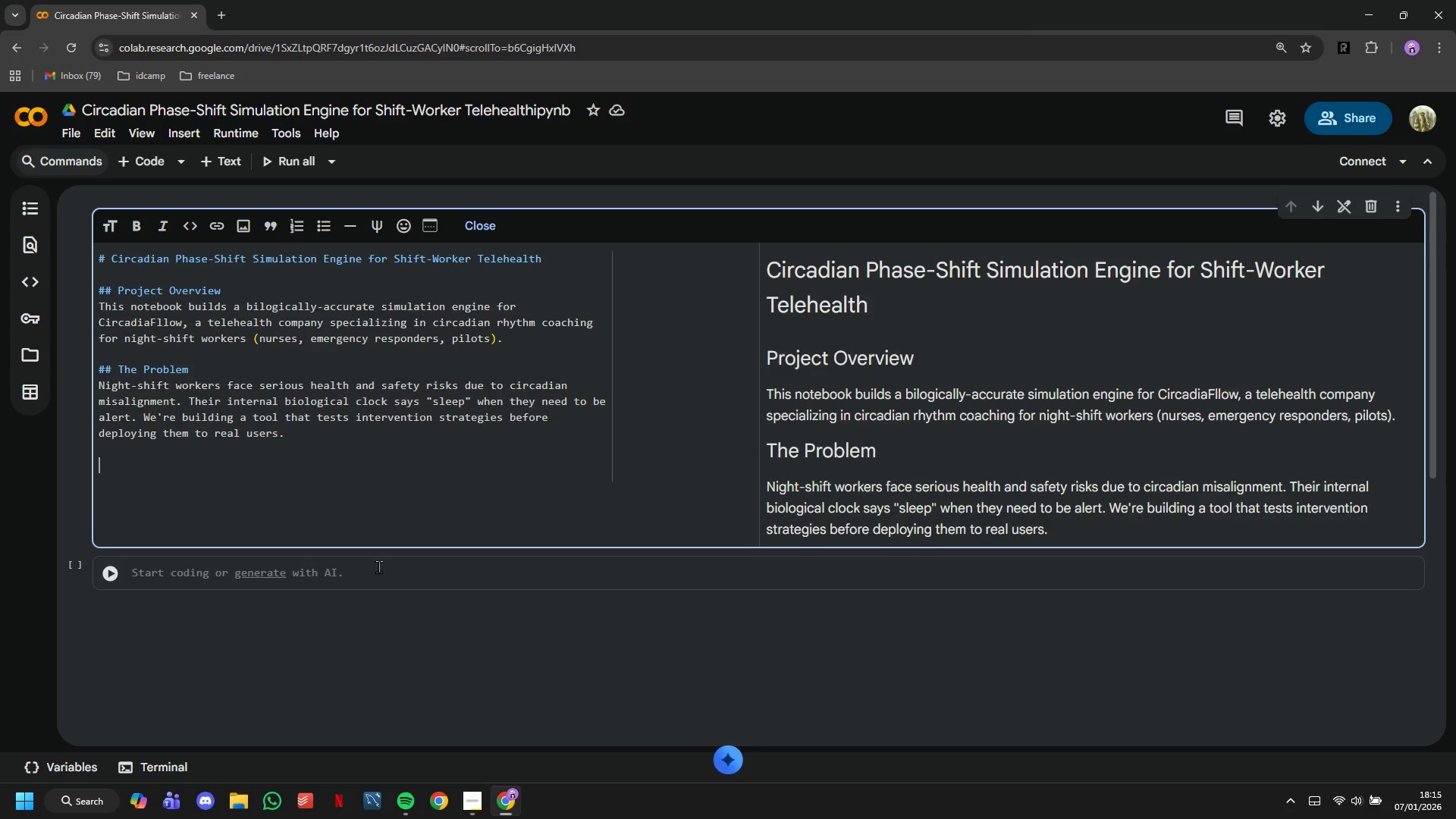 
type(## k)
key(Backspace)
type(Key Questiojn)
key(Backspace)
key(Backspace)
type(ns We're Answering)
 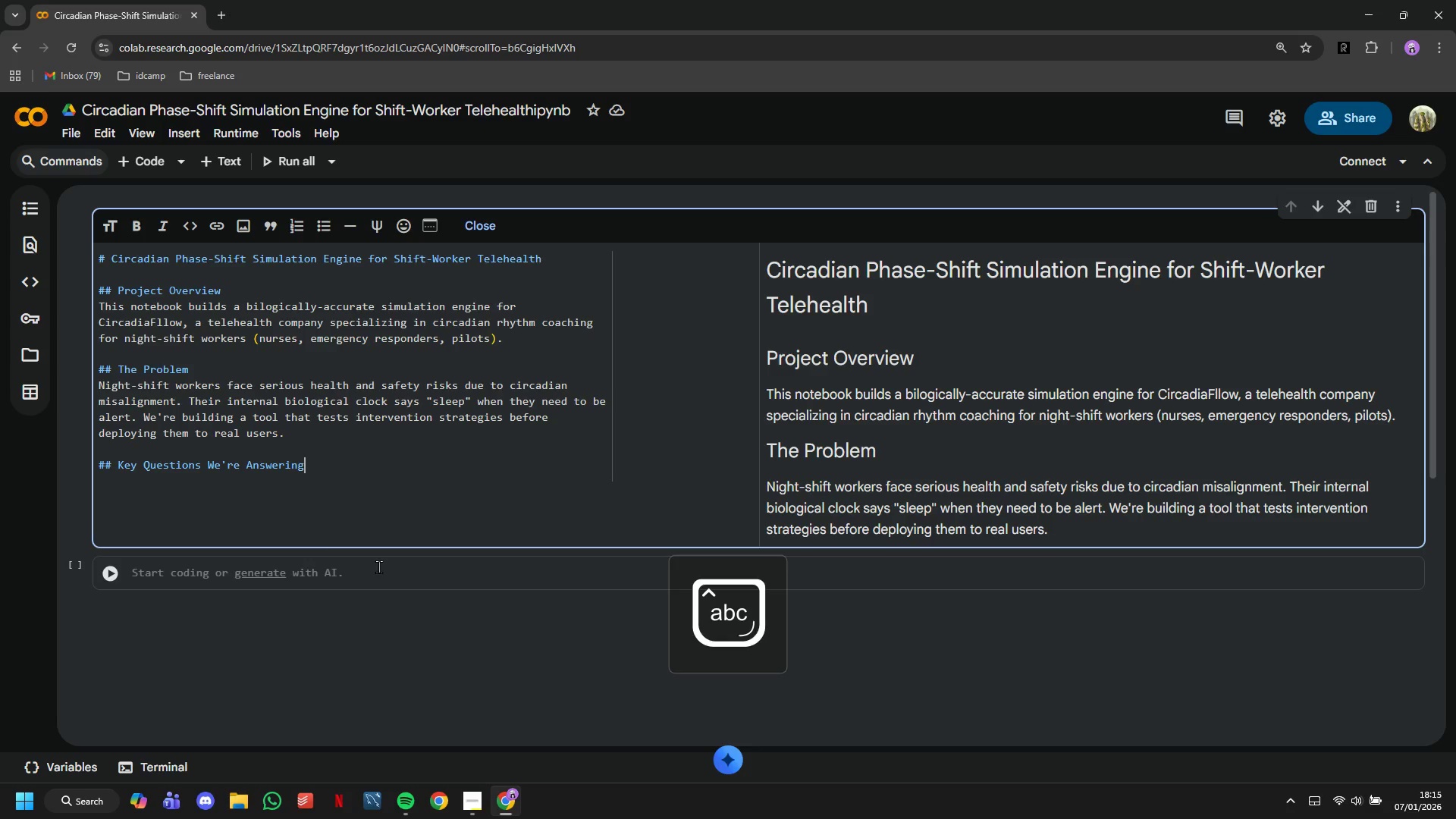 
key(Enter)
 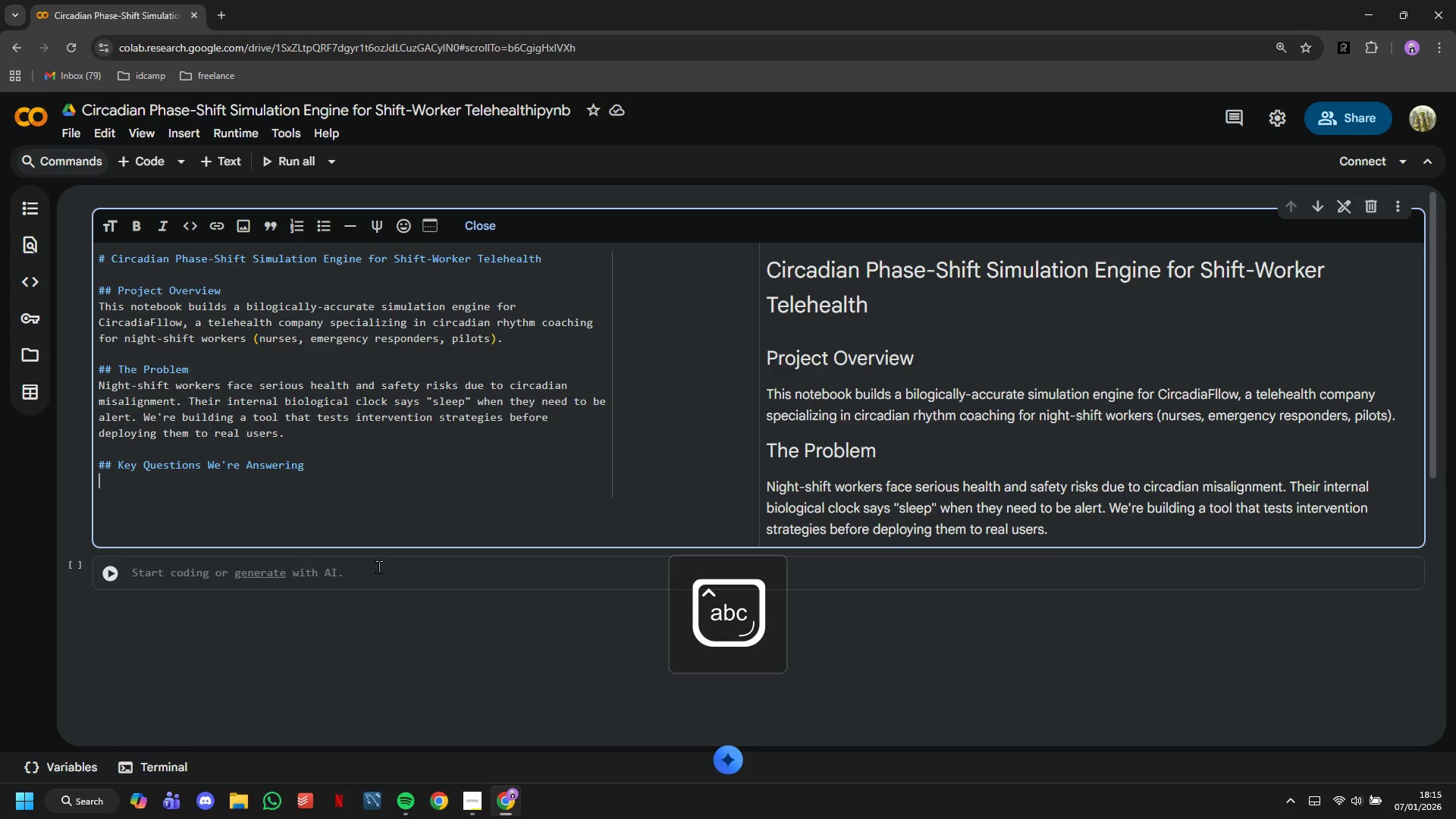 
type(- Cam w )
key(Backspace)
type(e safely shift )
 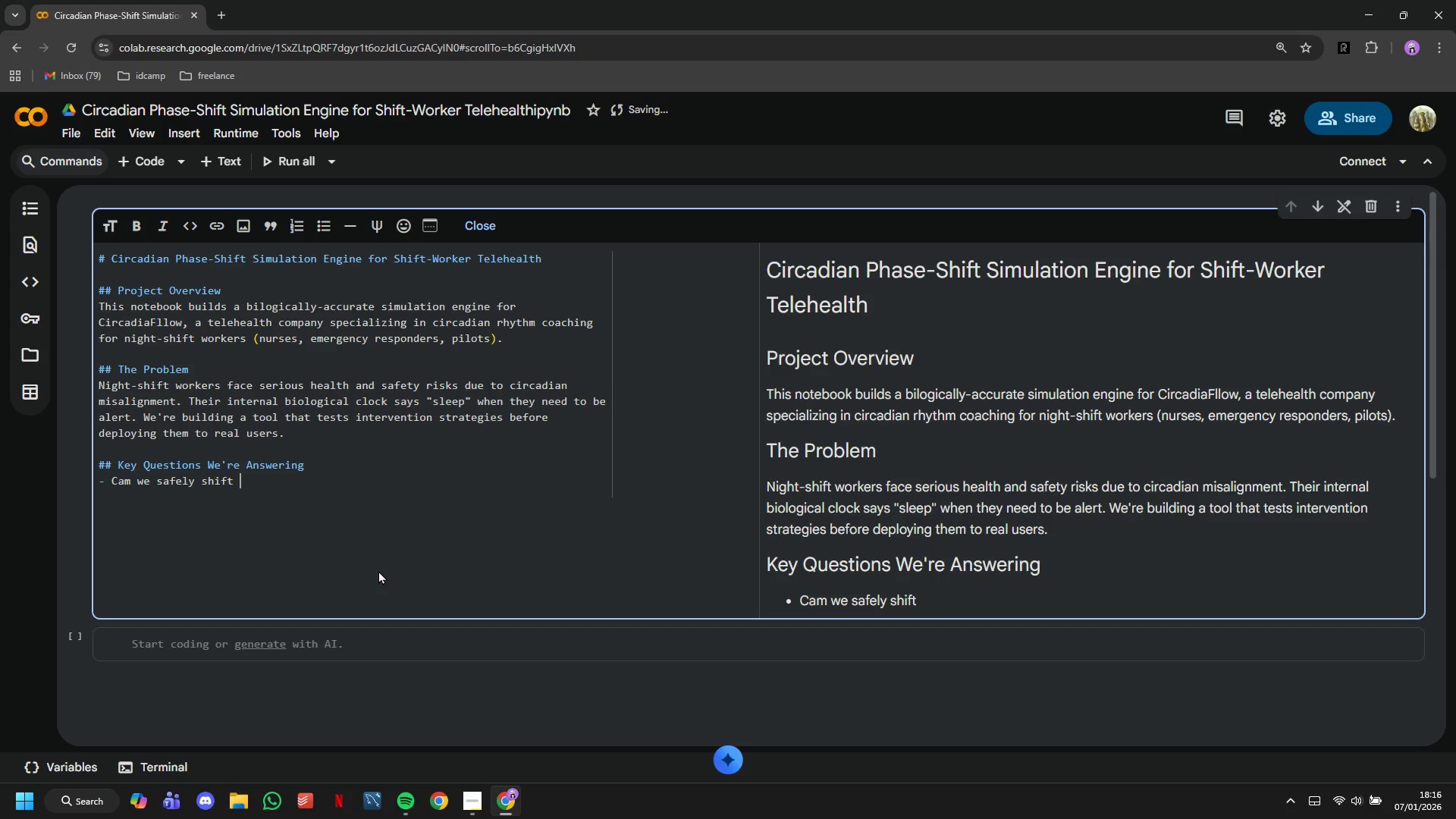 
wait(54.19)
 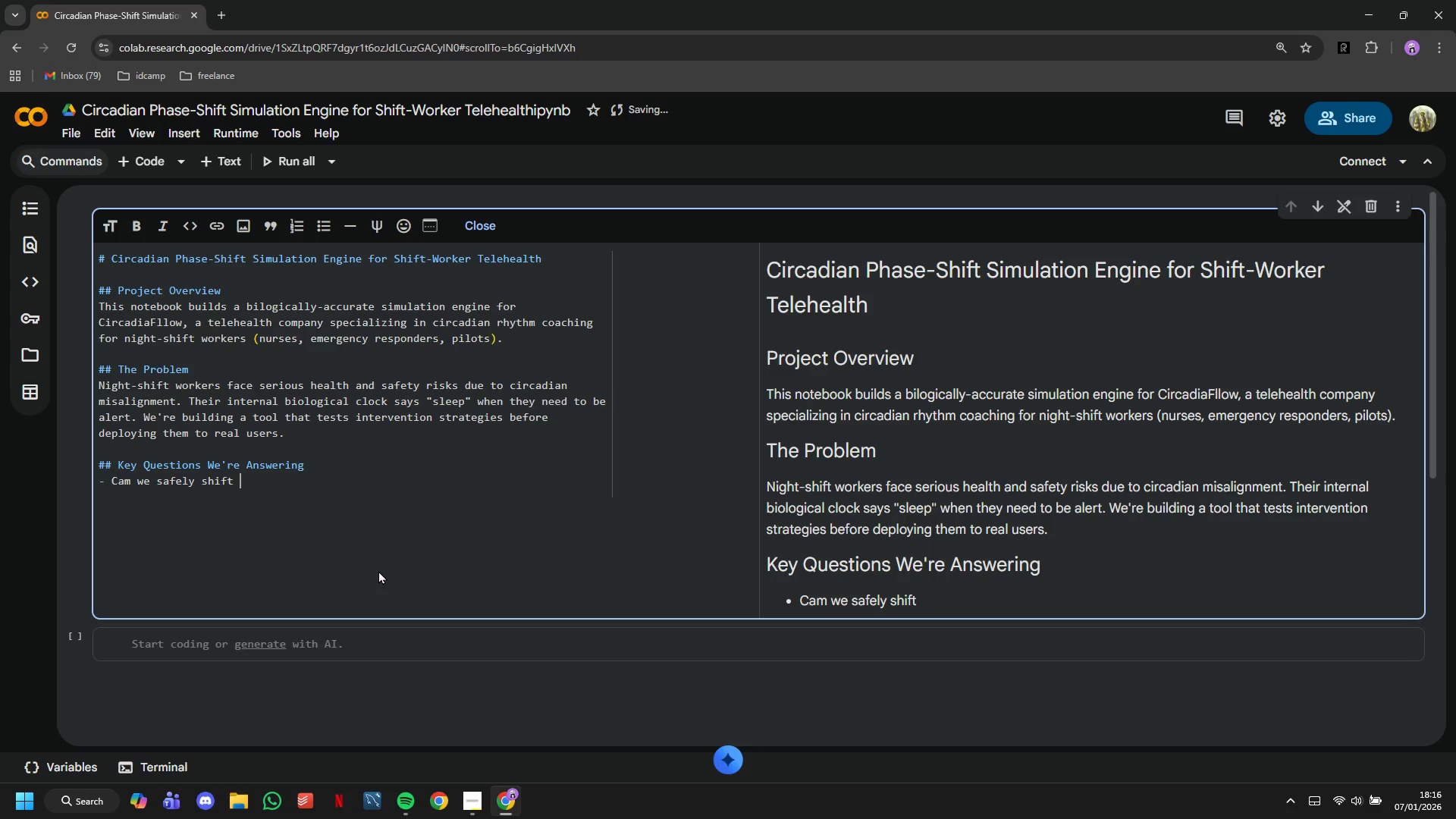 
type(someo \)
key(Backspace)
key(Backspace)
type(ne's)
 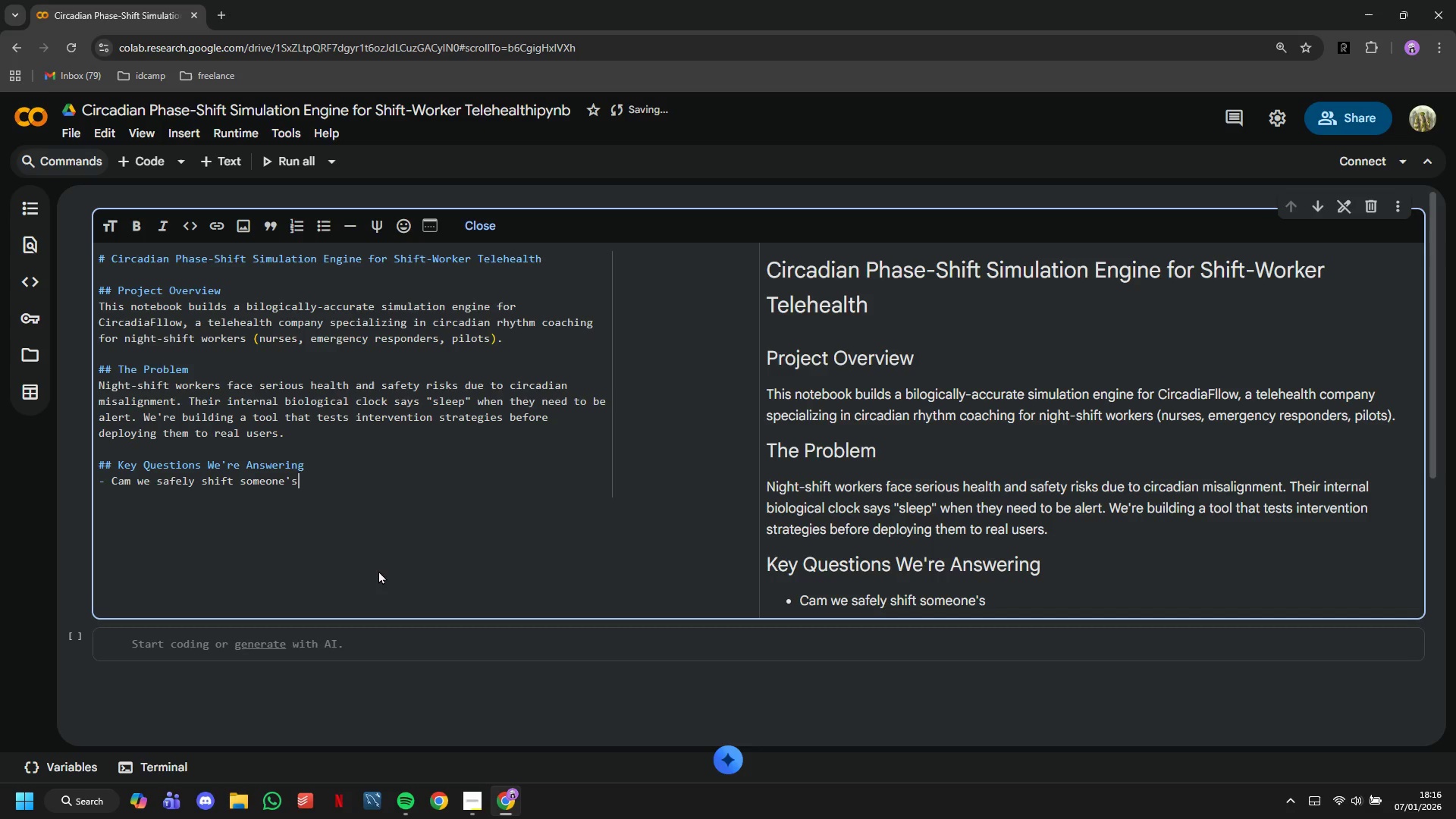 
wait(9.88)
 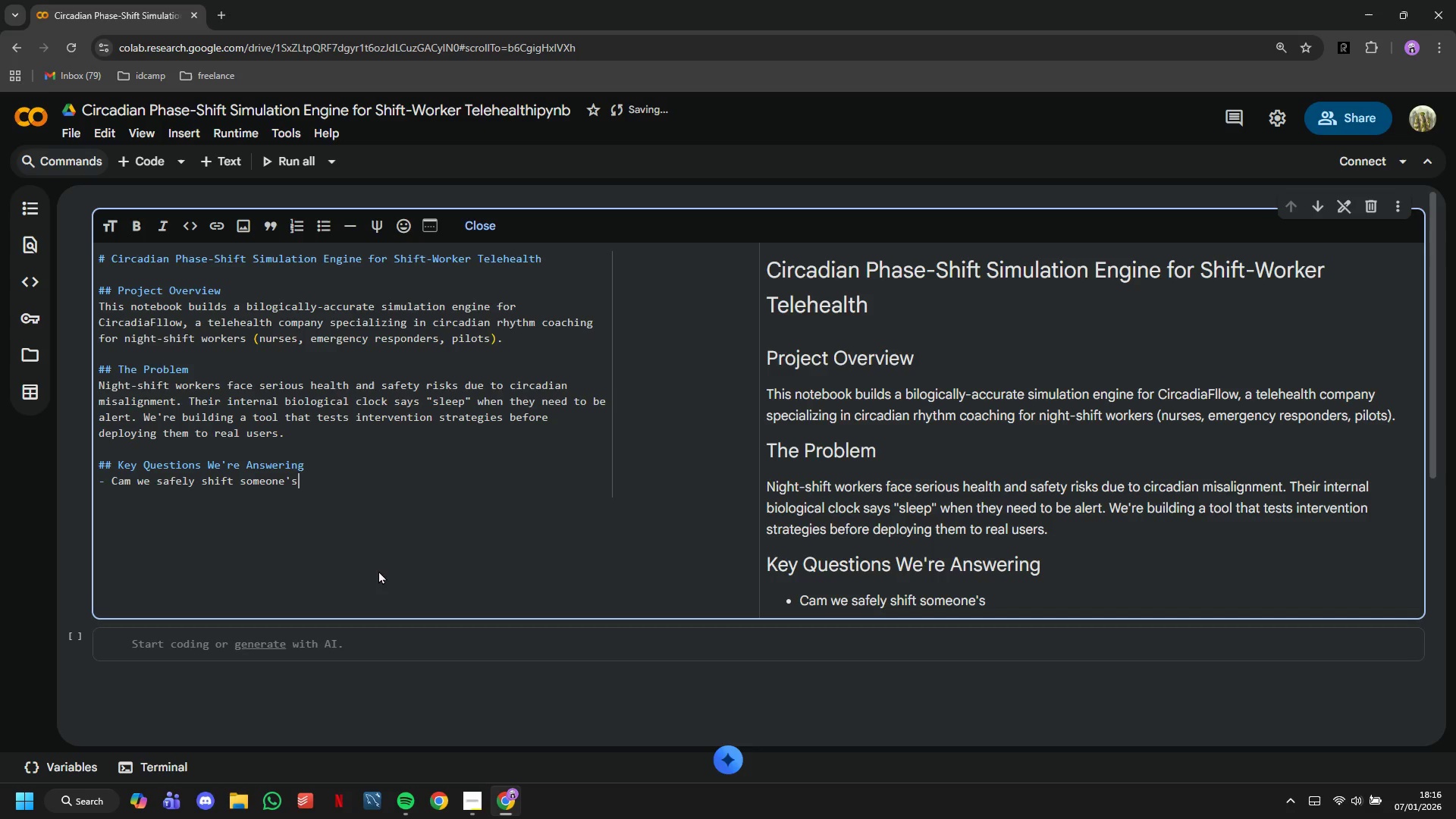 
type( circadian rhytm in 14 days?)
 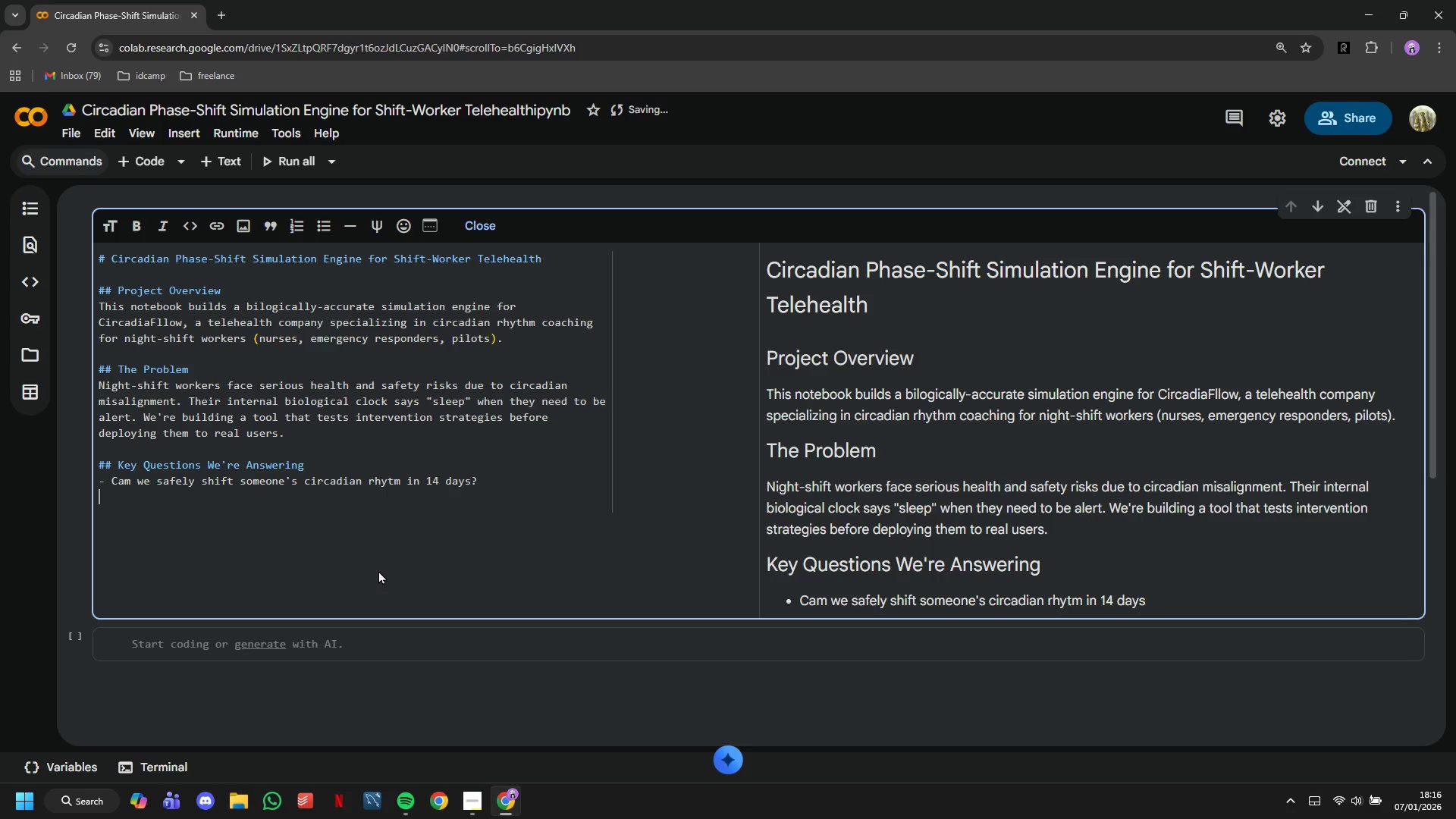 
 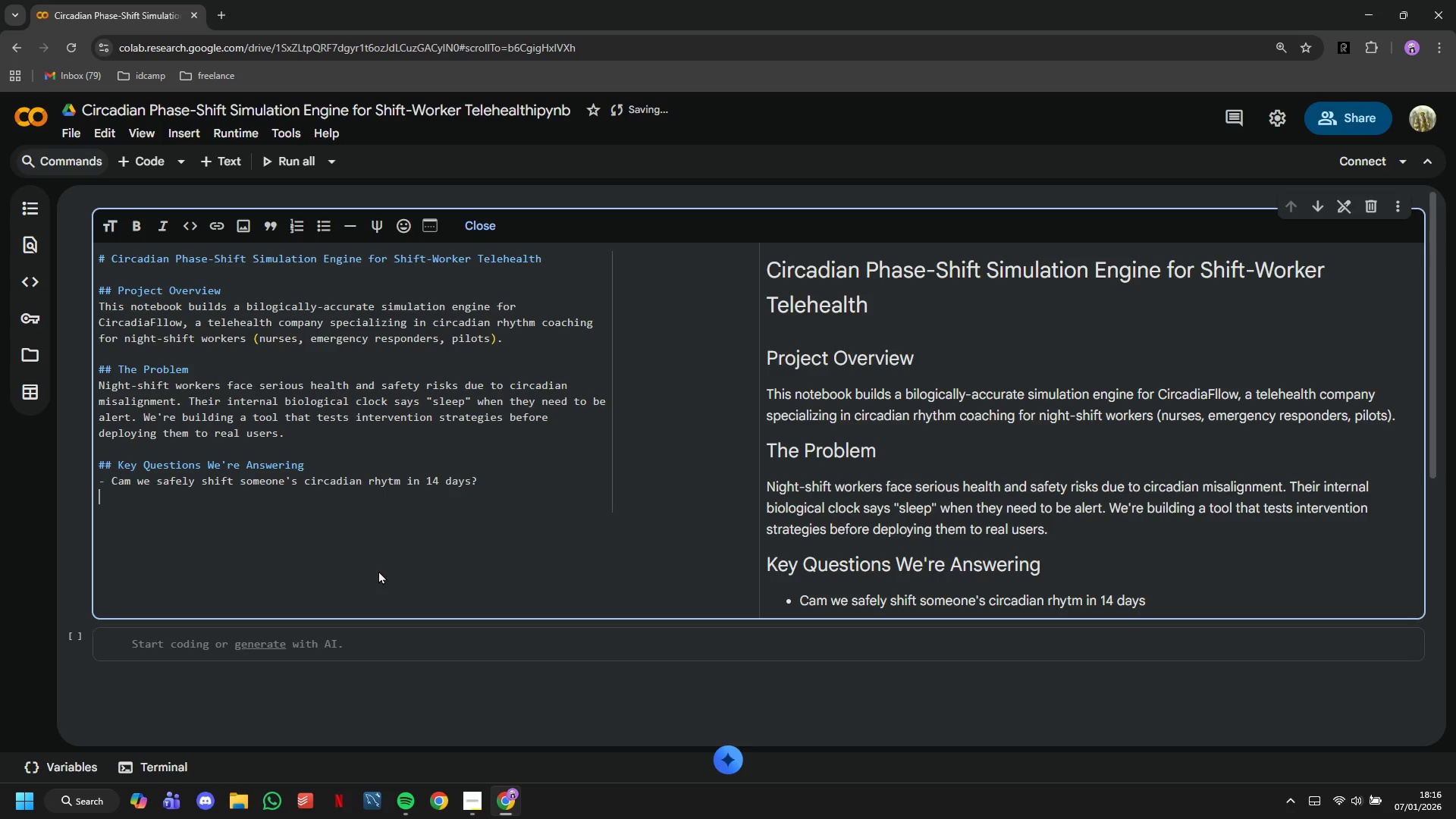 
key(Enter)
 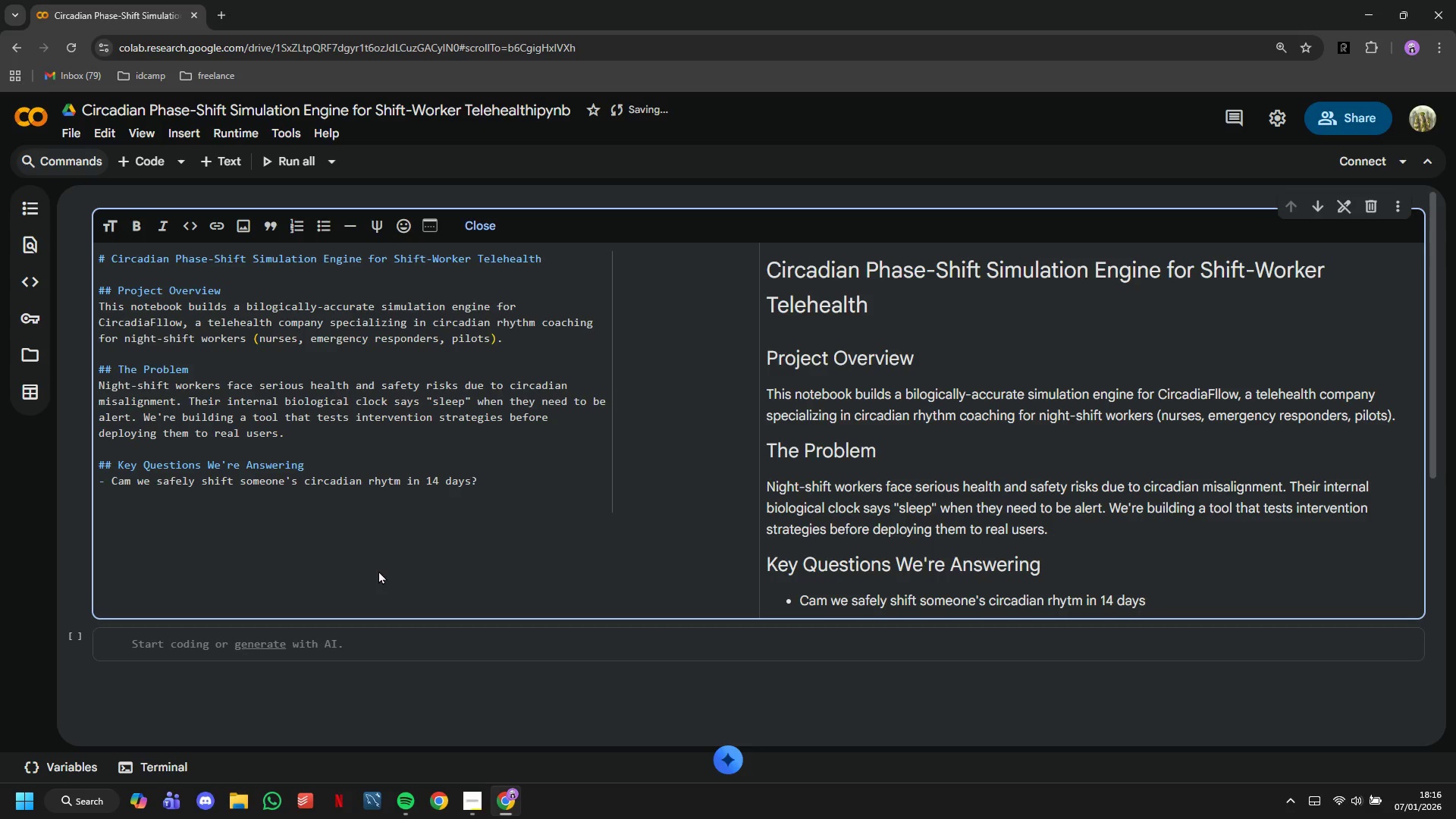 
key(Minus)
 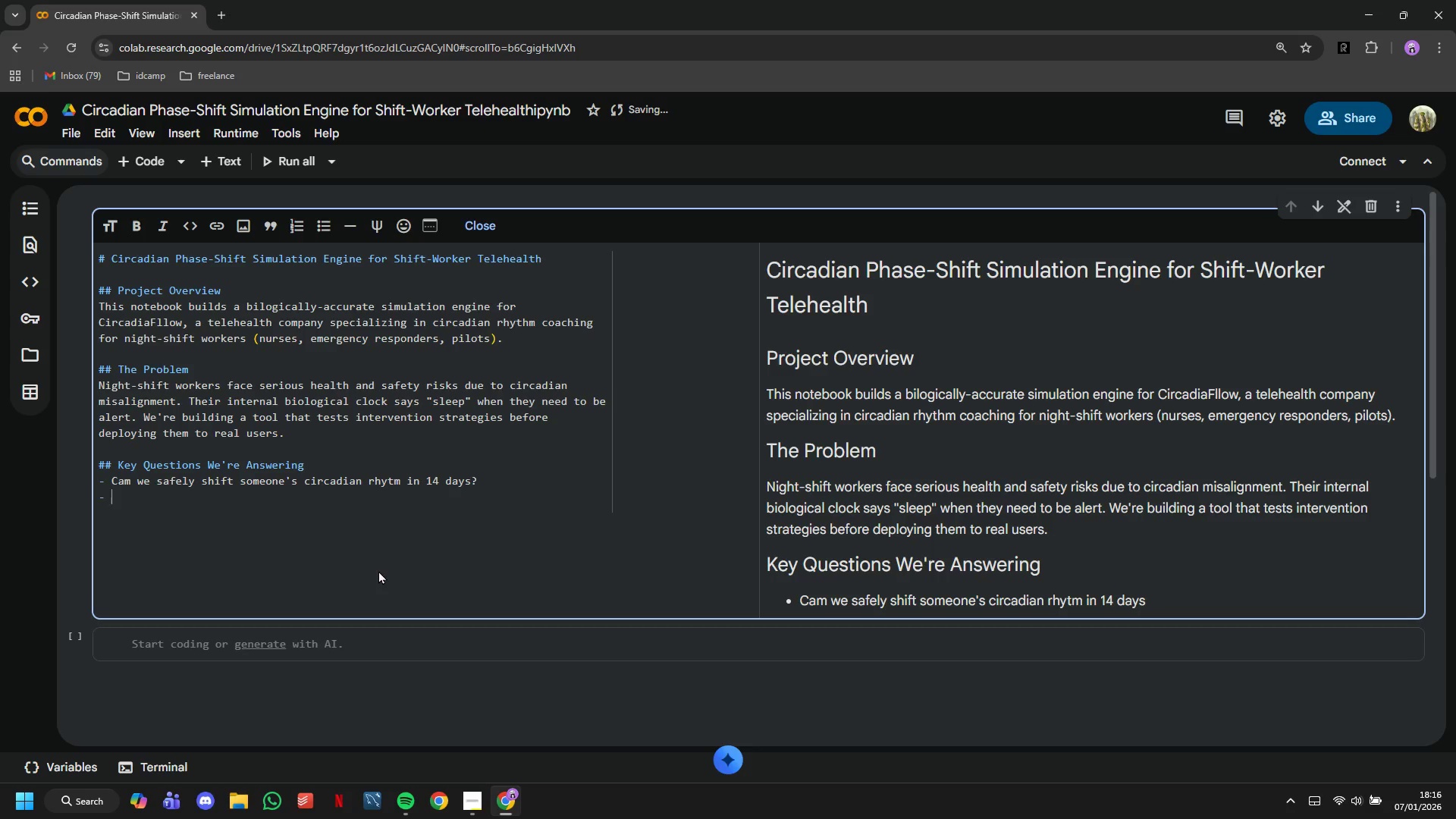 
key(Space)
 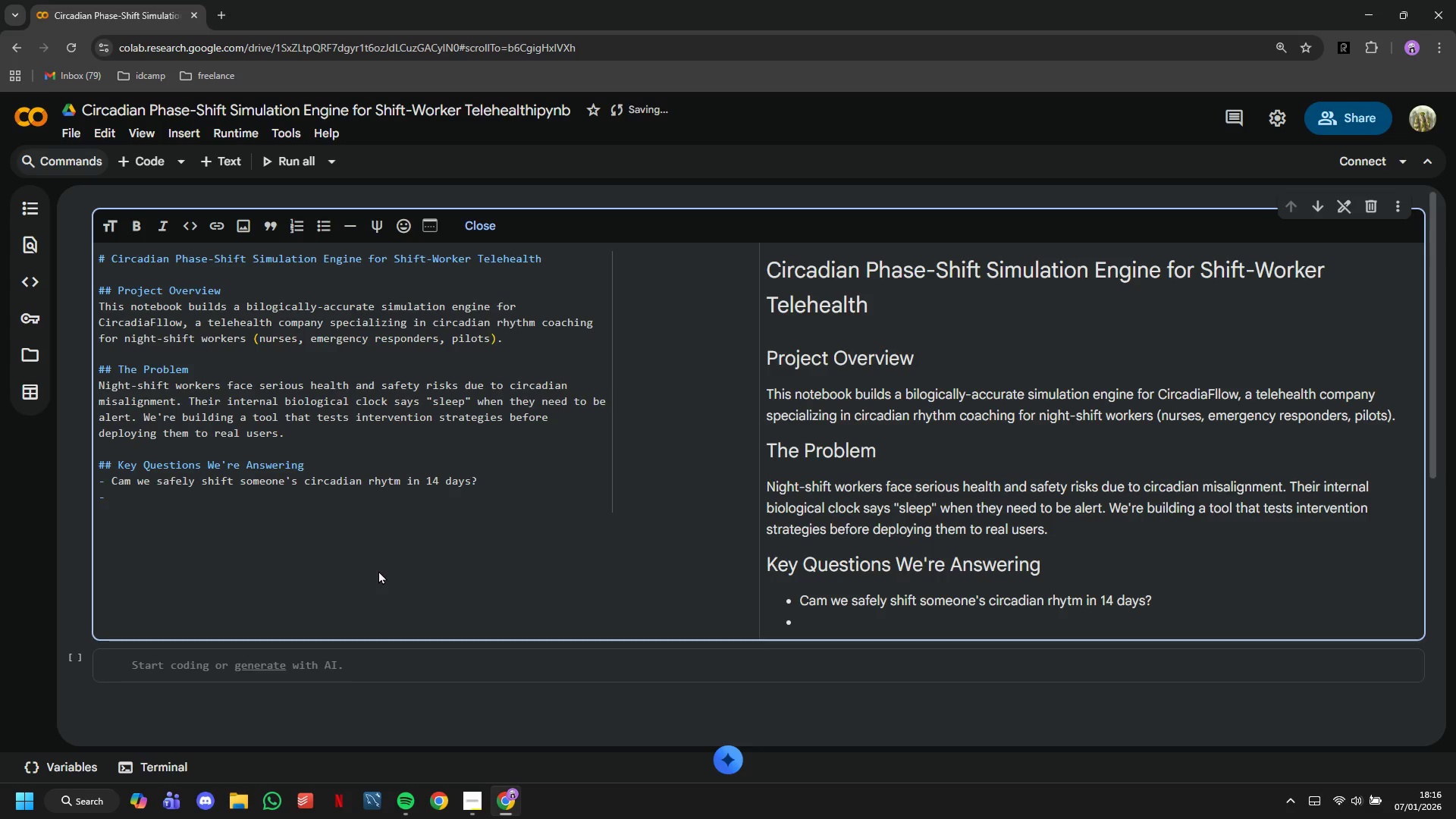 
key(ArrowUp)
 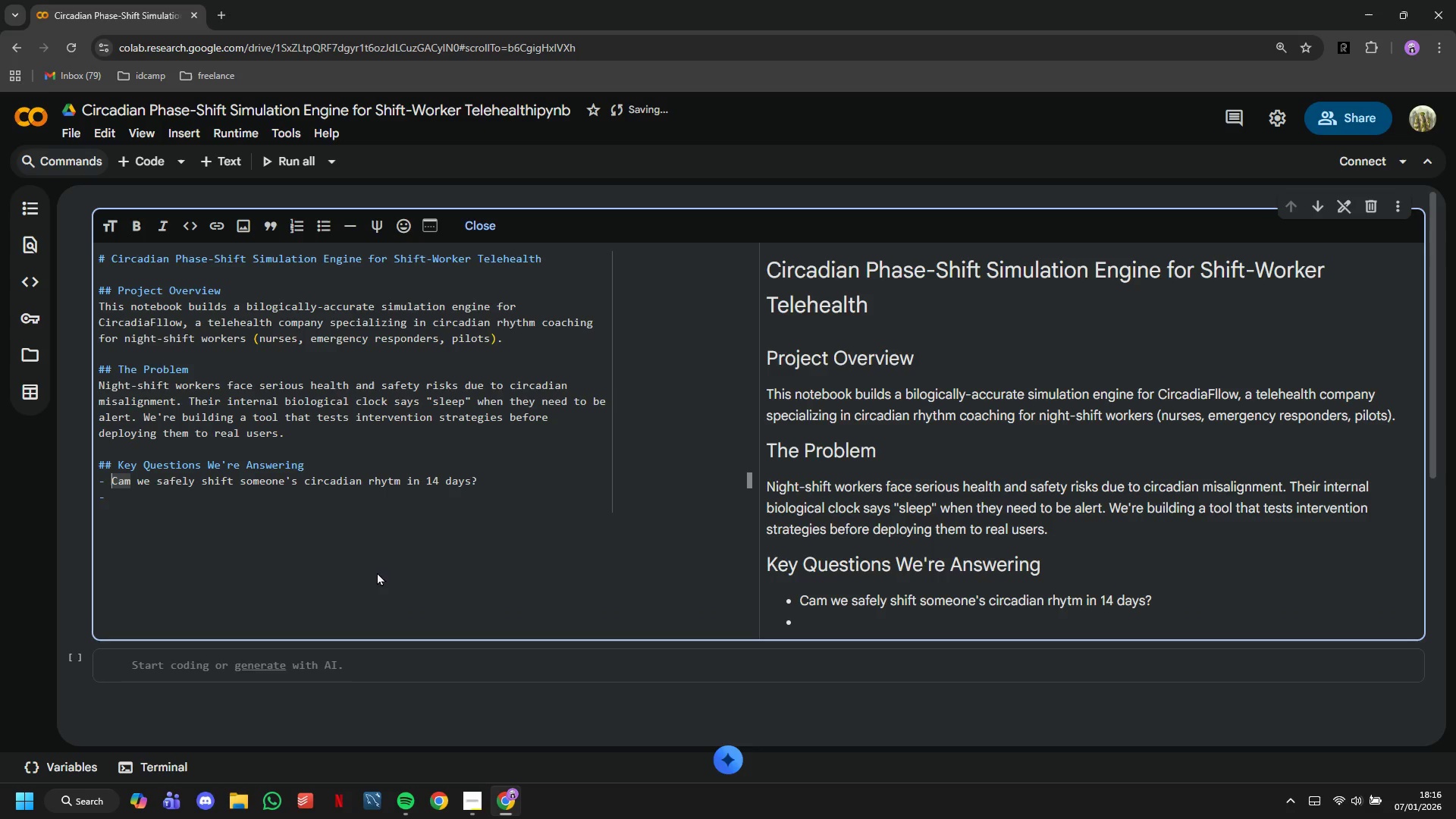 
key(ArrowRight)
 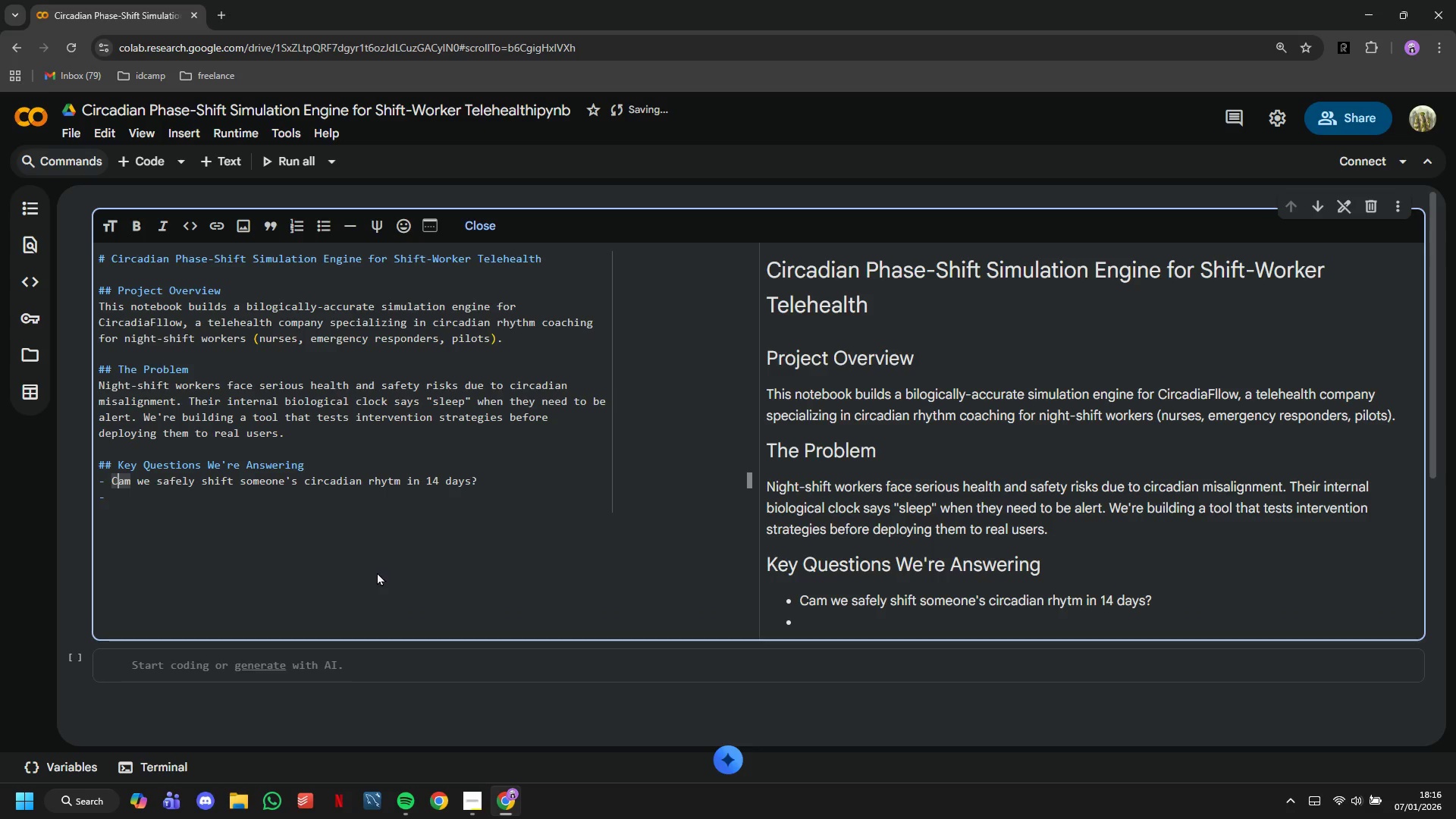 
key(ArrowRight)
 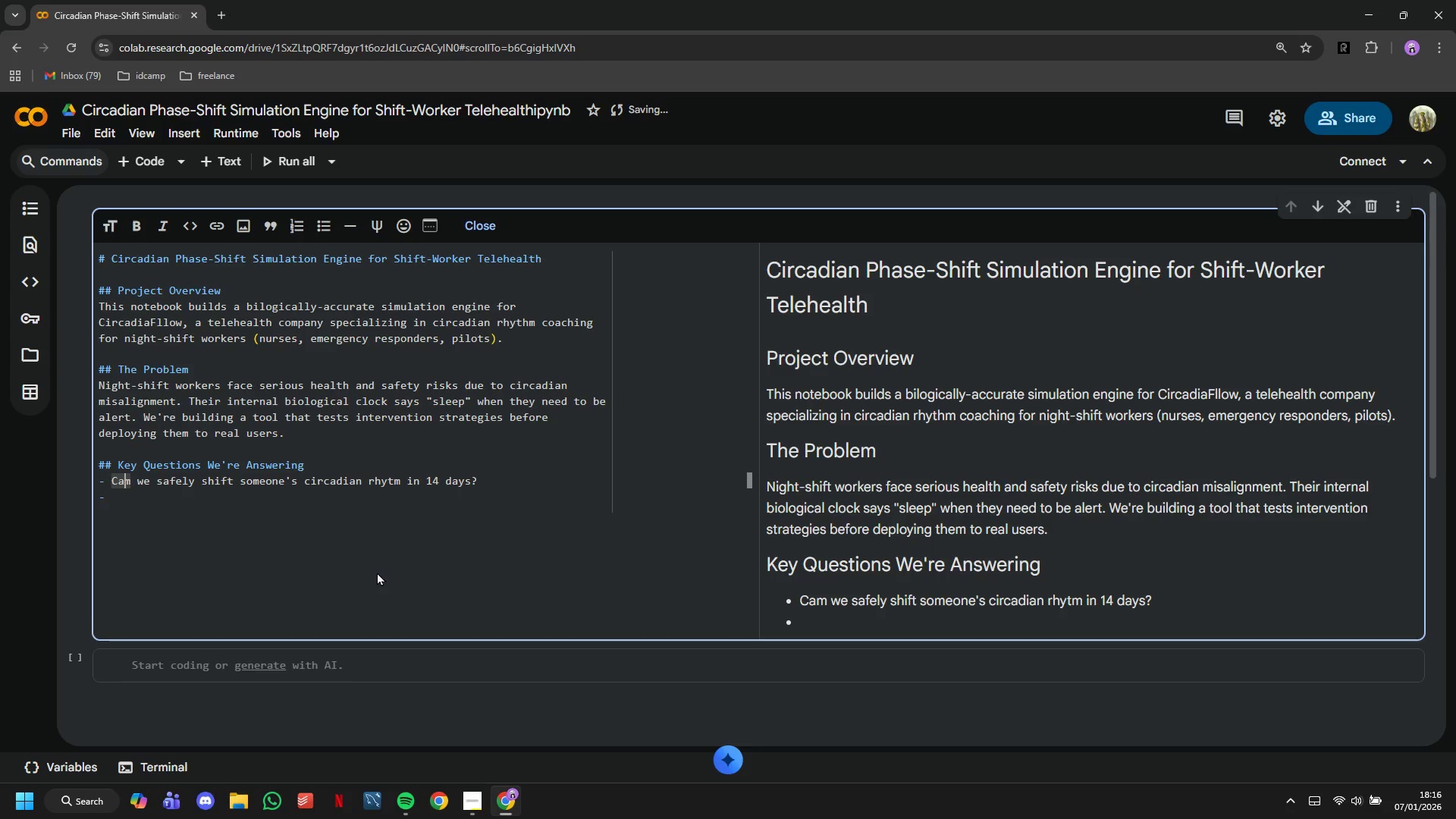 
key(ArrowRight)
 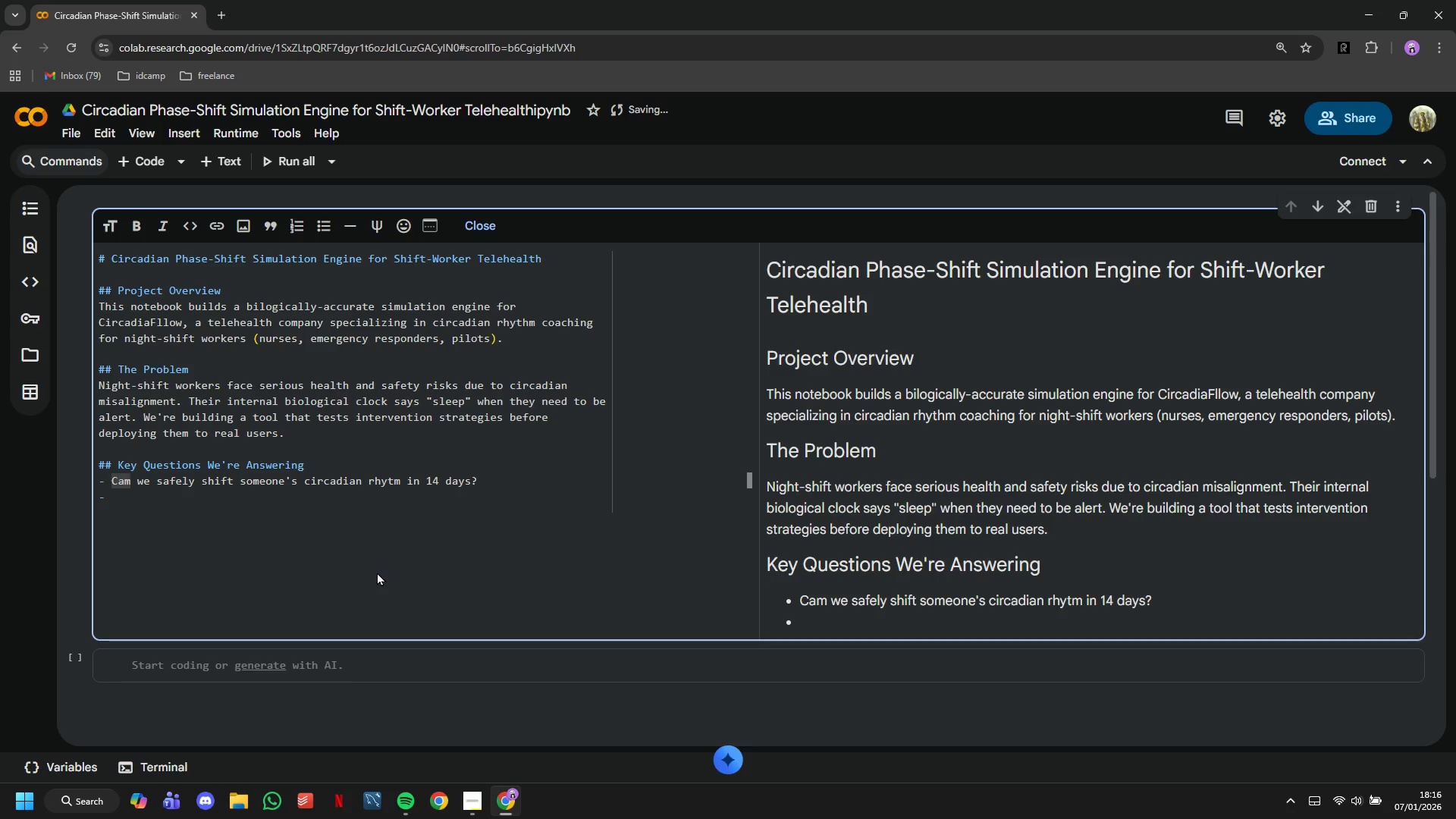 
key(Backspace)
 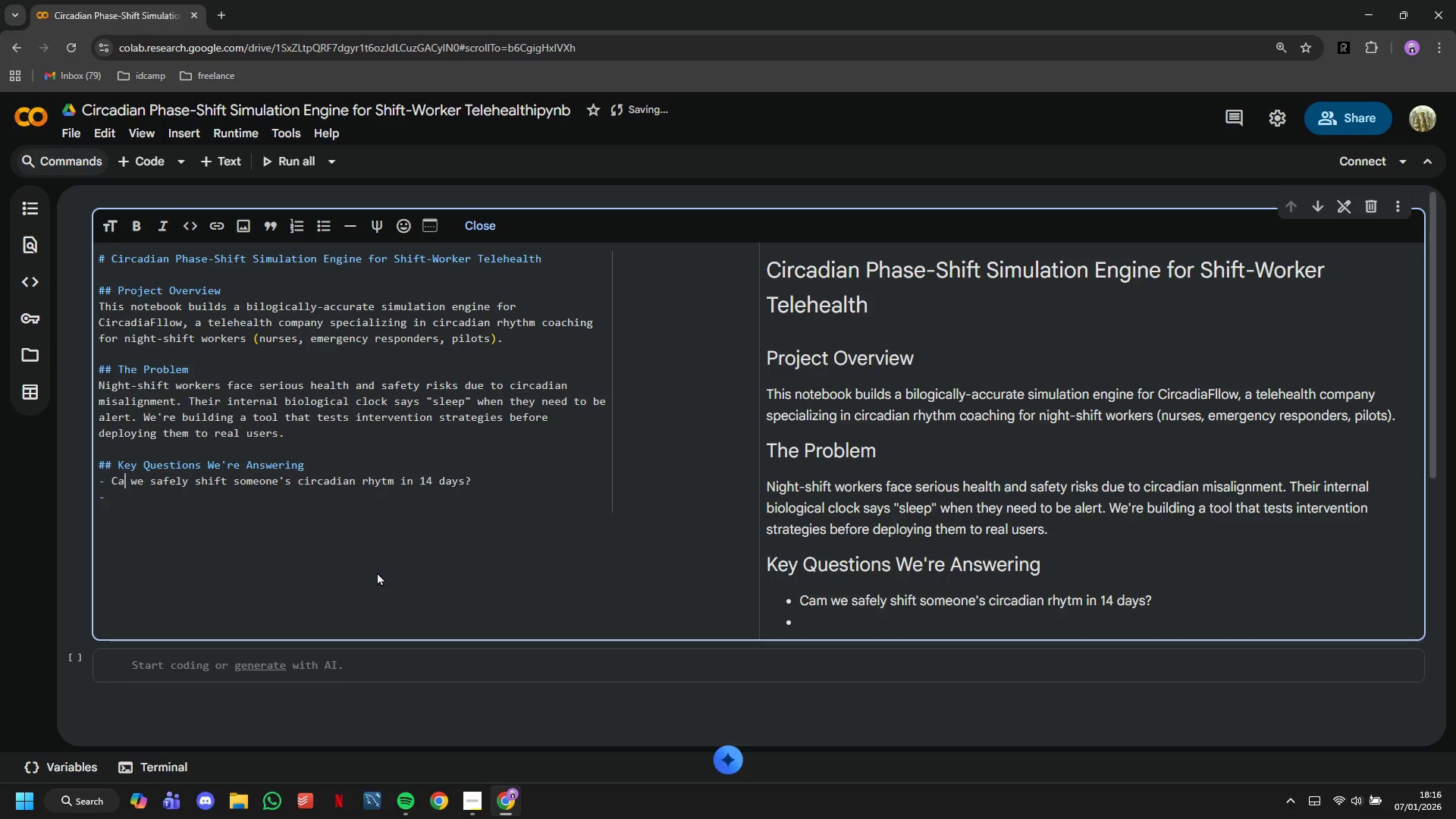 
key(N)
 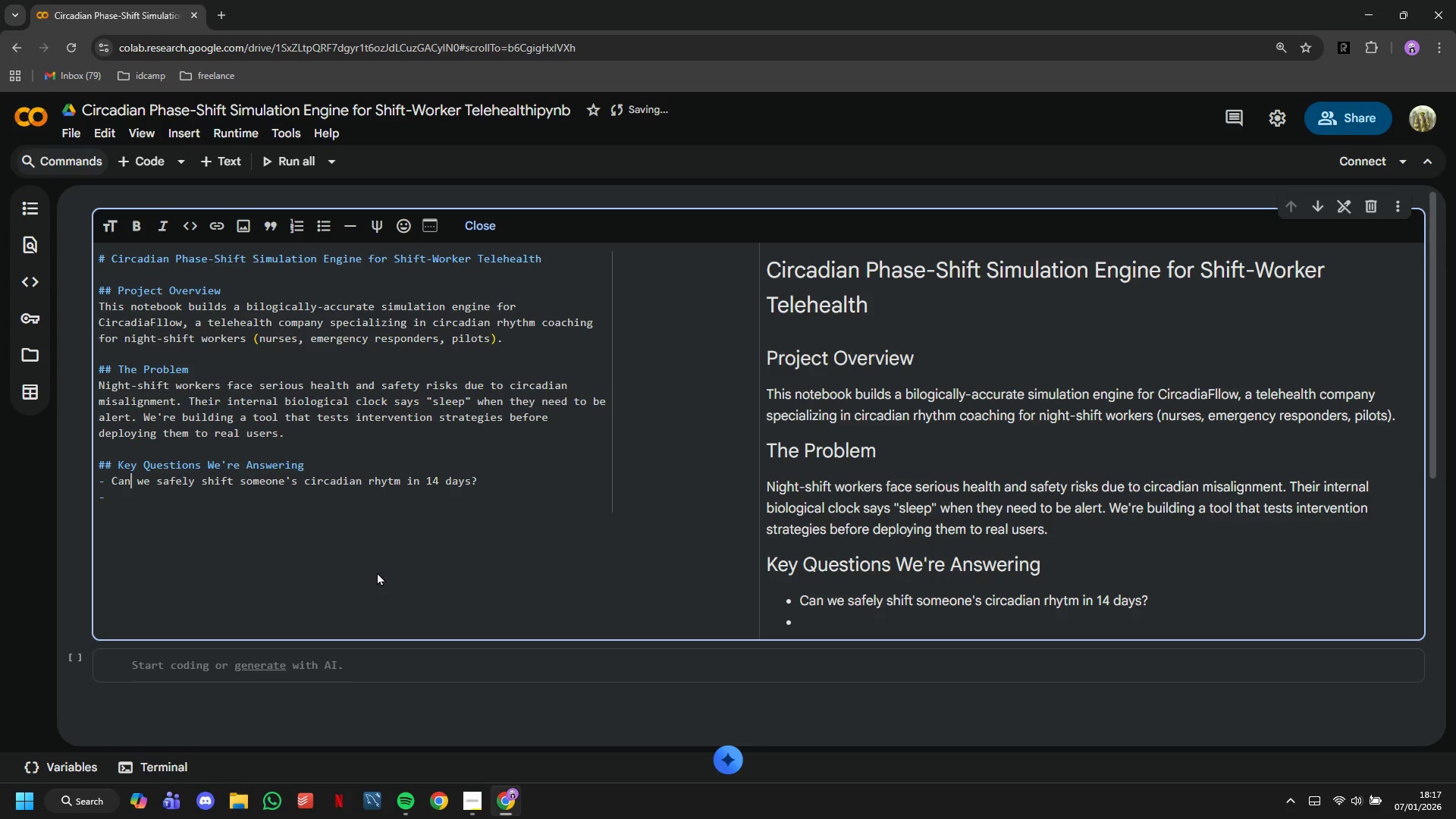 
wait(21.03)
 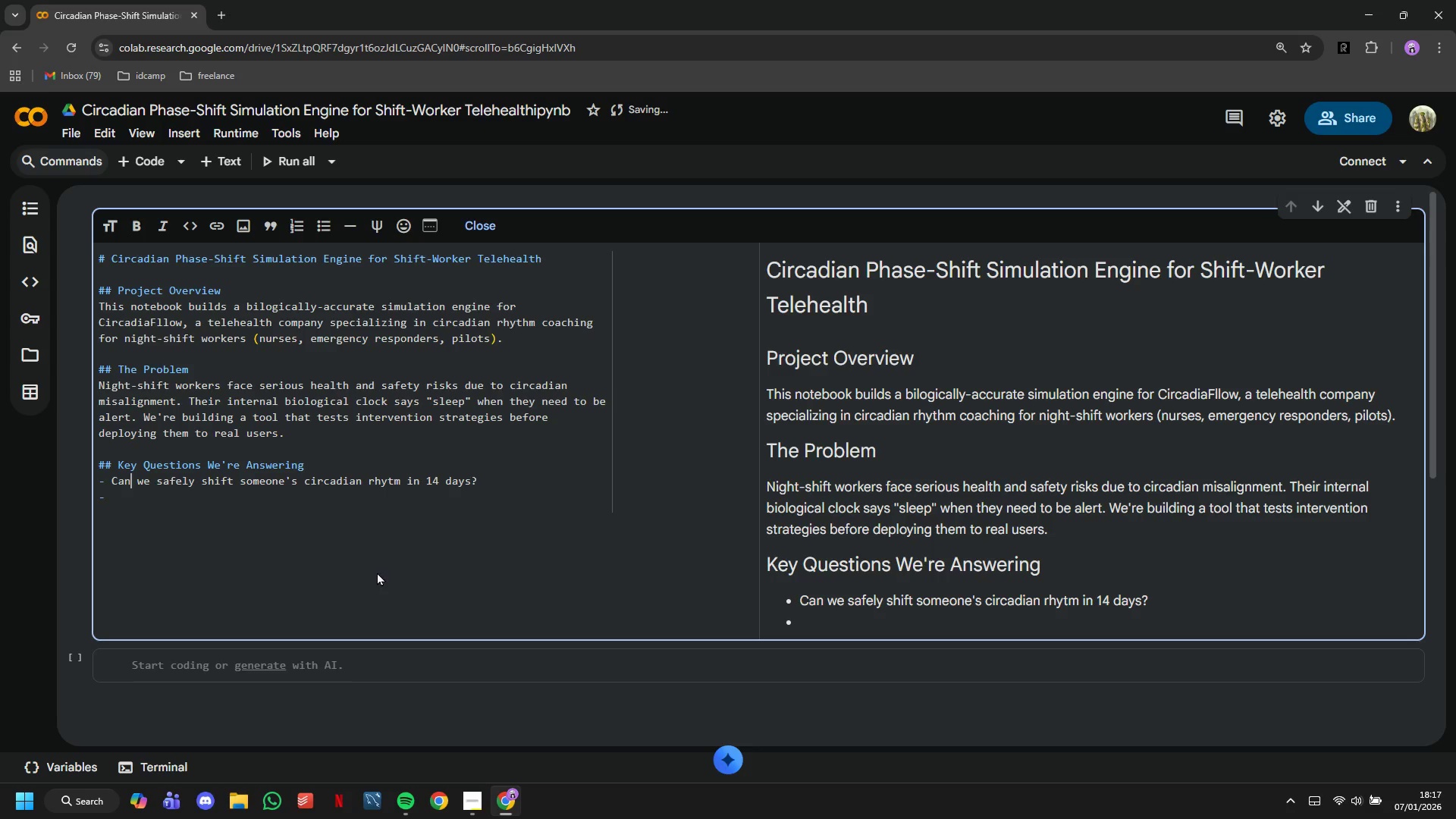 
key(ArrowDown)
 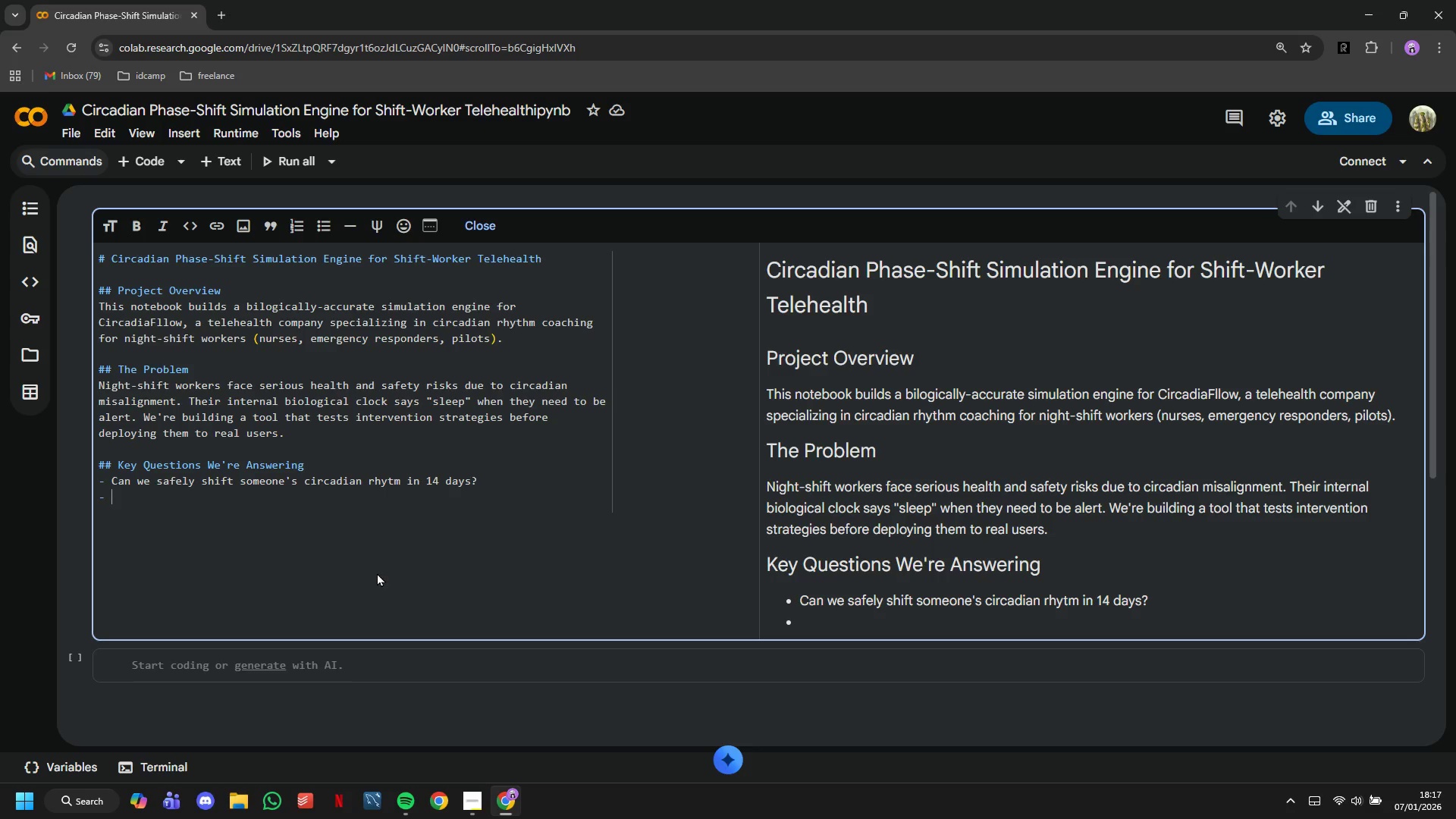 
type(What's the optimal timing for light theraphy??)
 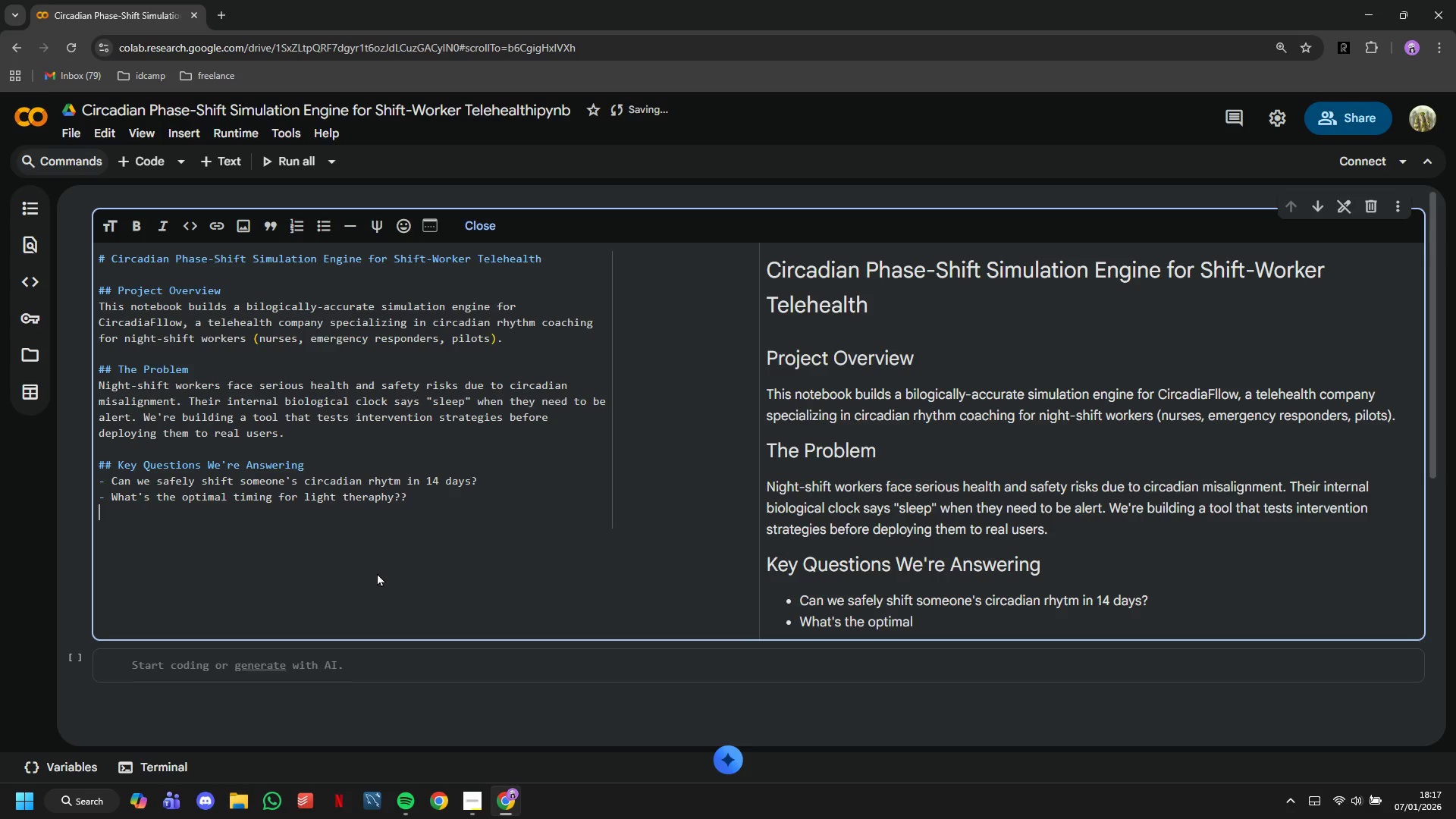 
 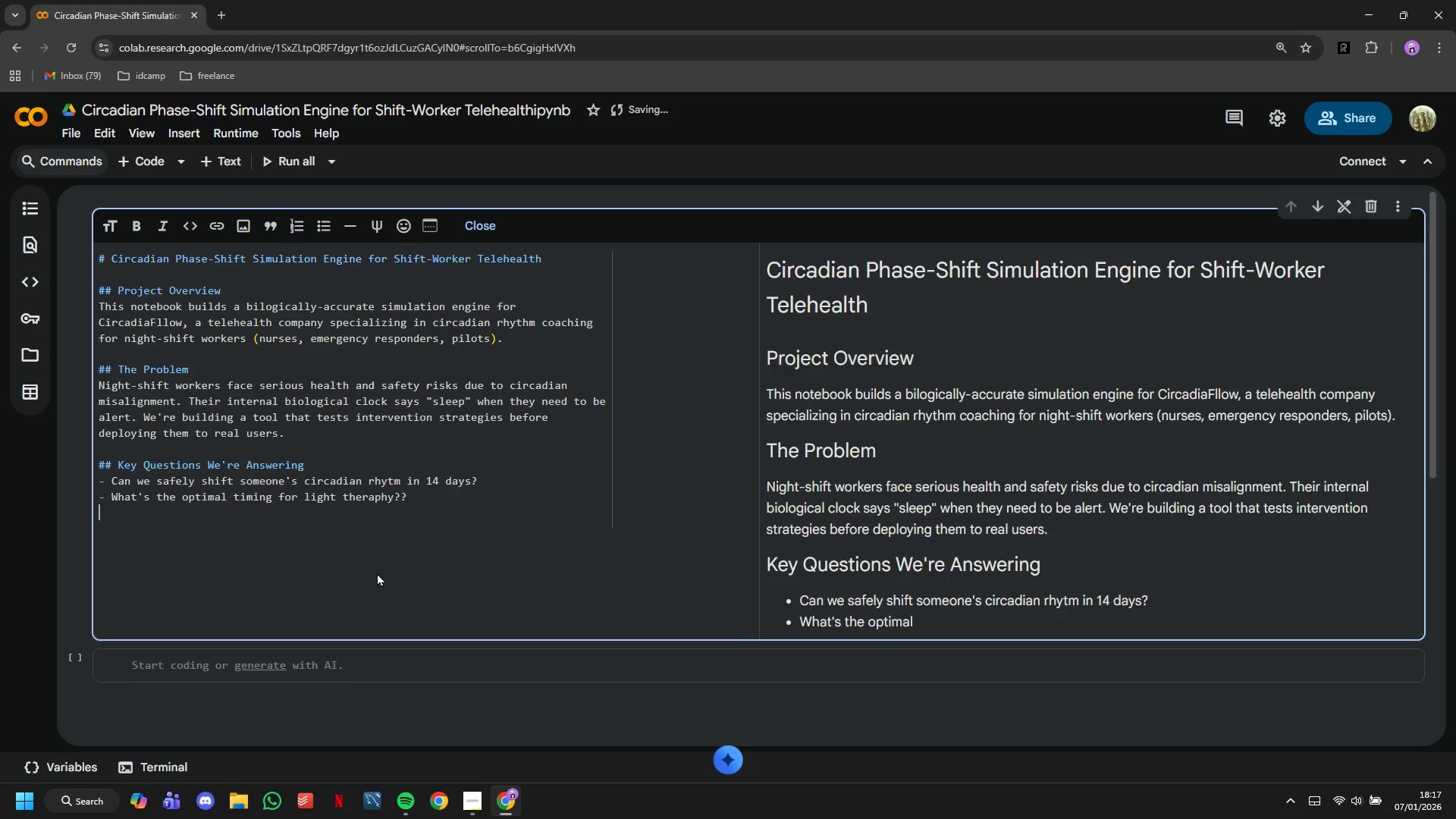 
key(Enter)
 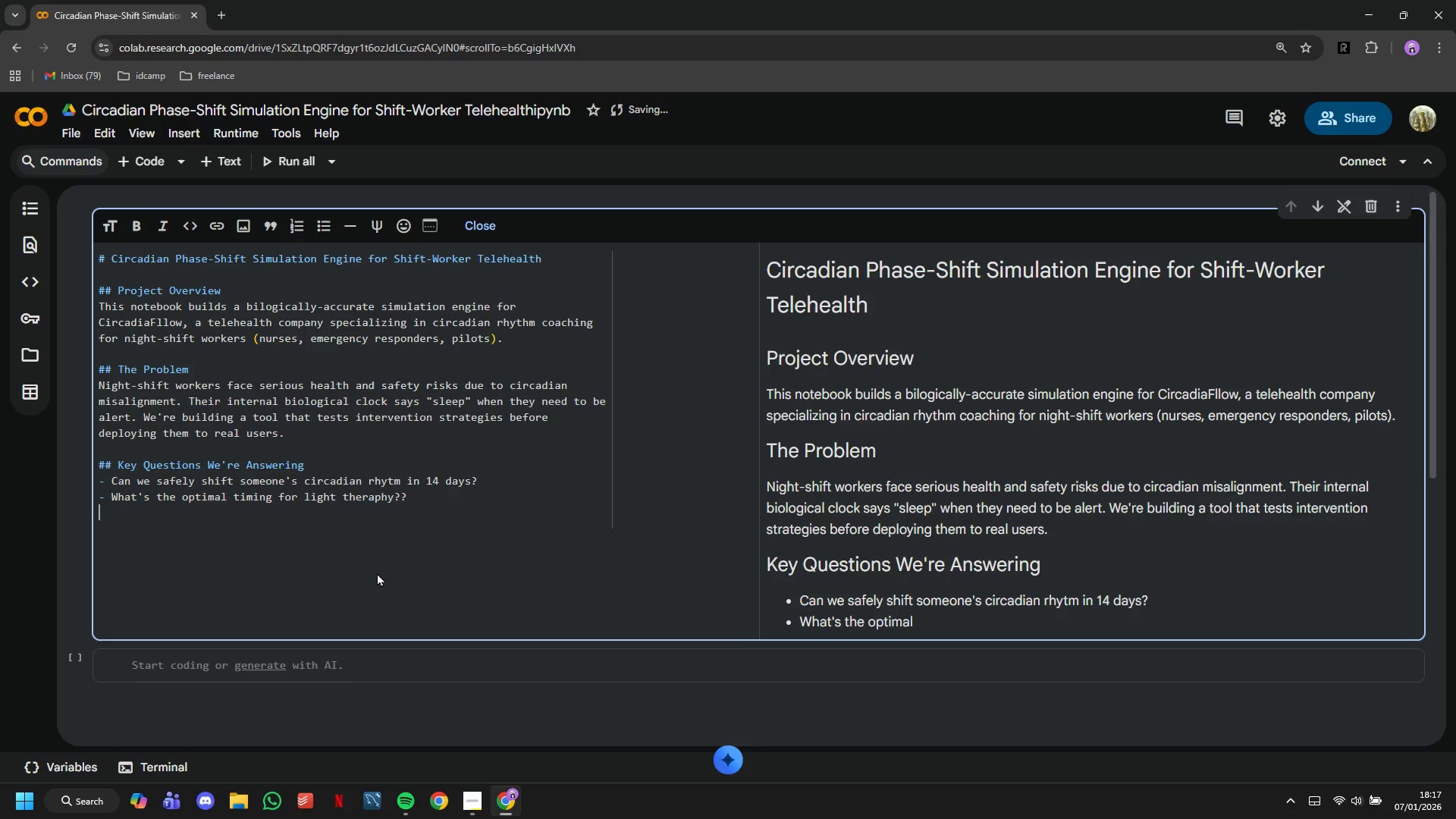 
key(Backspace)
 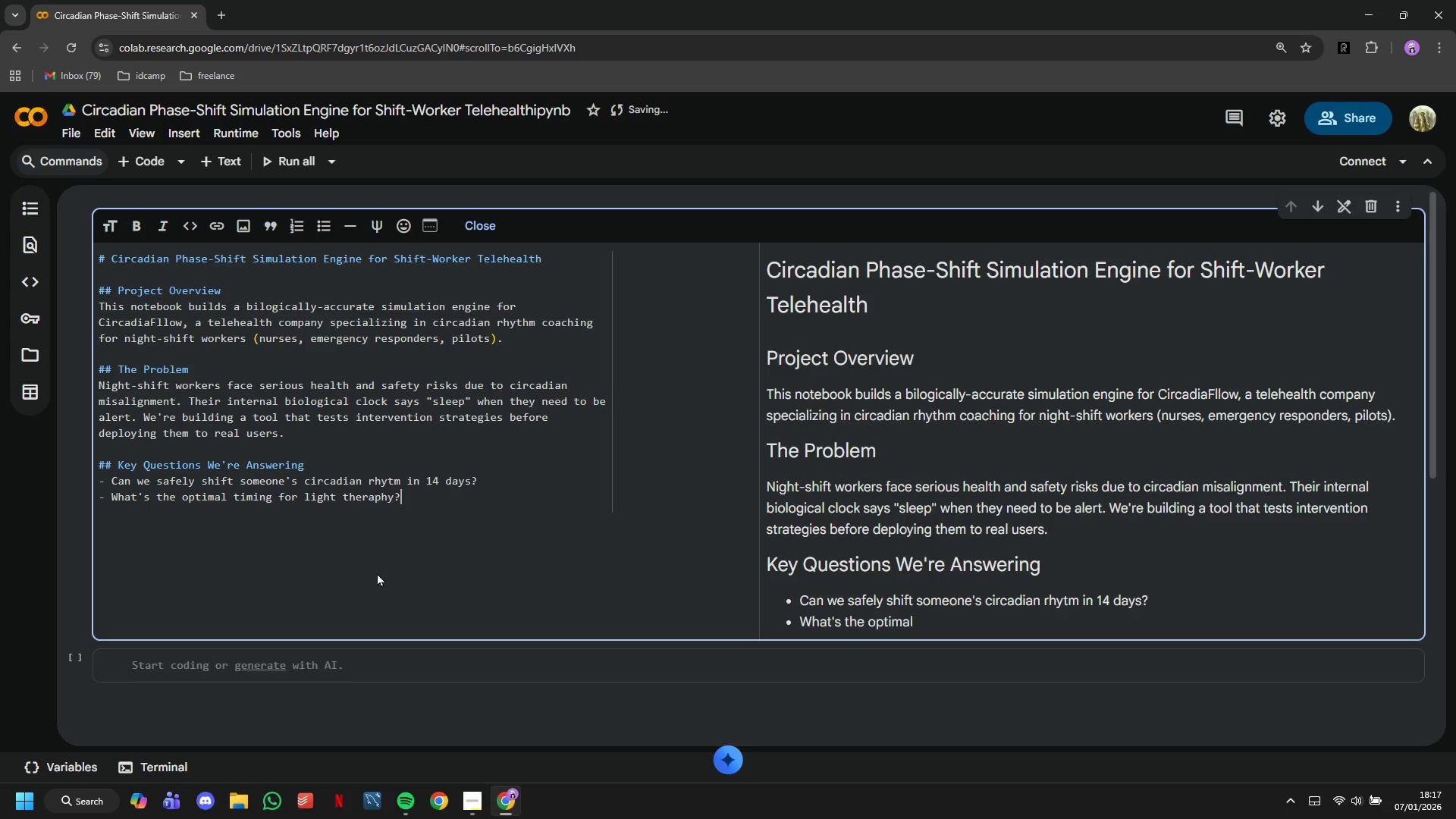 
key(Backspace)
 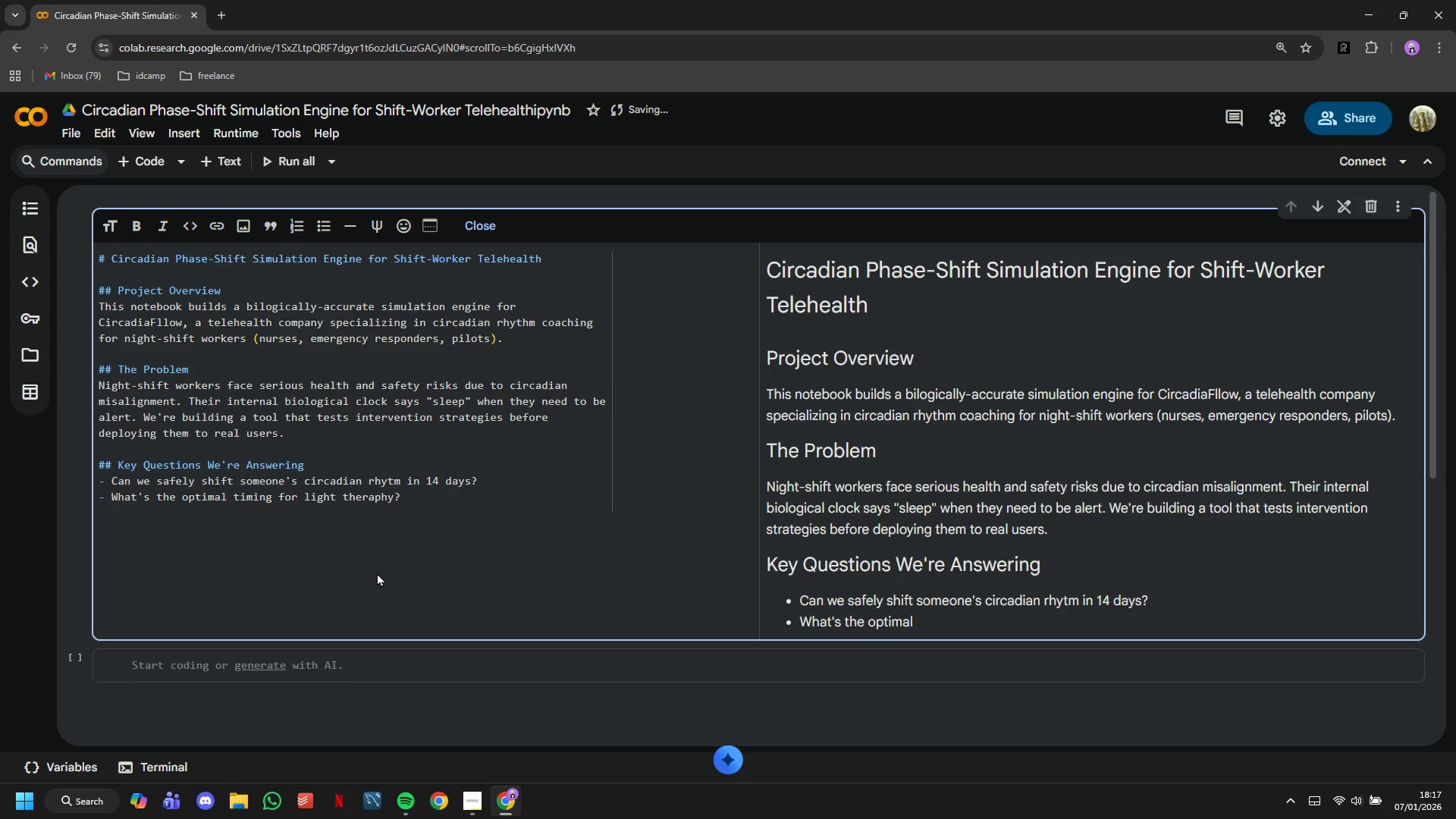 
key(Enter)
 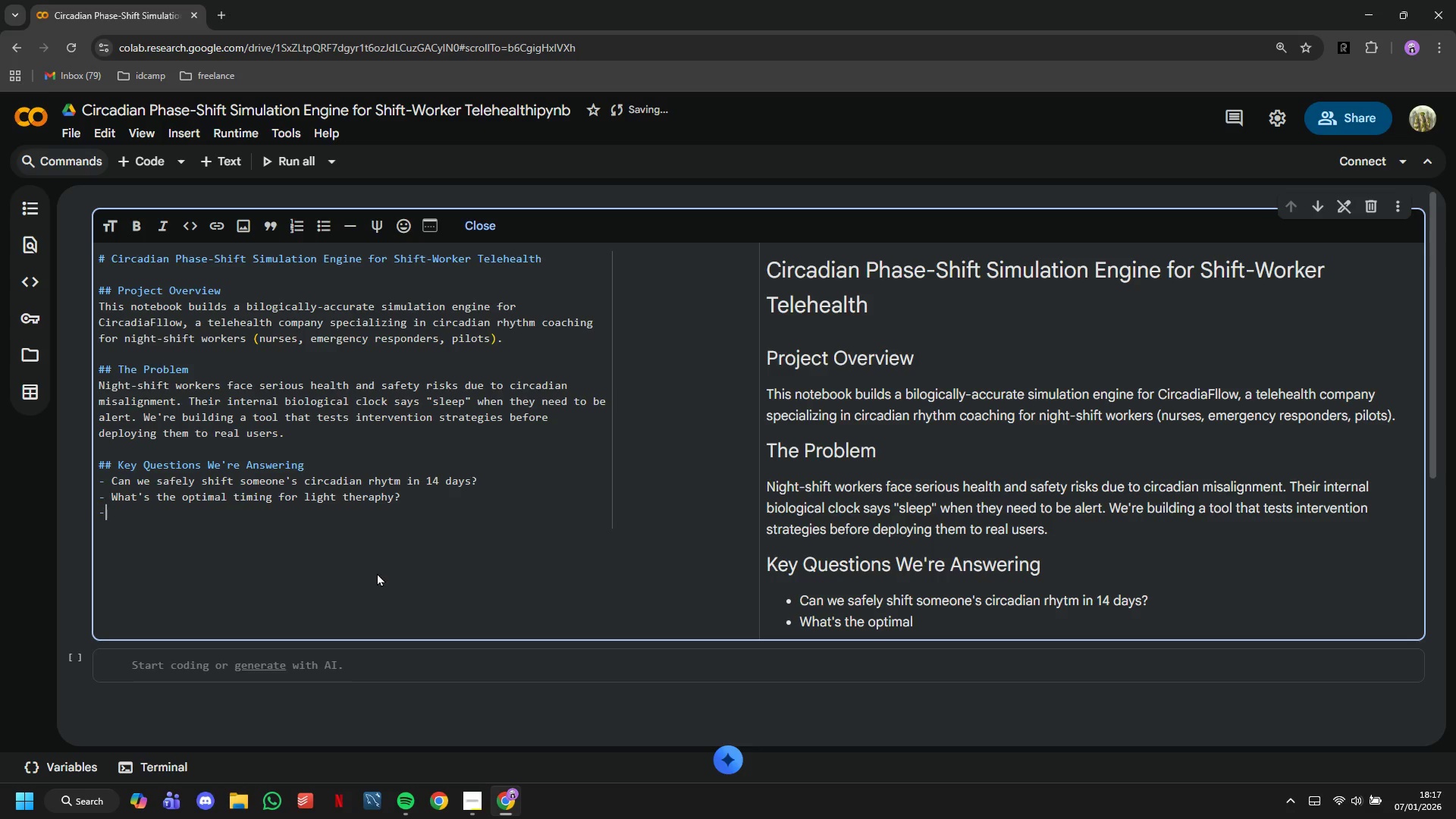 
type(- How often will alertm)
key(Backspace)
type(ness drop below safety threshold)
 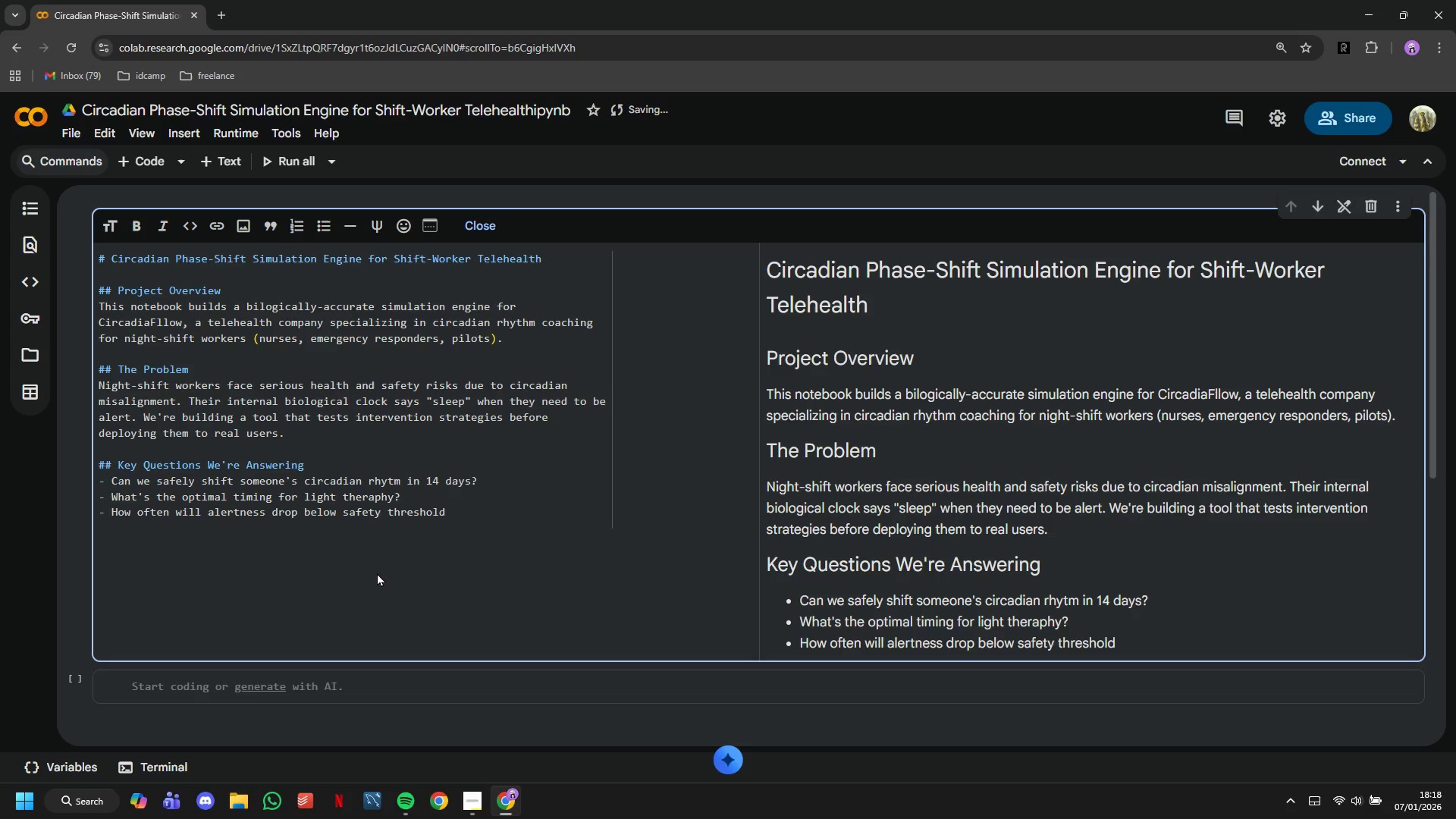 
wait(26.56)
 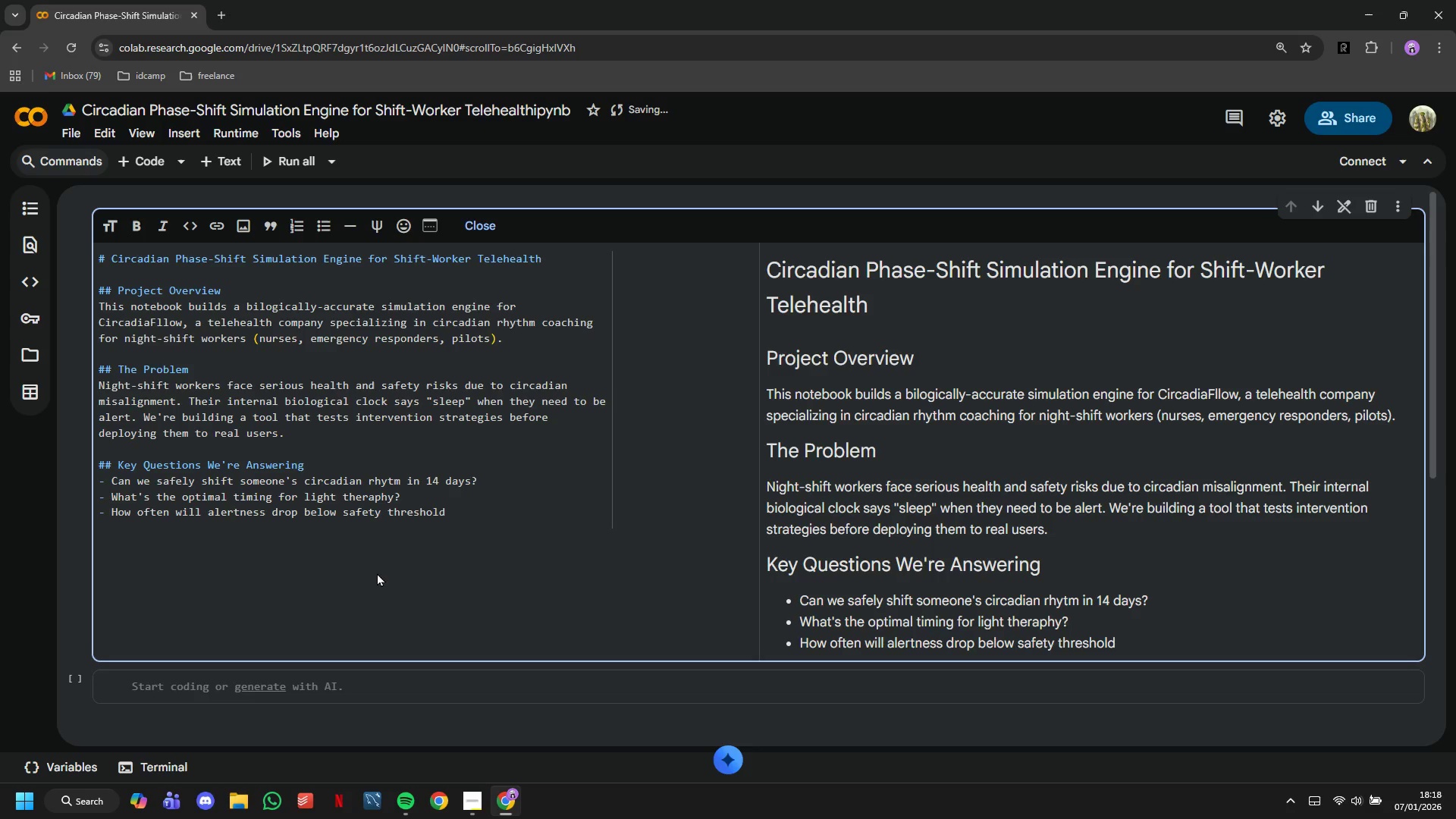 
key(S)
 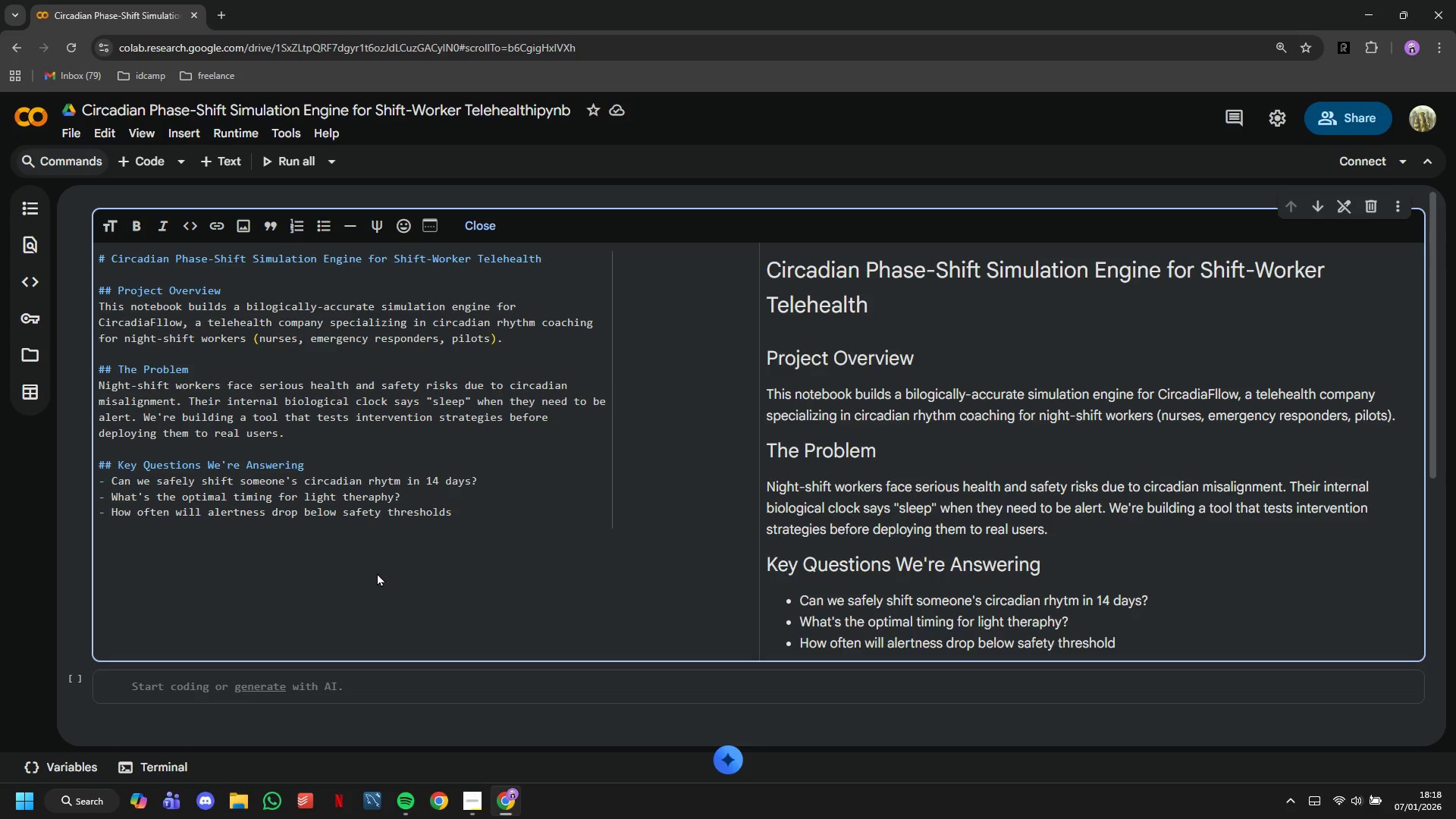 
key(Enter)
 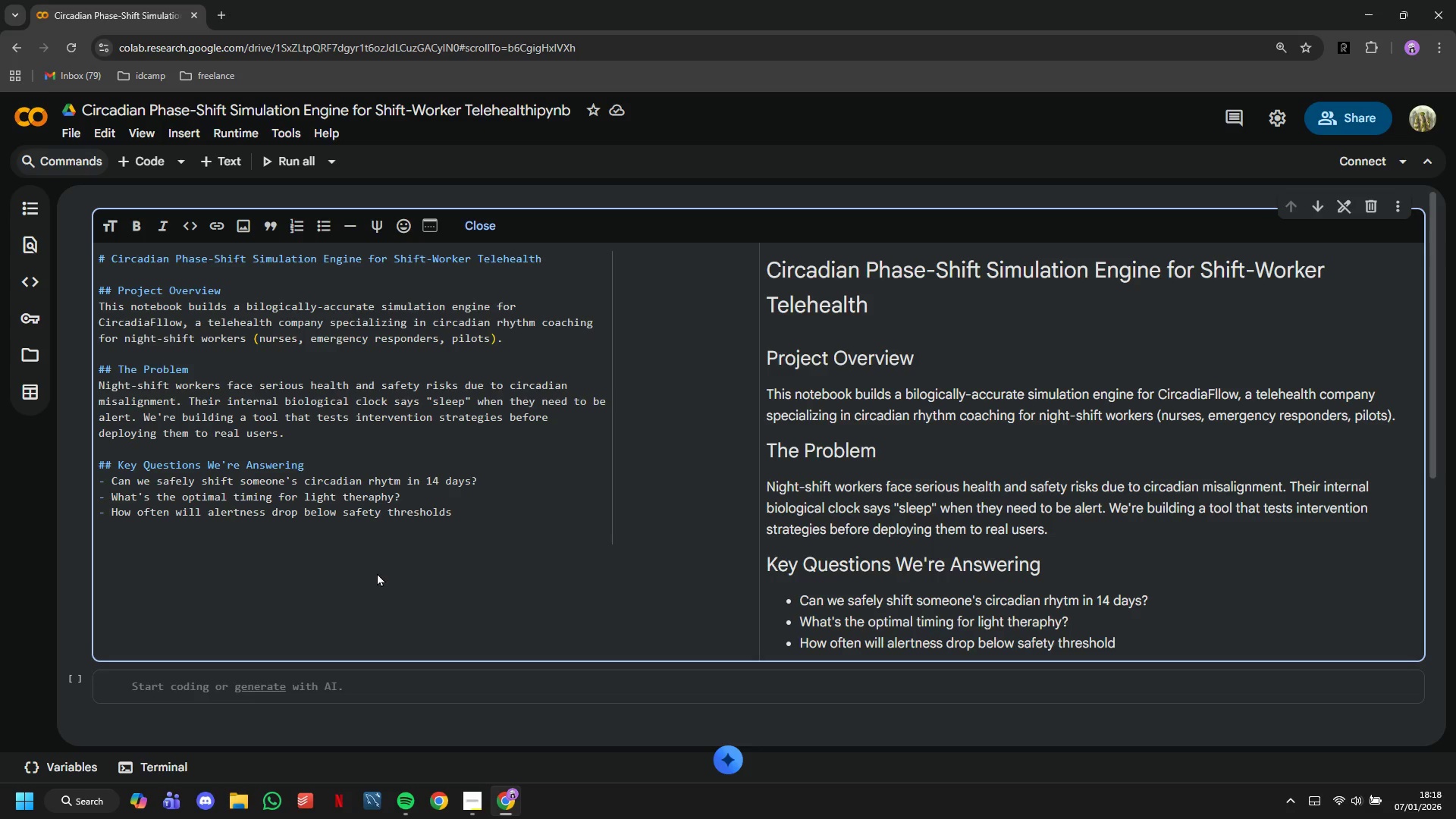 
type(- Which chronotypes (morning vs evening people) adapt better?)
 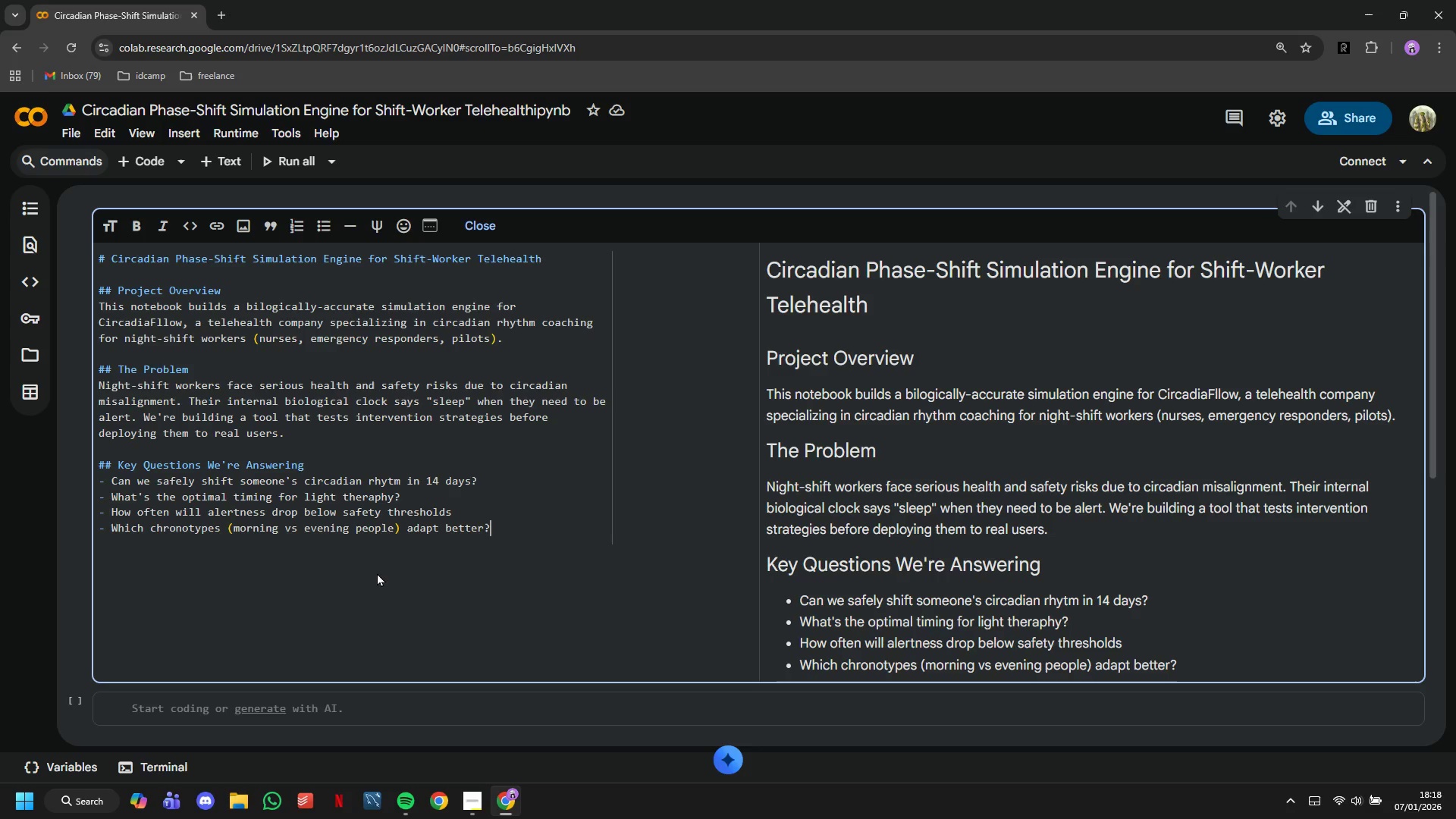 
key(Enter)
 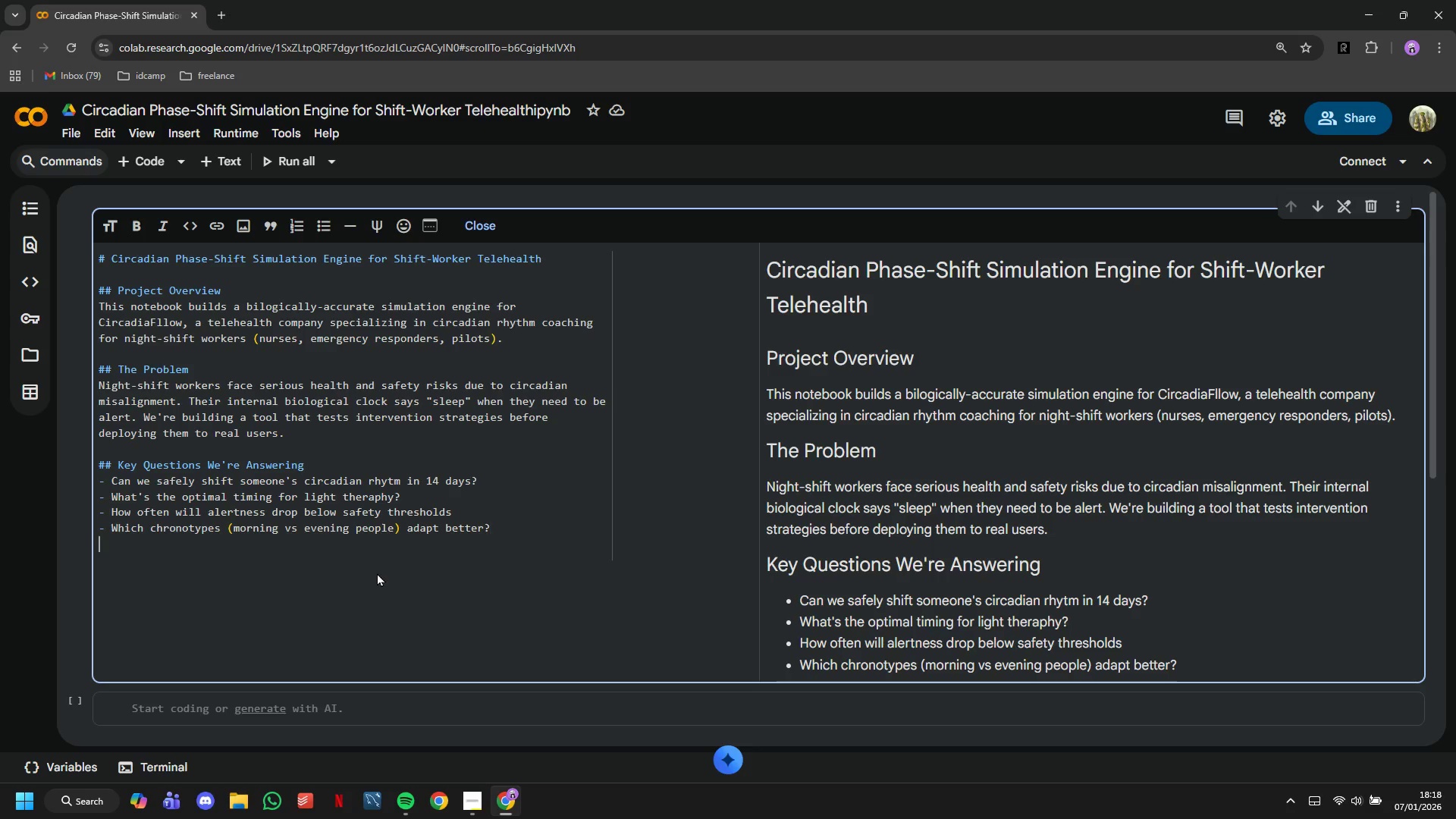 
key(Enter)
 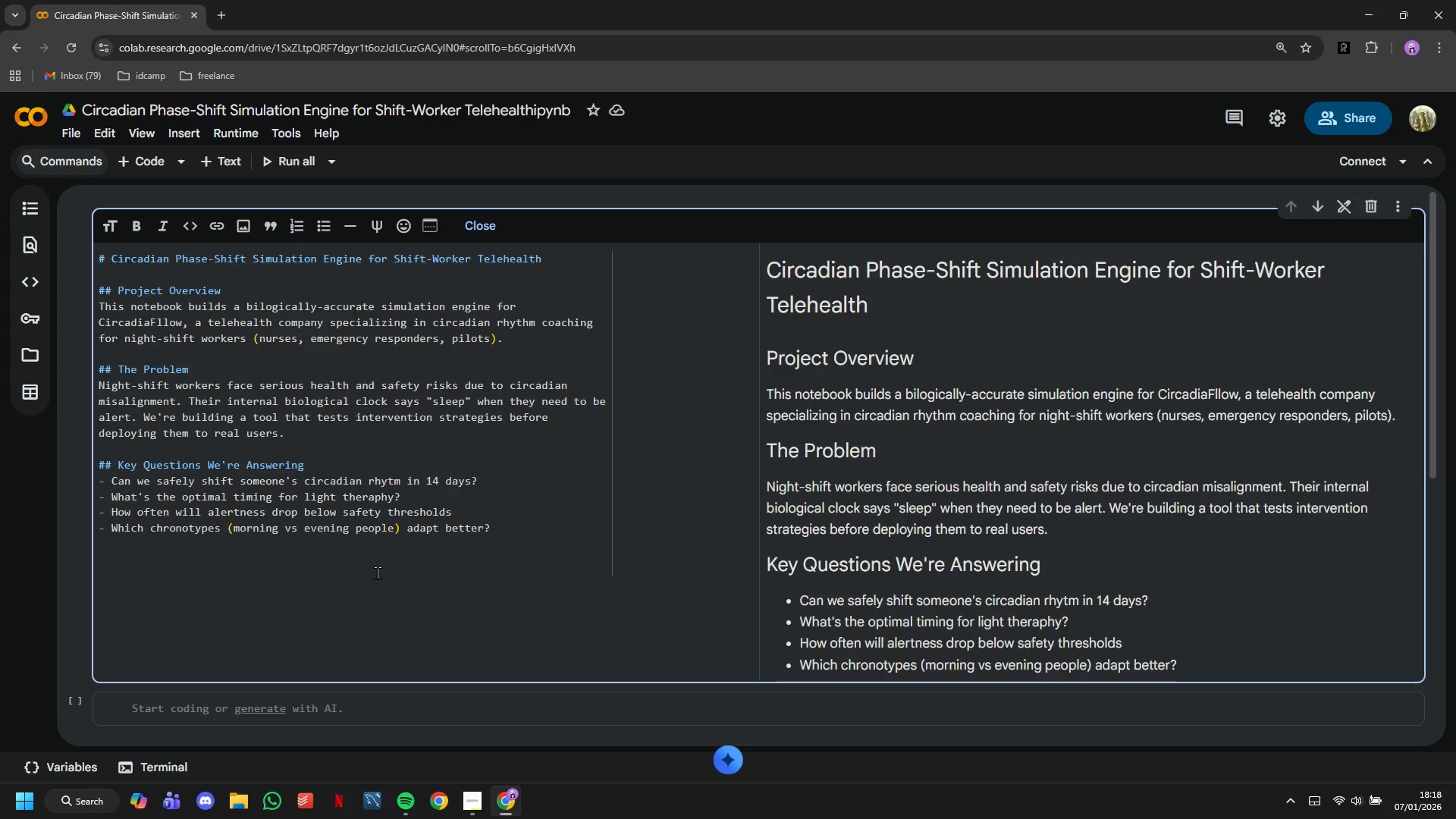 
type(##)
 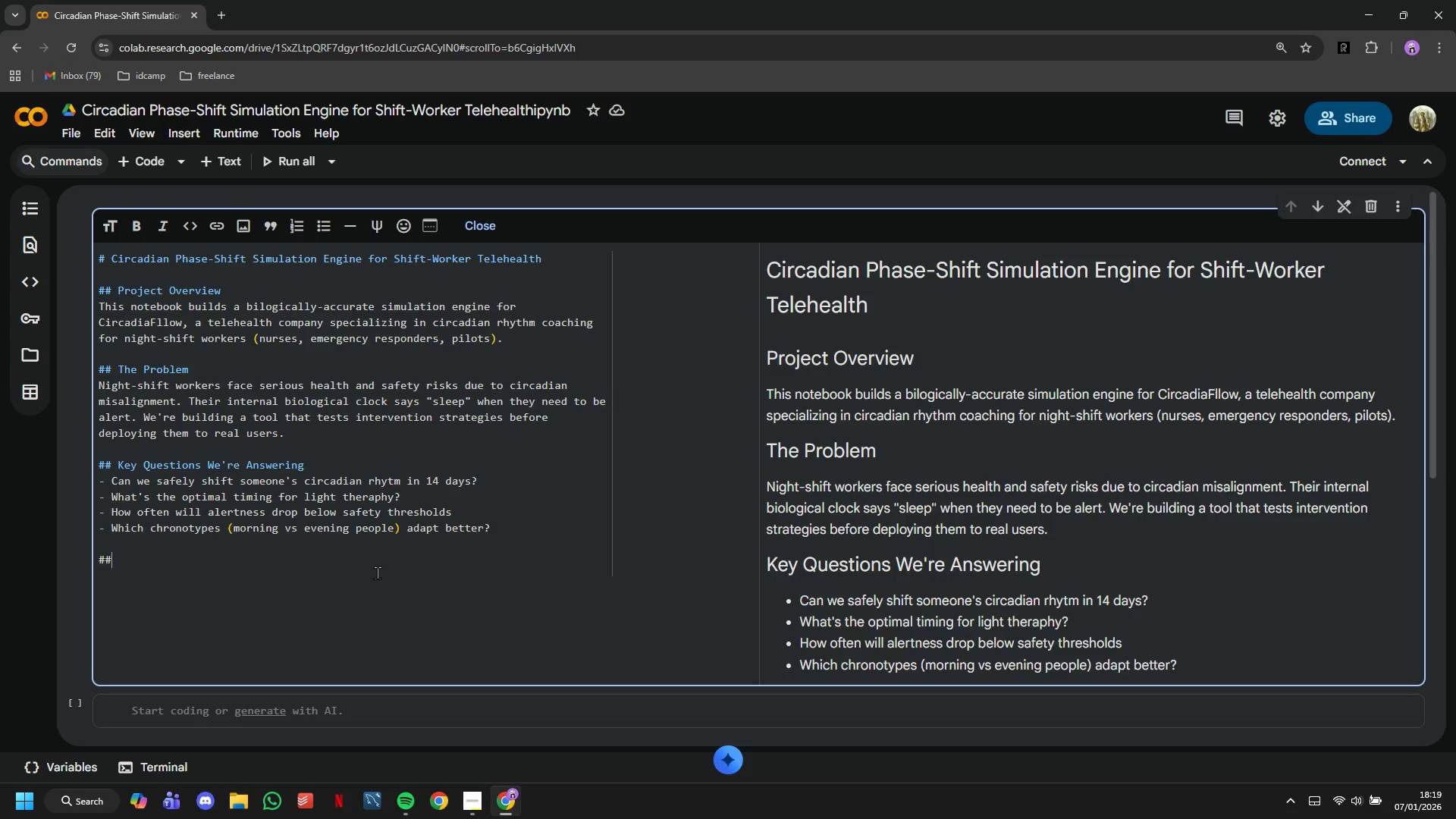 
wait(40.94)
 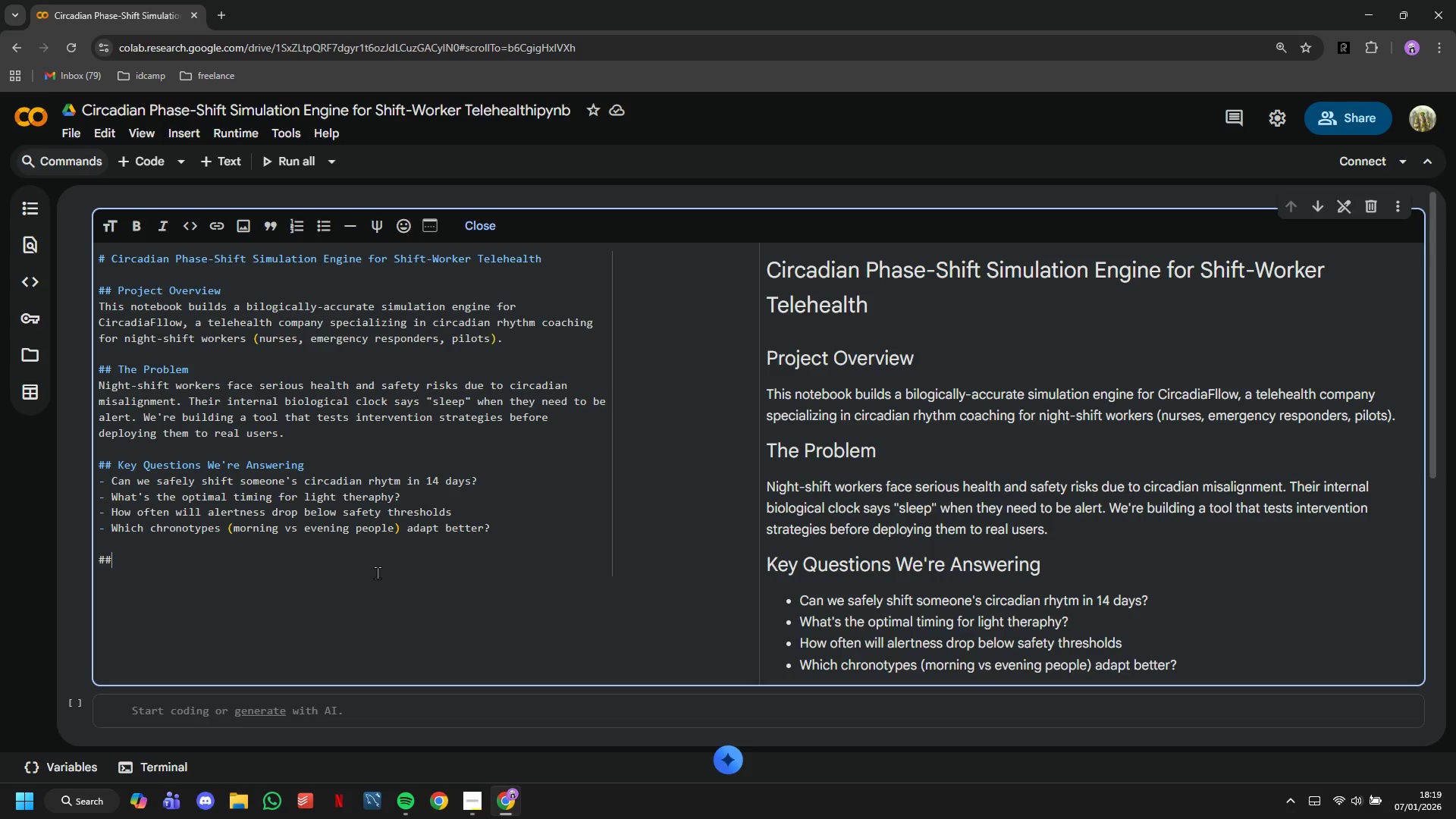 
double_click([359, 555])
 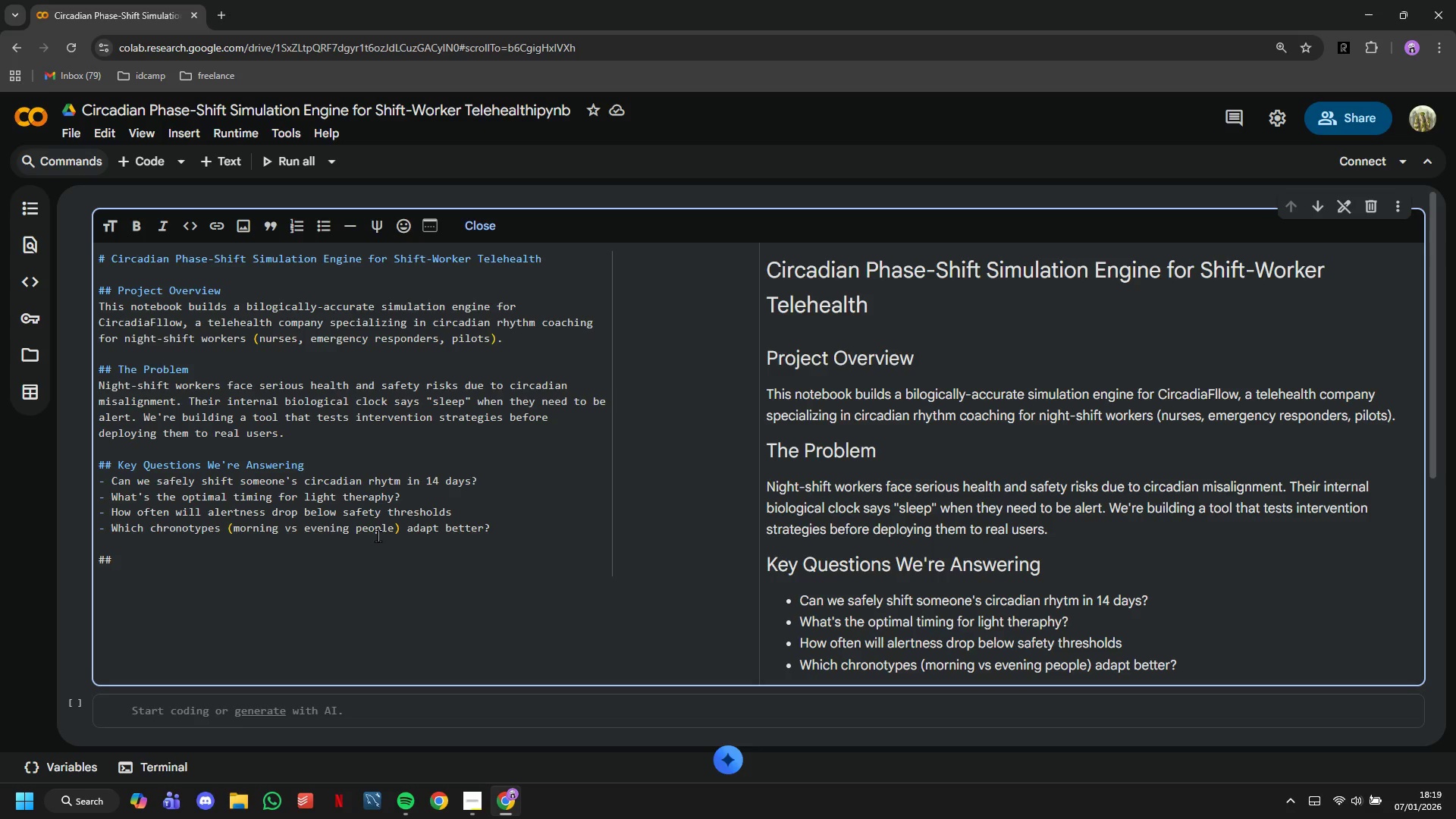 
key(Space)
 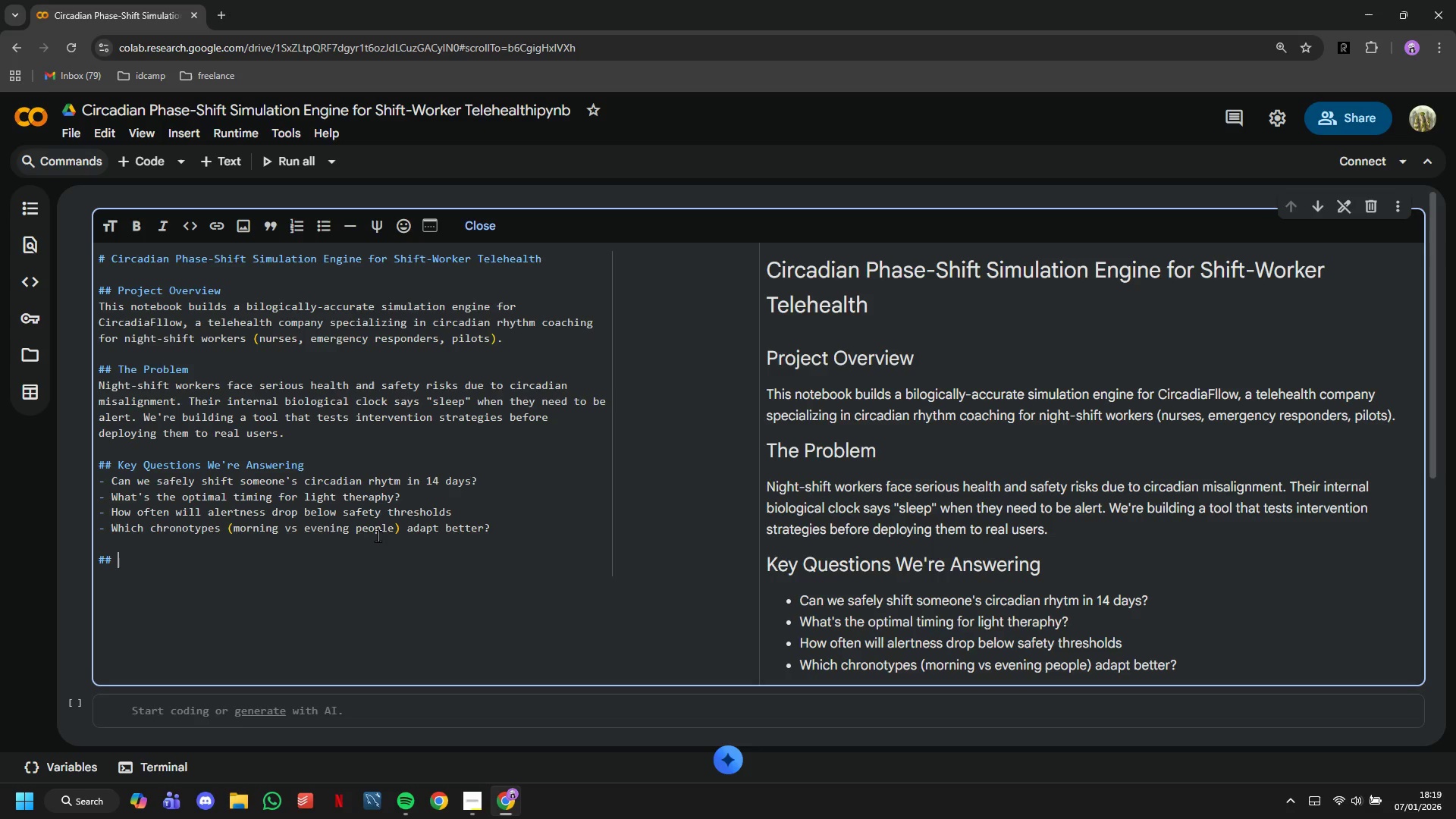 
wait(9.19)
 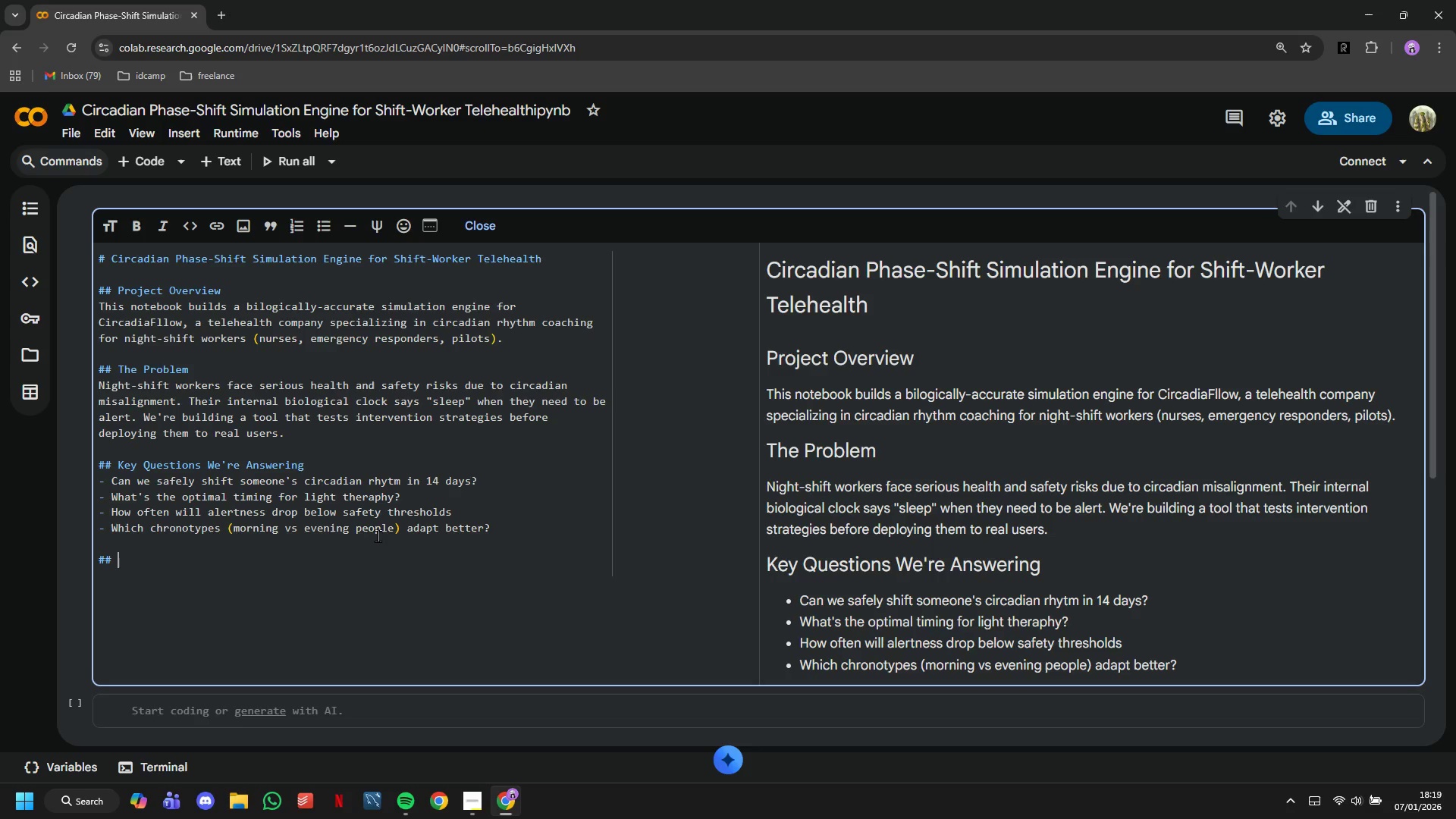 
type(t)
key(Backspace)
type(The Science)
 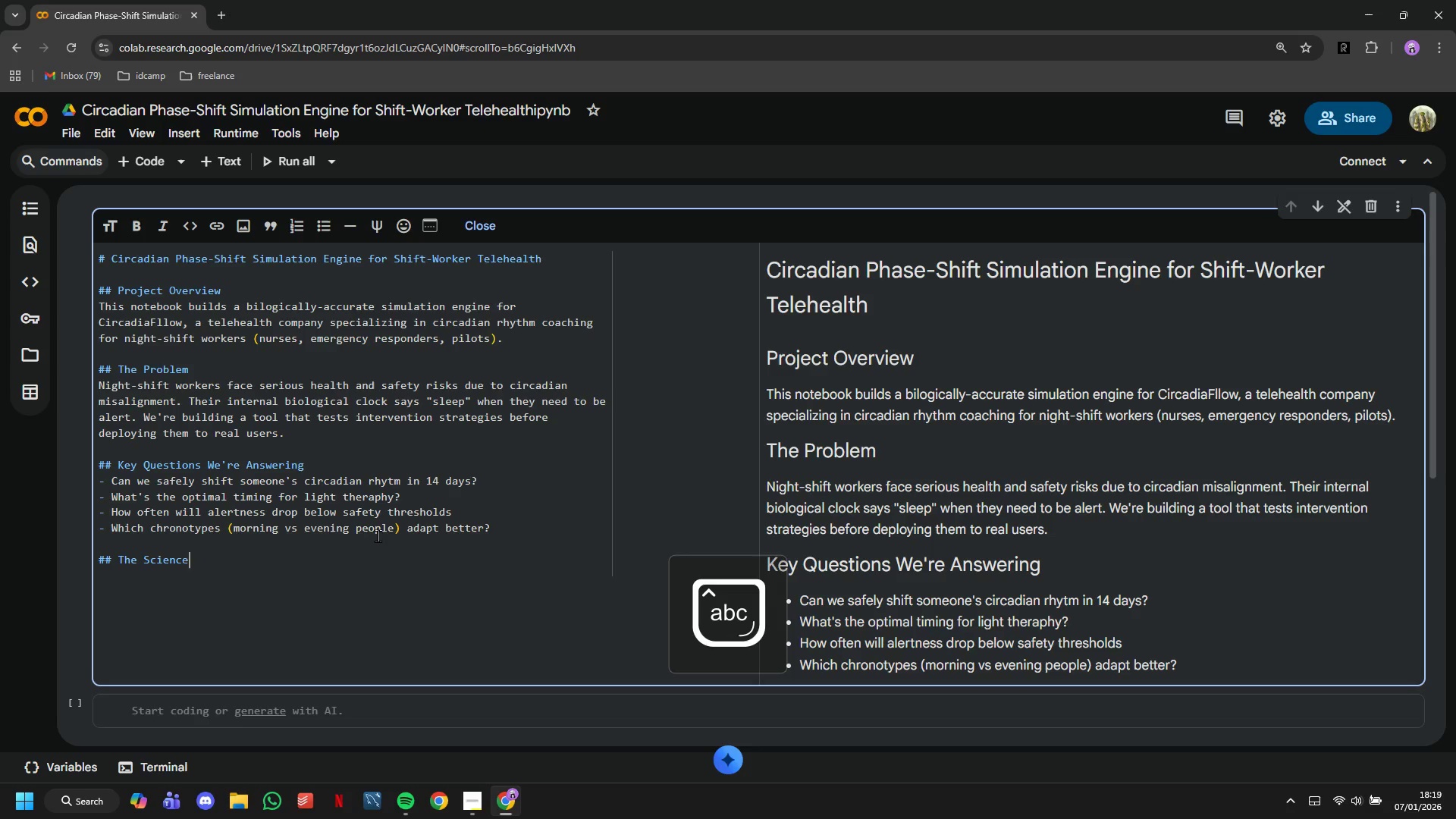 
key(Enter)
 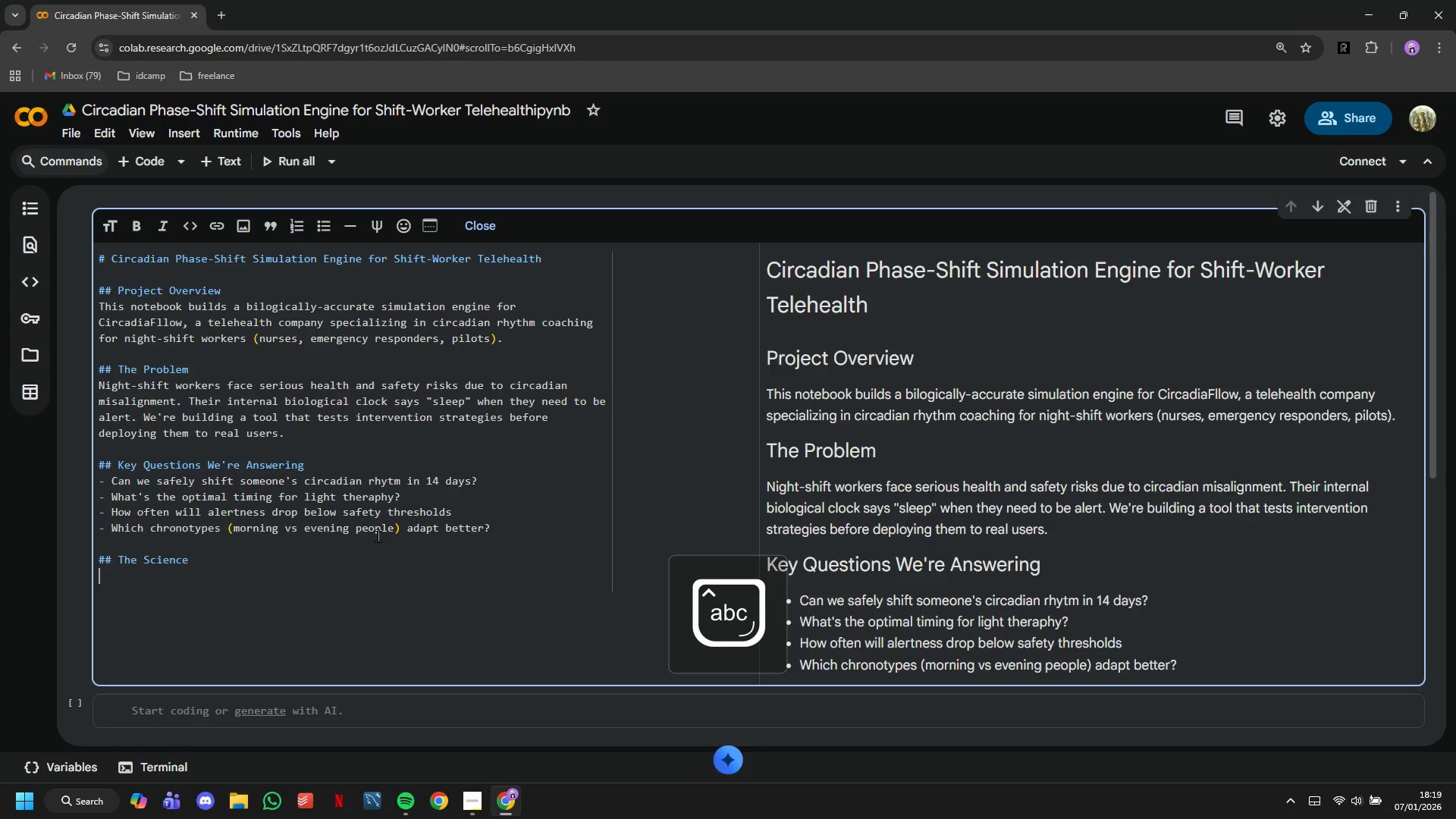 
hold_key(key=ShiftLeft, duration=0.92)
 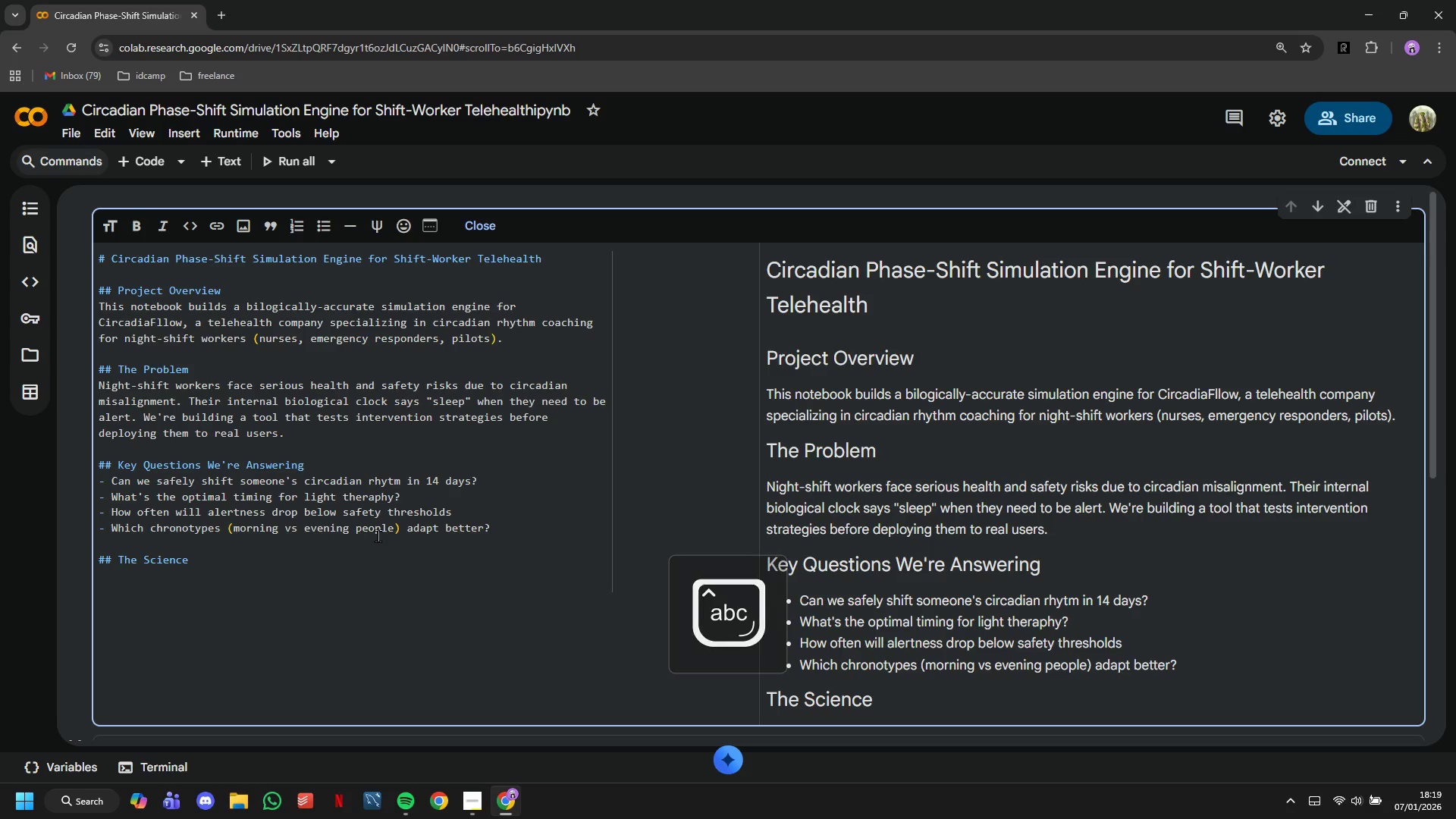 
key(Minus)
 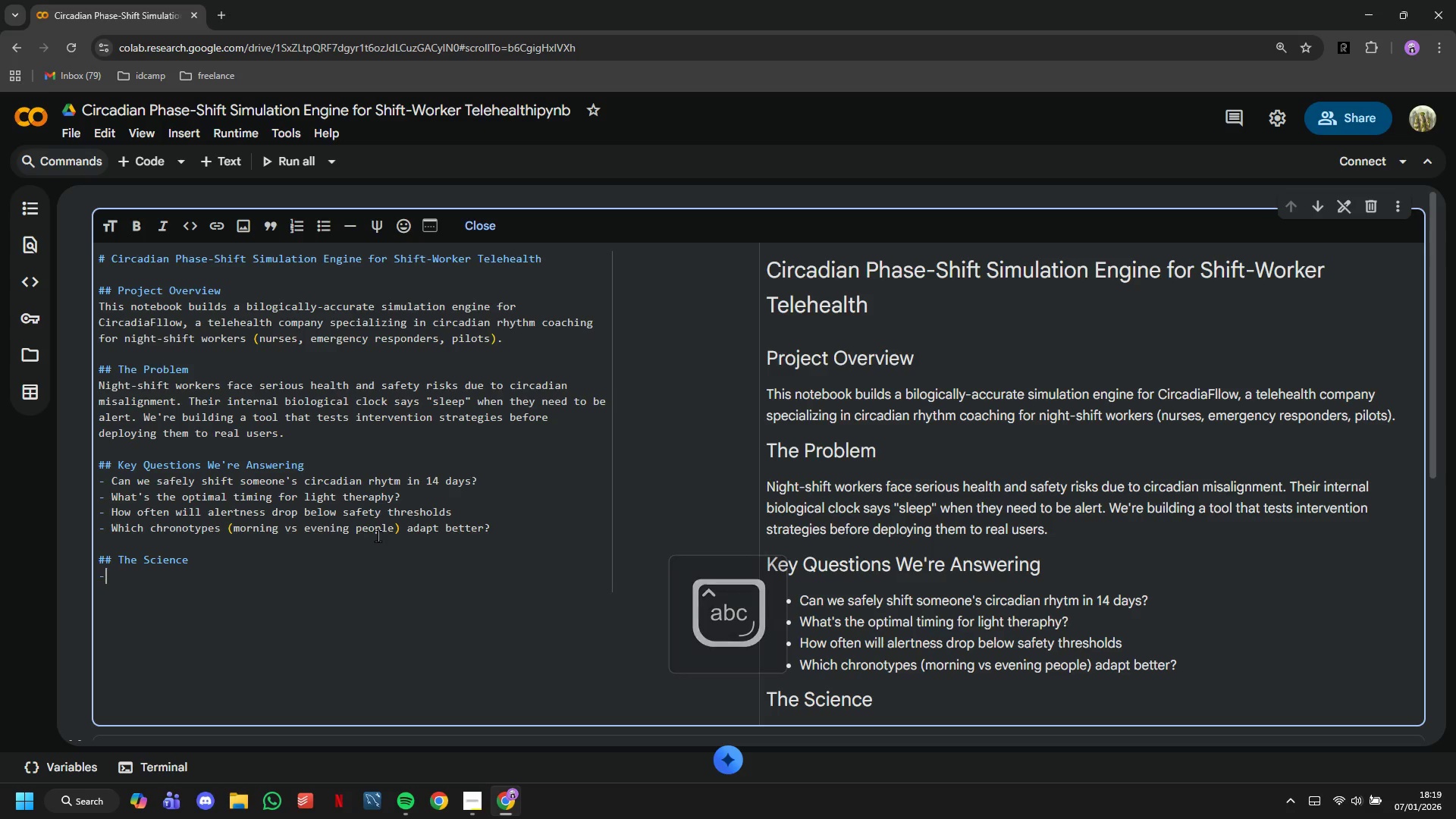 
key(Space)
 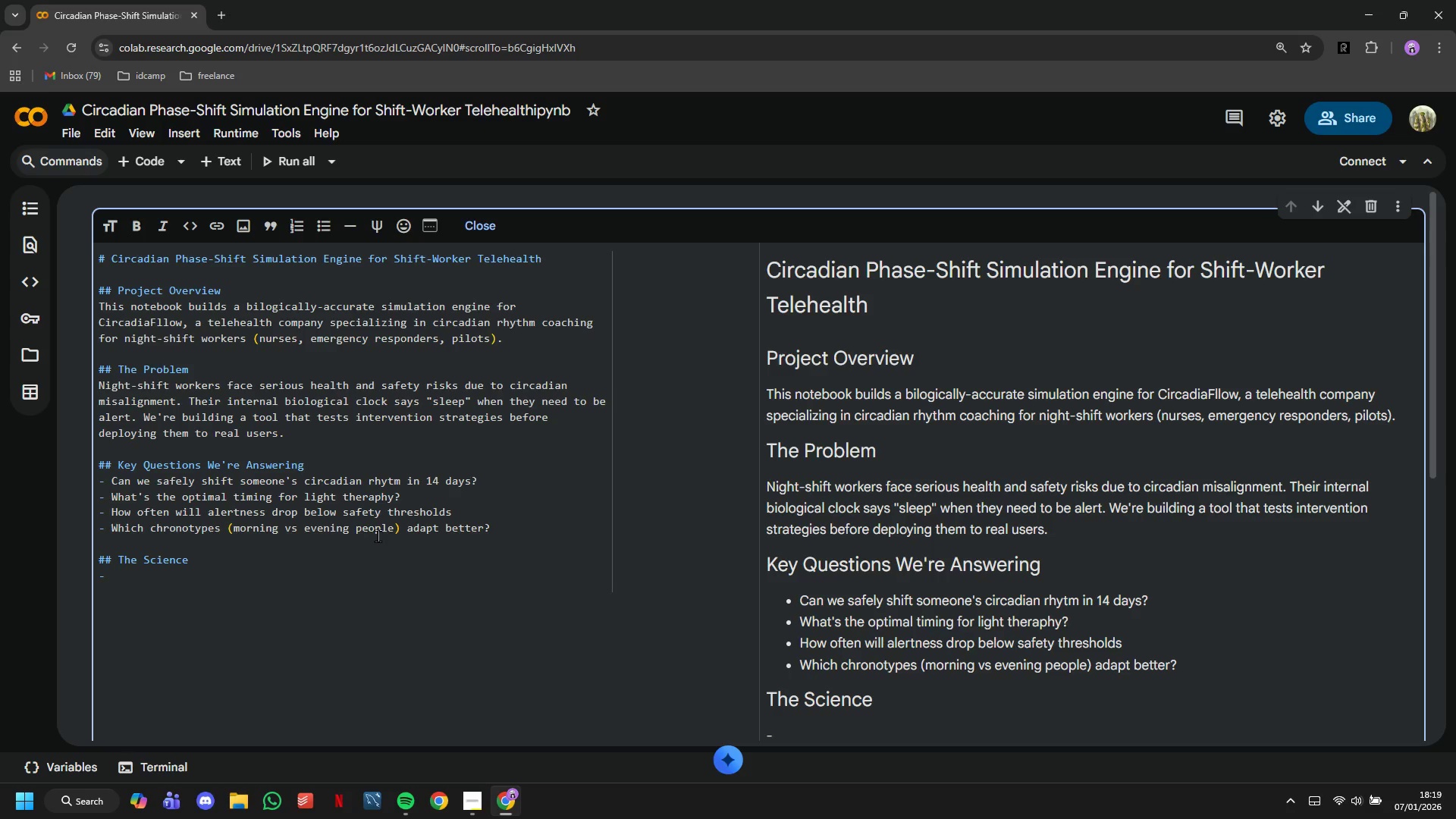 
wait(8.52)
 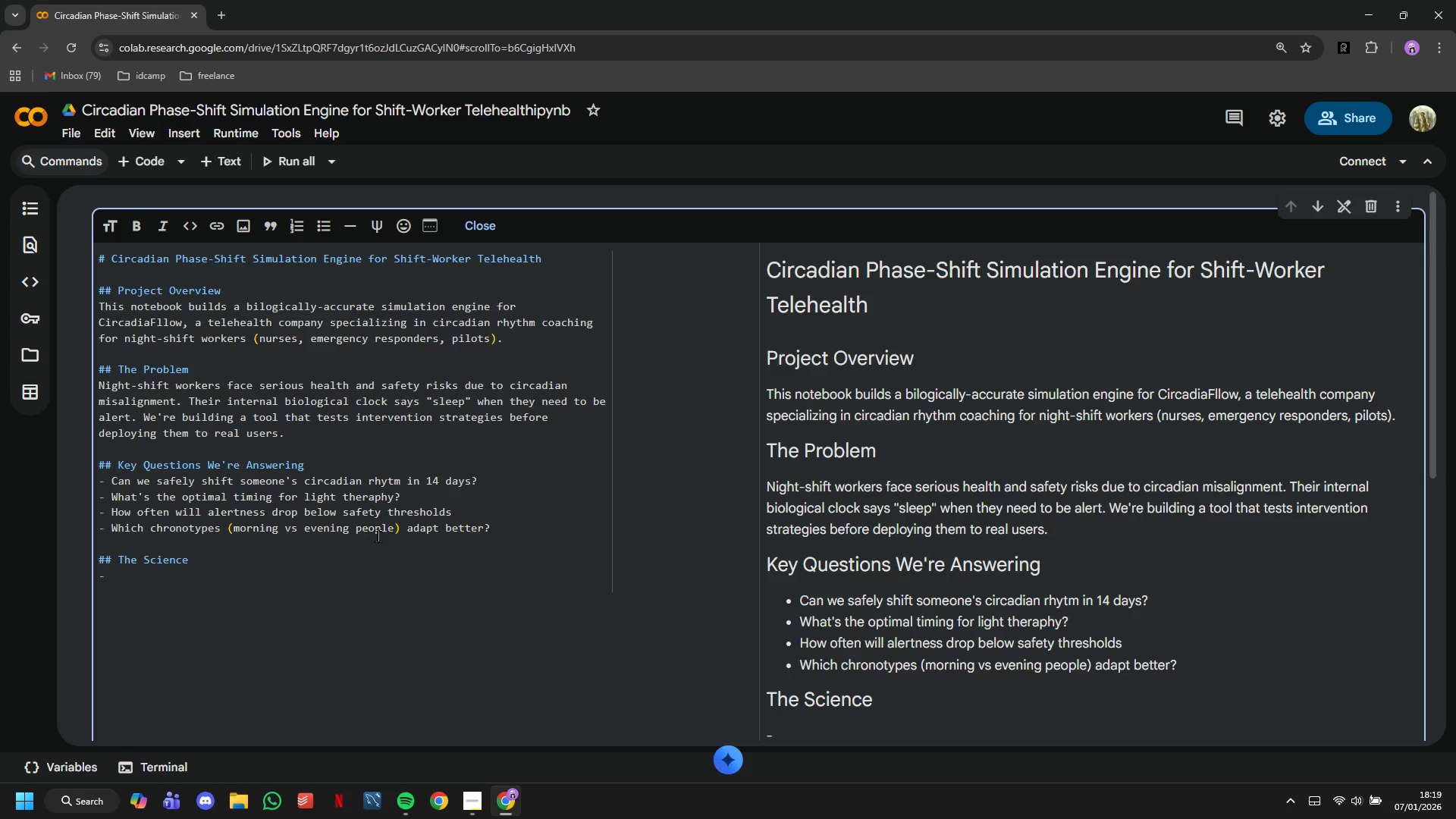 
key(Backspace)
key(Backspace)
type(WE)
key(Backspace)
type(e're implementing the "")
 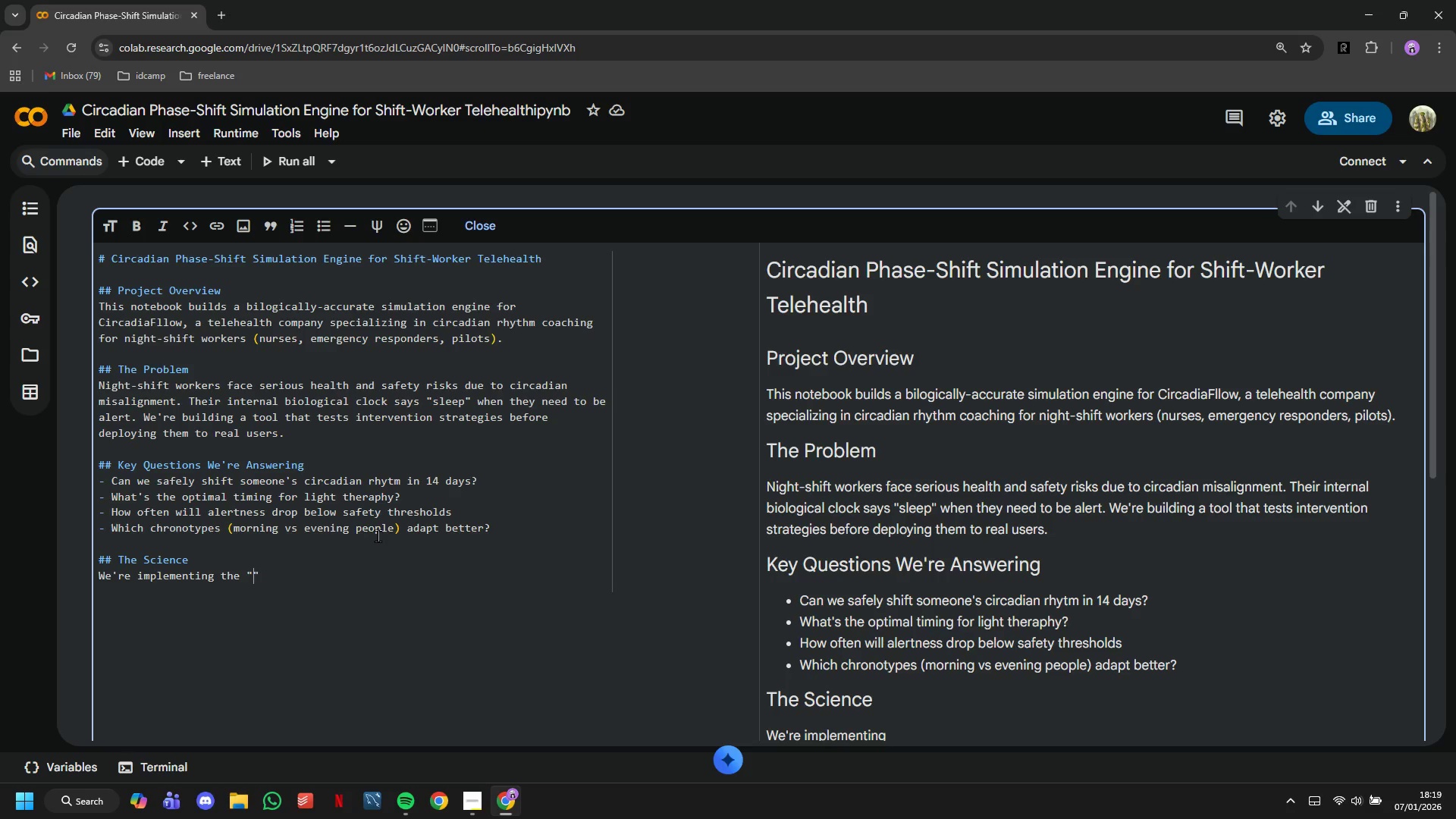 
 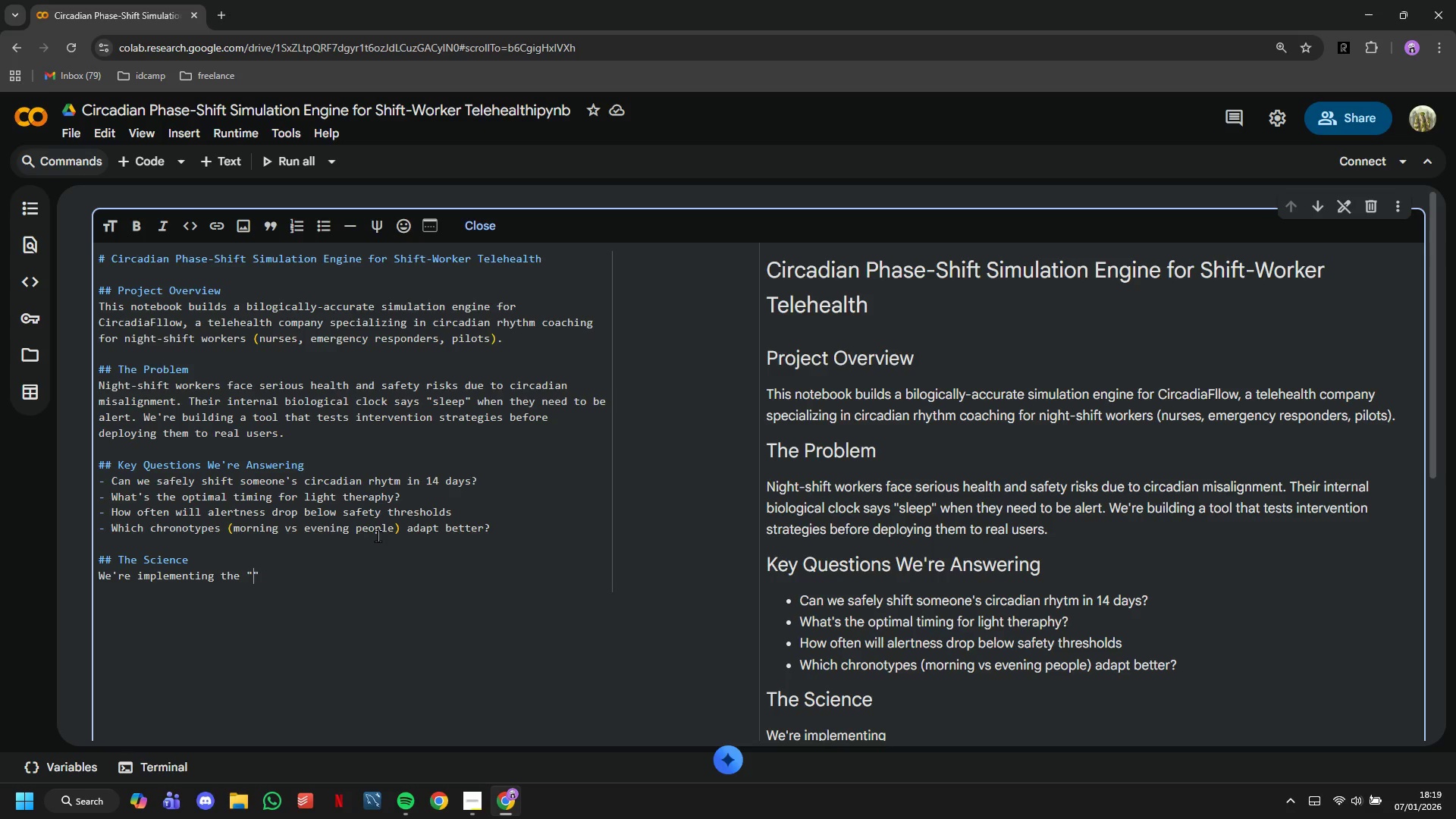 
key(ArrowLeft)
 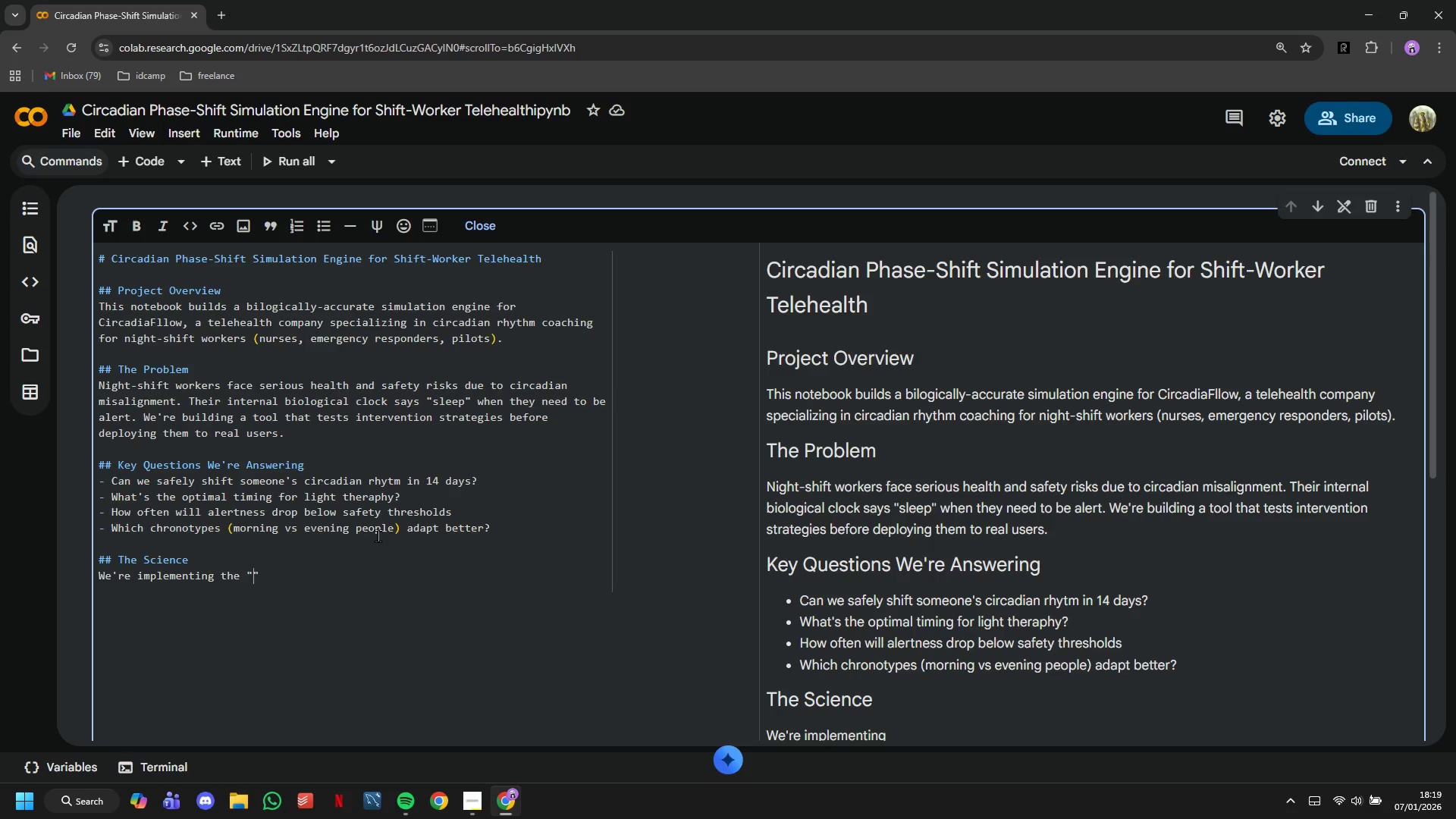 
type(Two Process Model)
 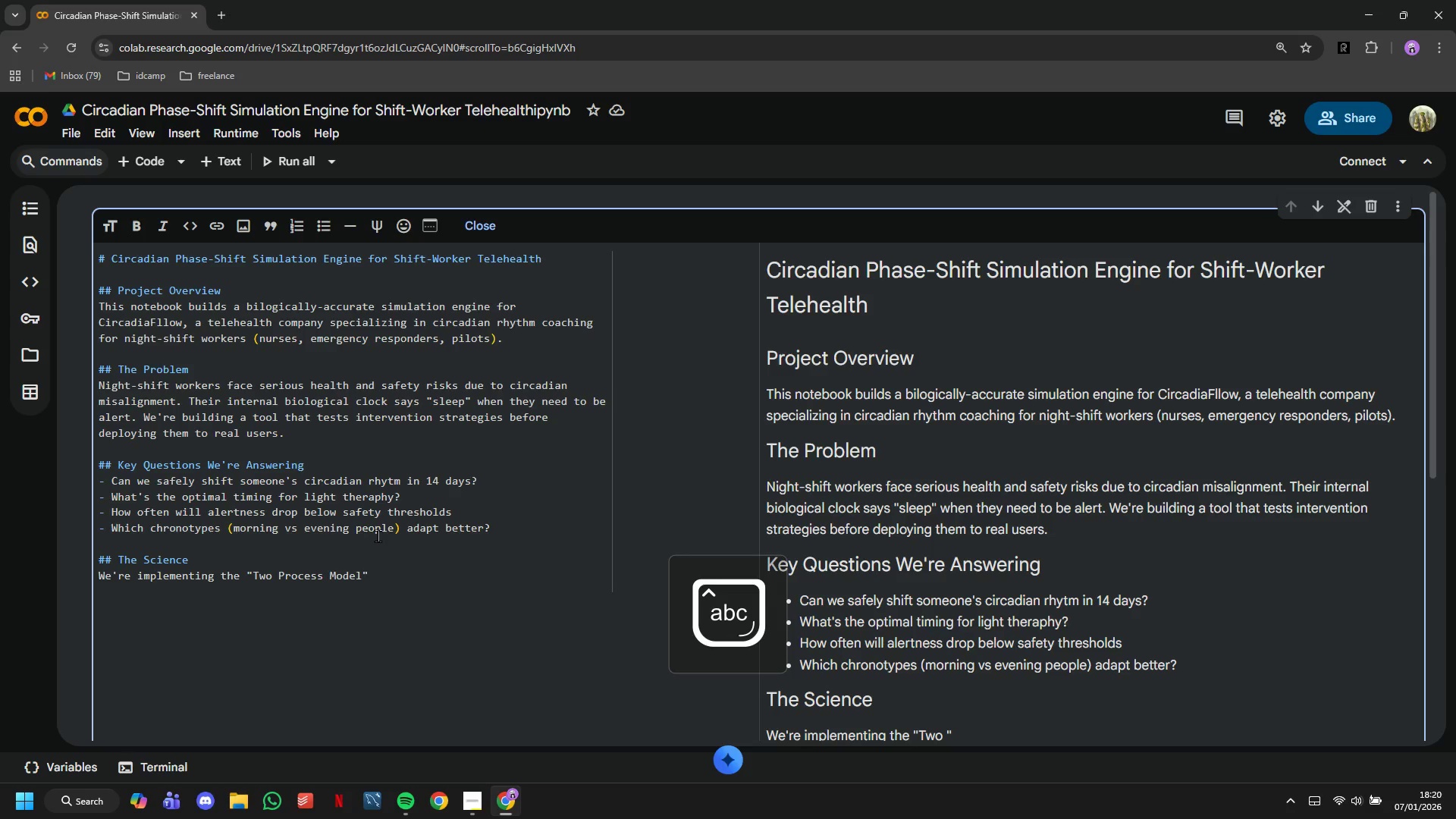 
key(ArrowRight)
 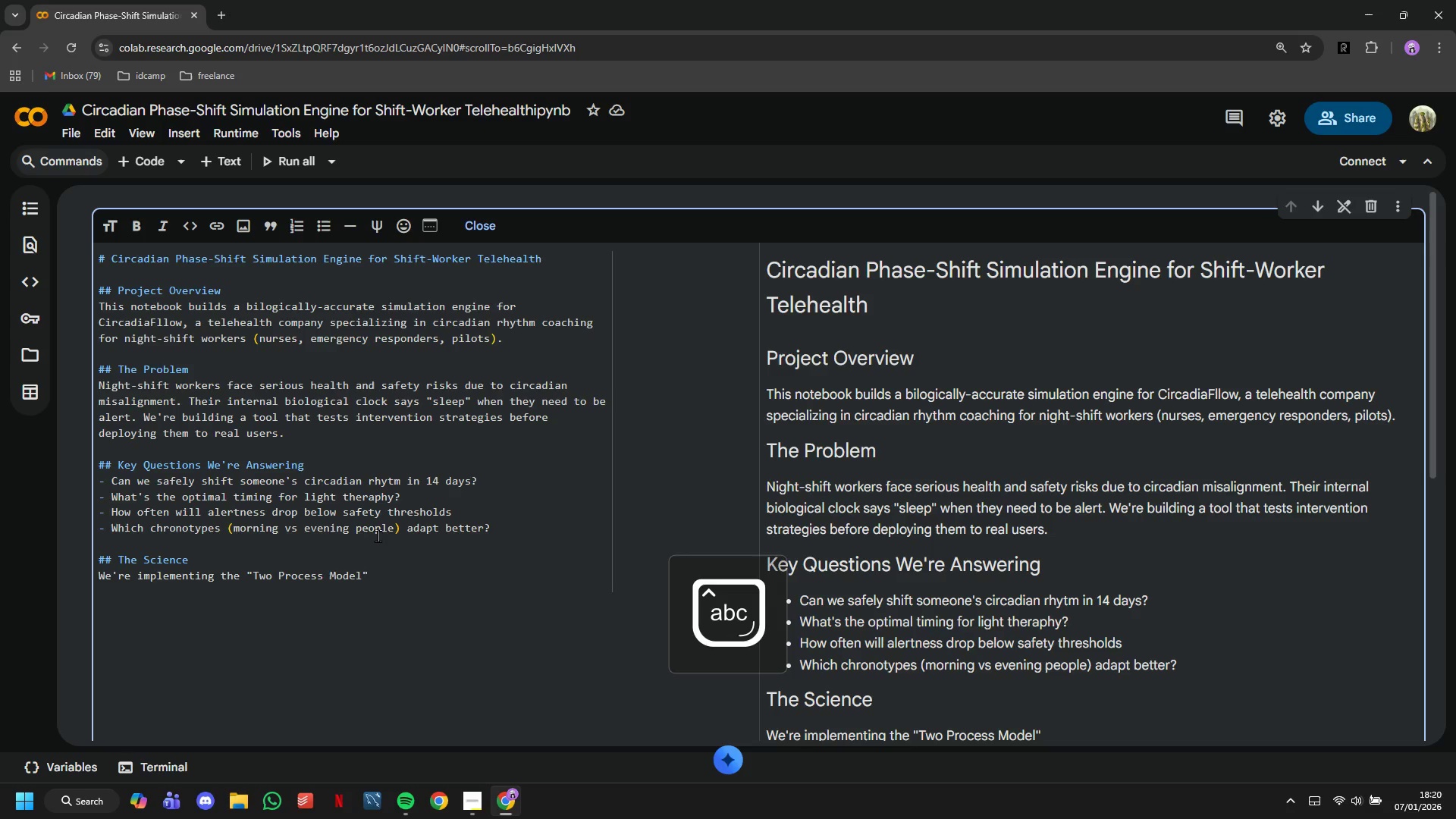 
type( of sleep regulation)
 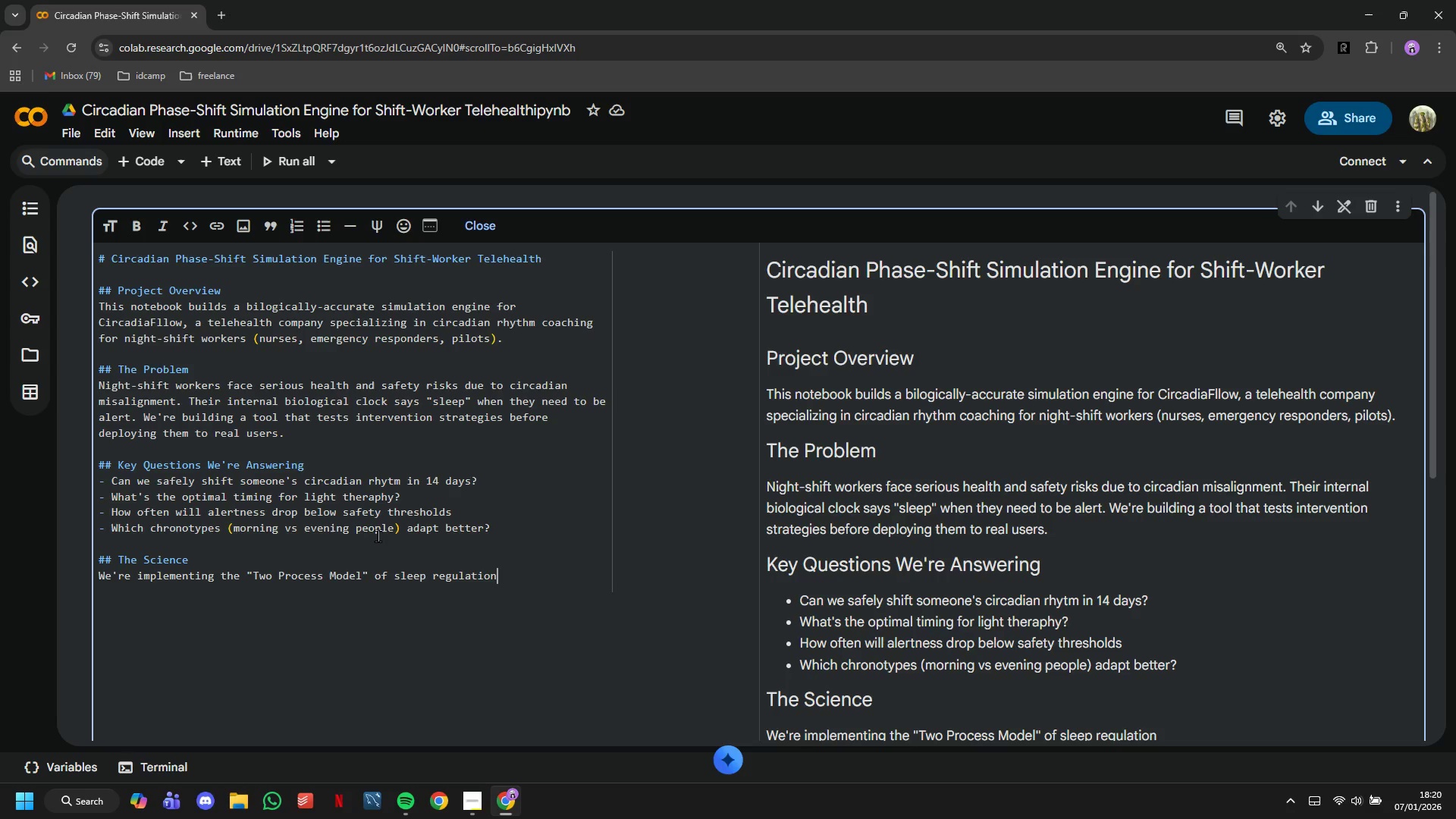 
wait(28.3)
 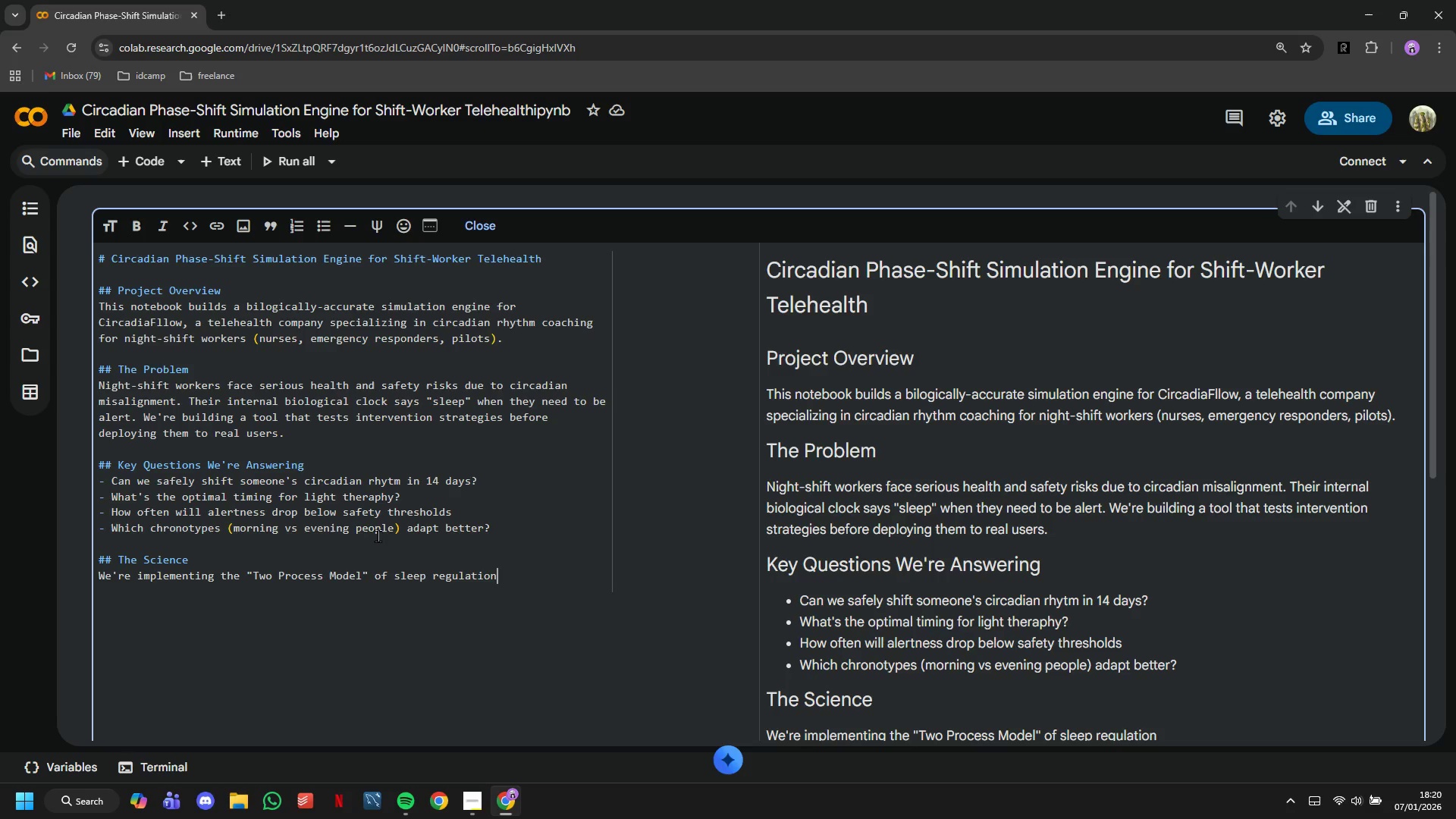 
key(Space)
 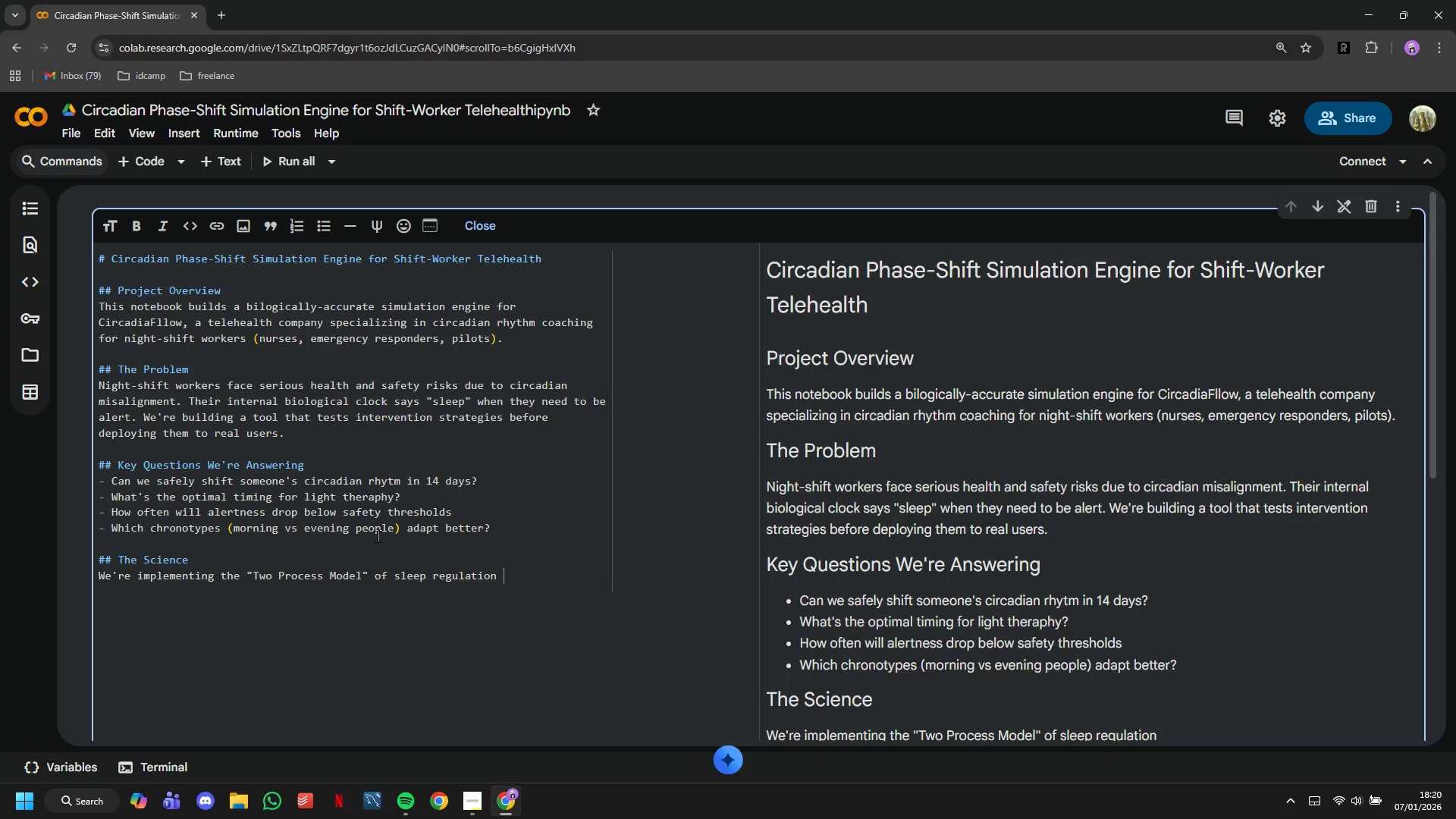 
key(Backspace)
 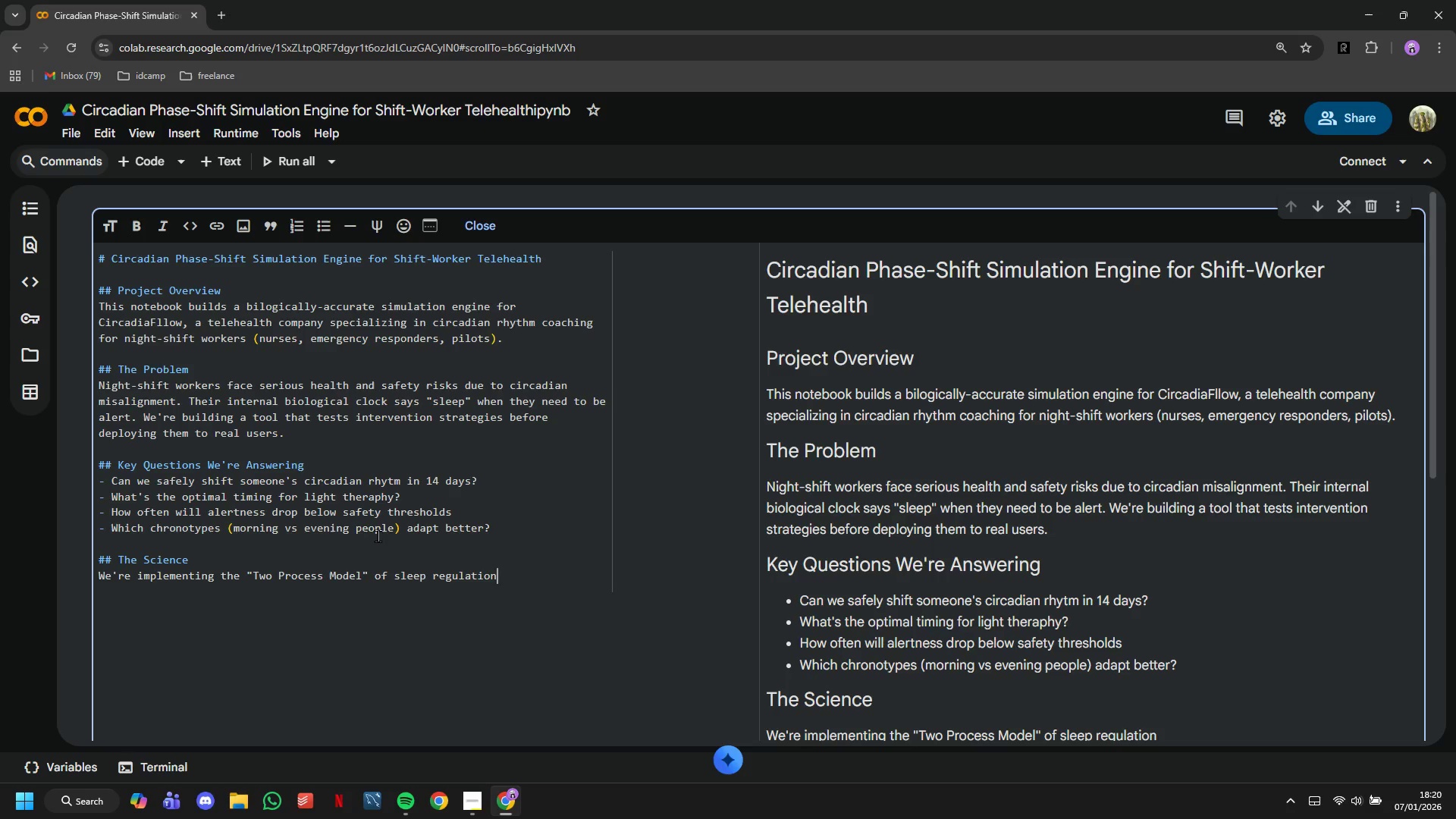 
key(Shift+Semicolon)
 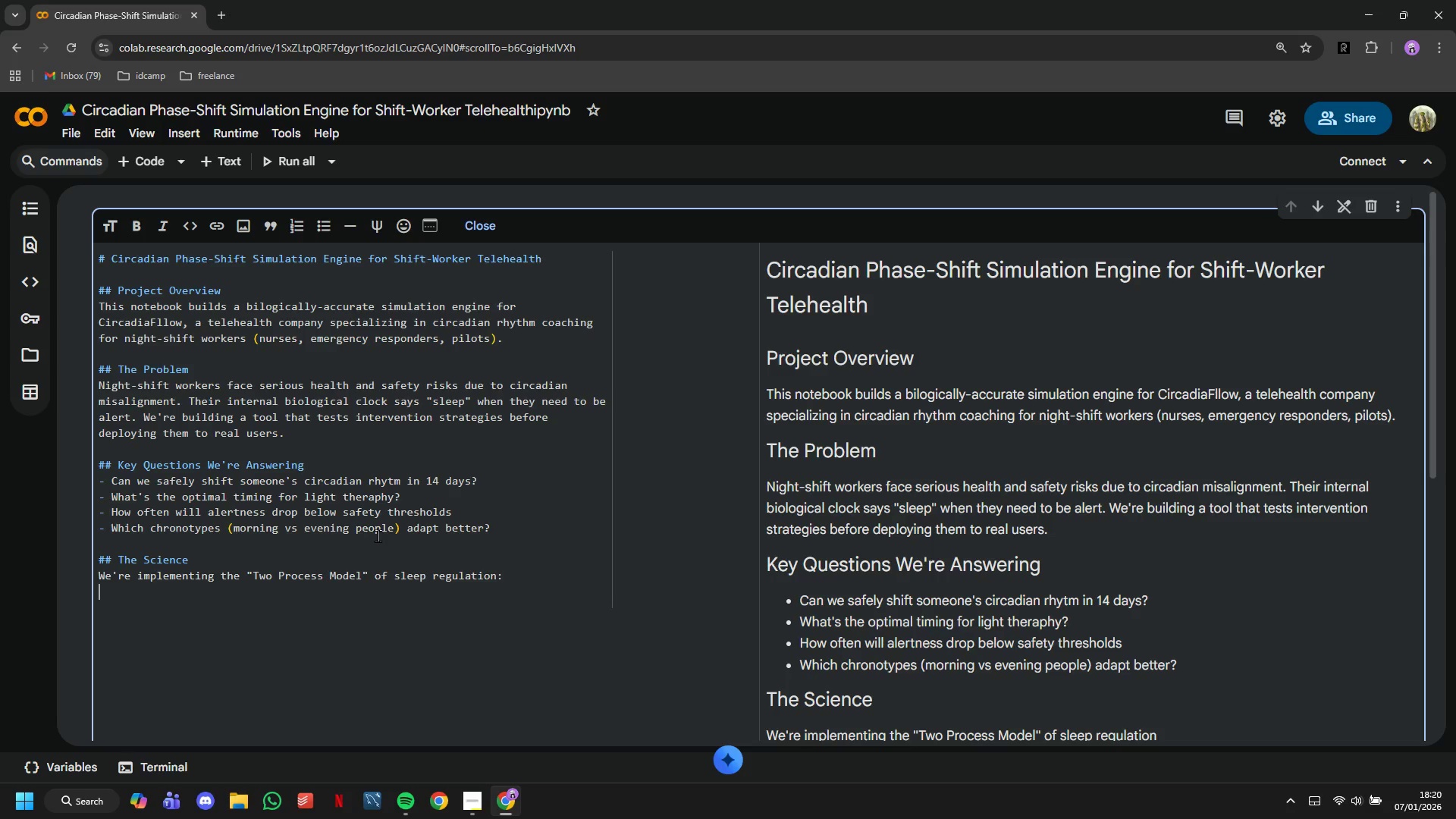 
key(Enter)
 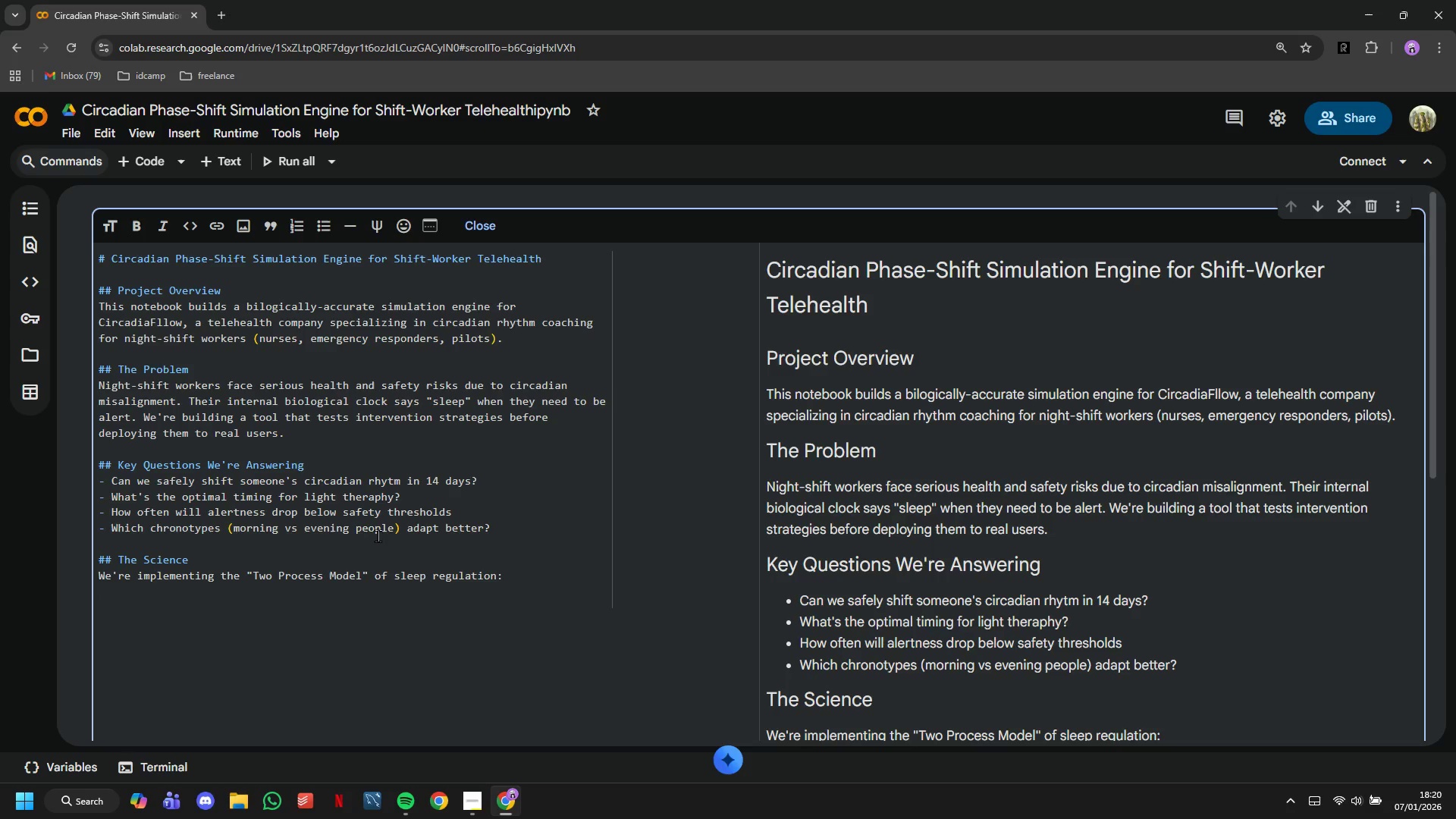 
key(1)
 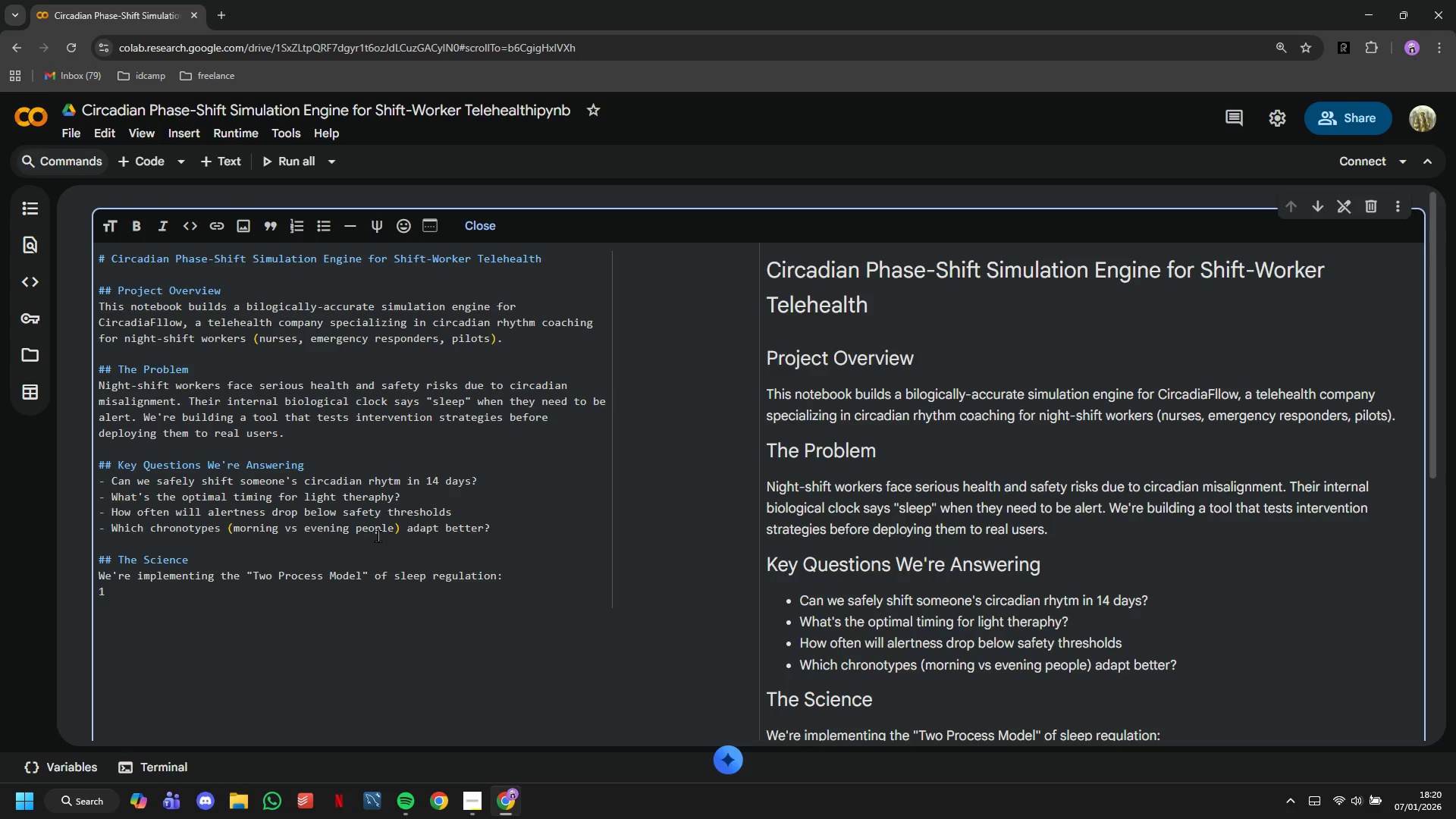 
key(Period)
 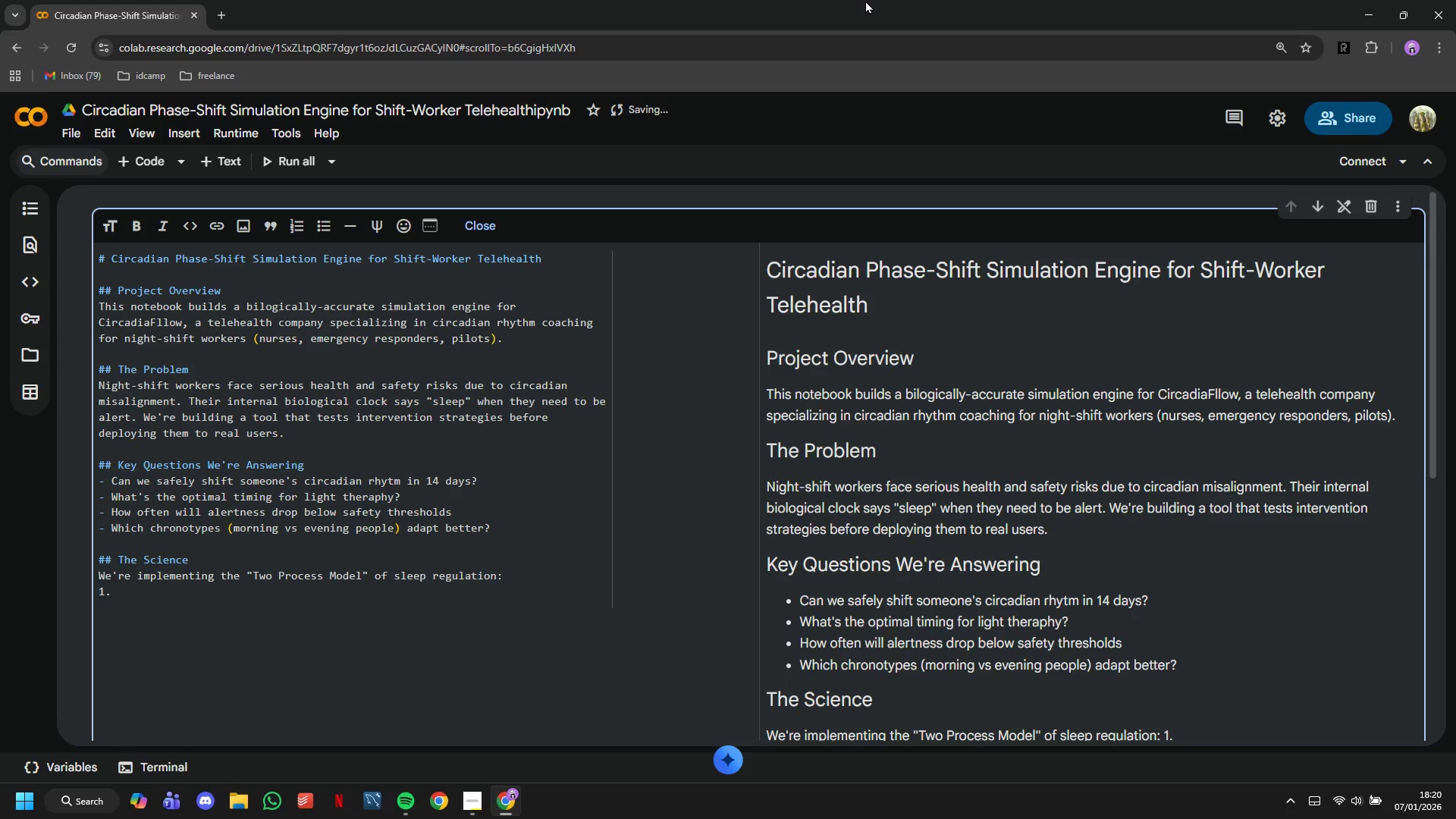 
wait(12.61)
 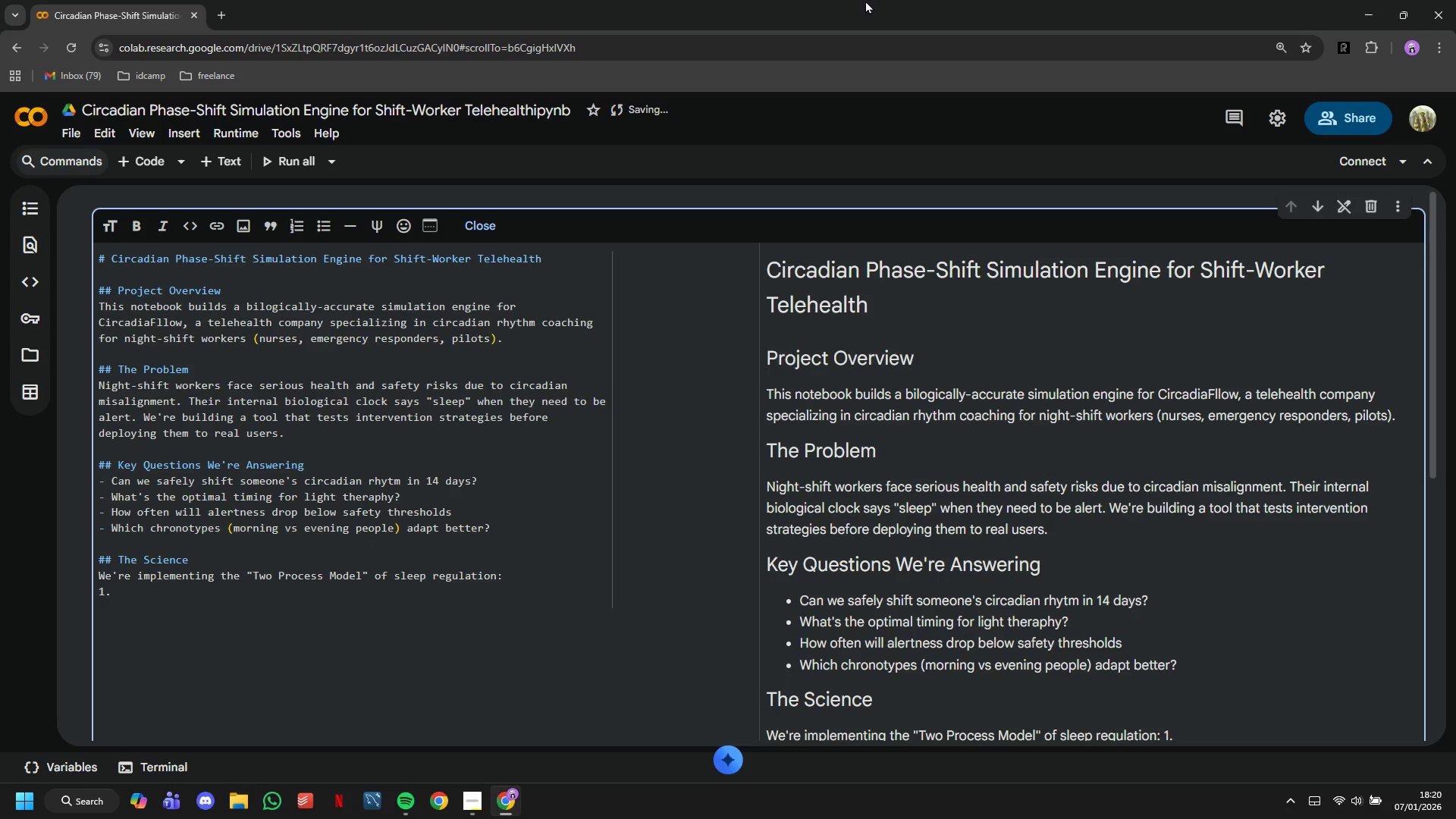 
type( Process S ()
 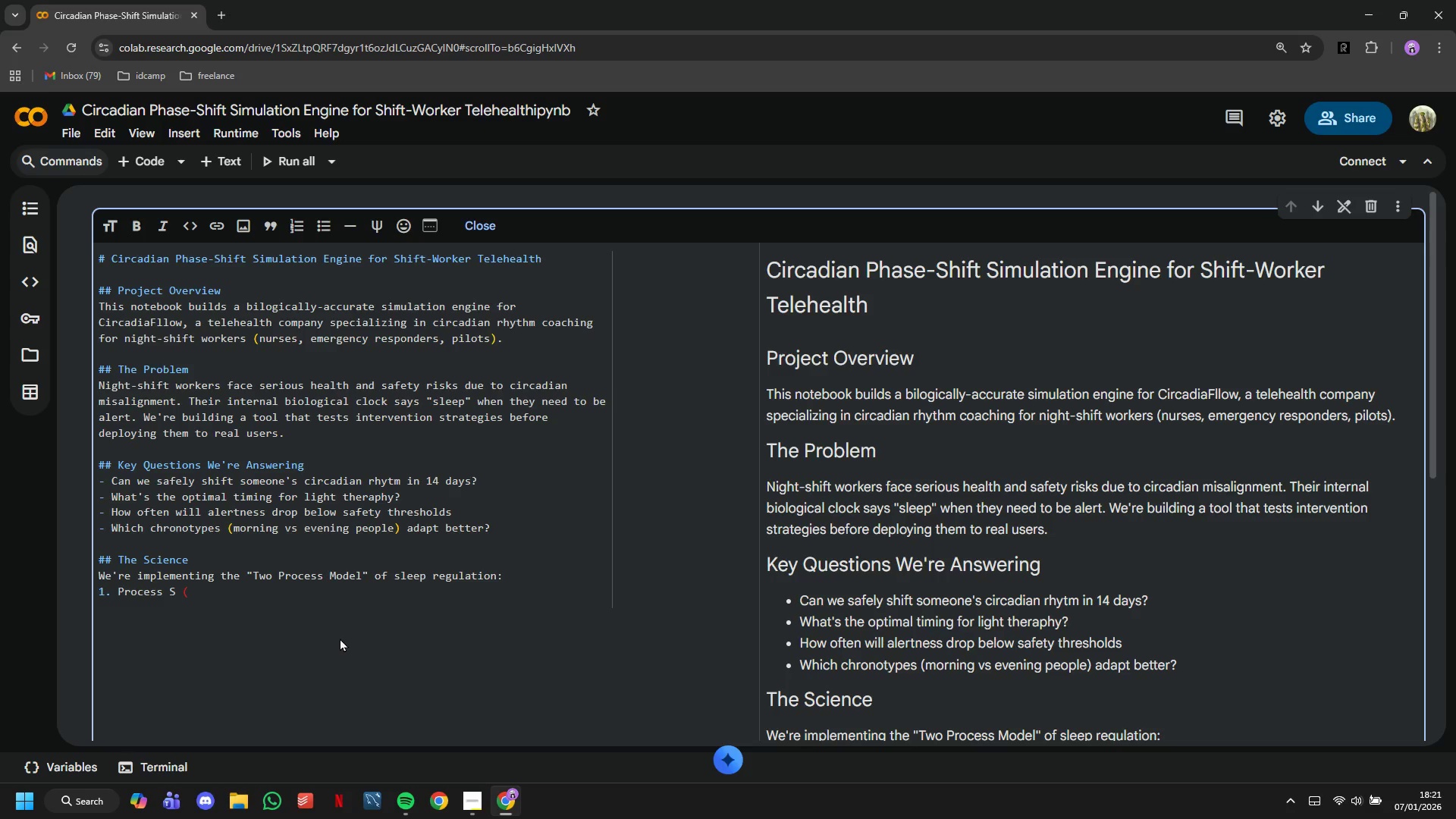 
wait(22.77)
 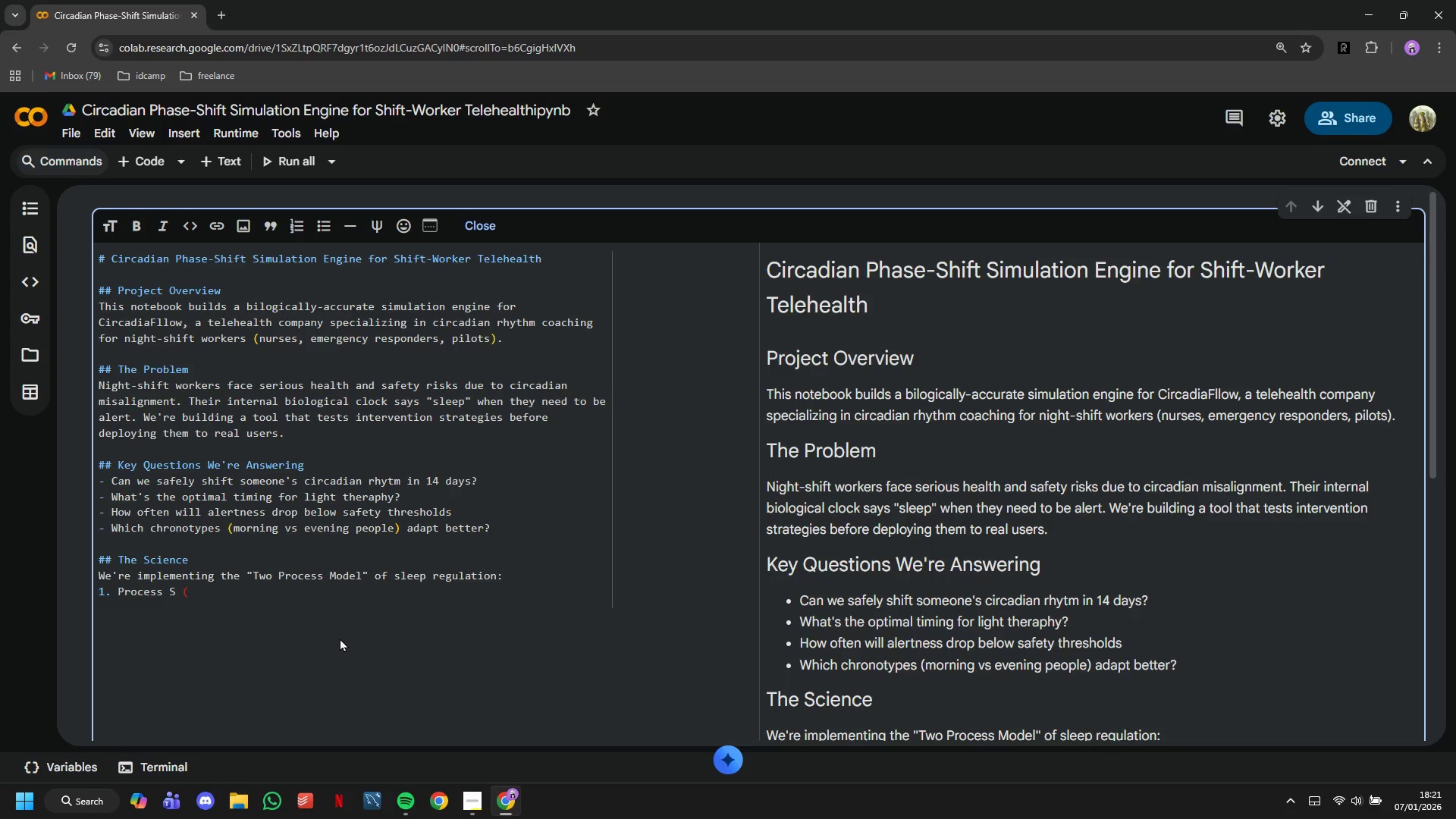 
type(Sleep Pressure))
 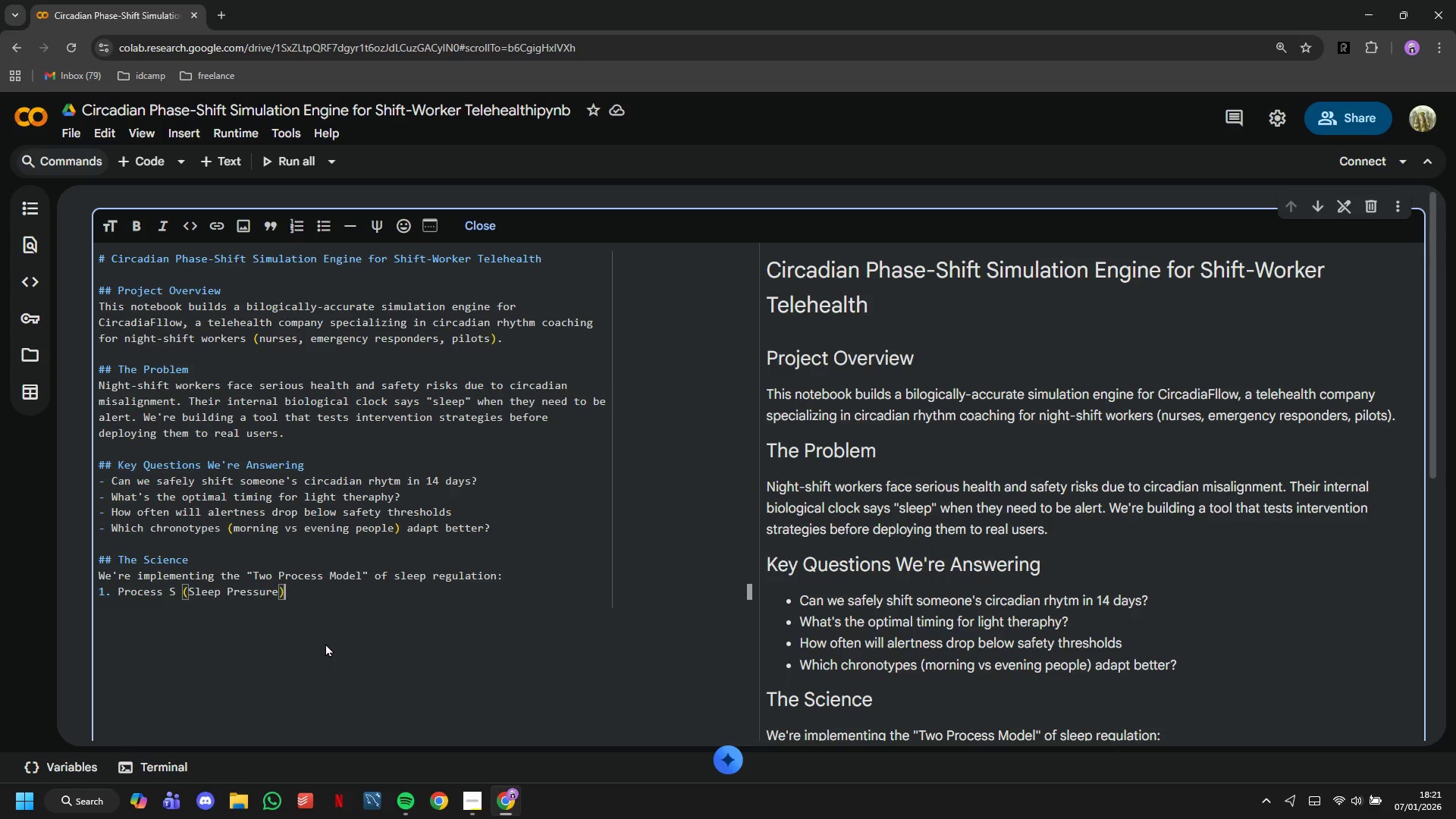 
wait(10.14)
 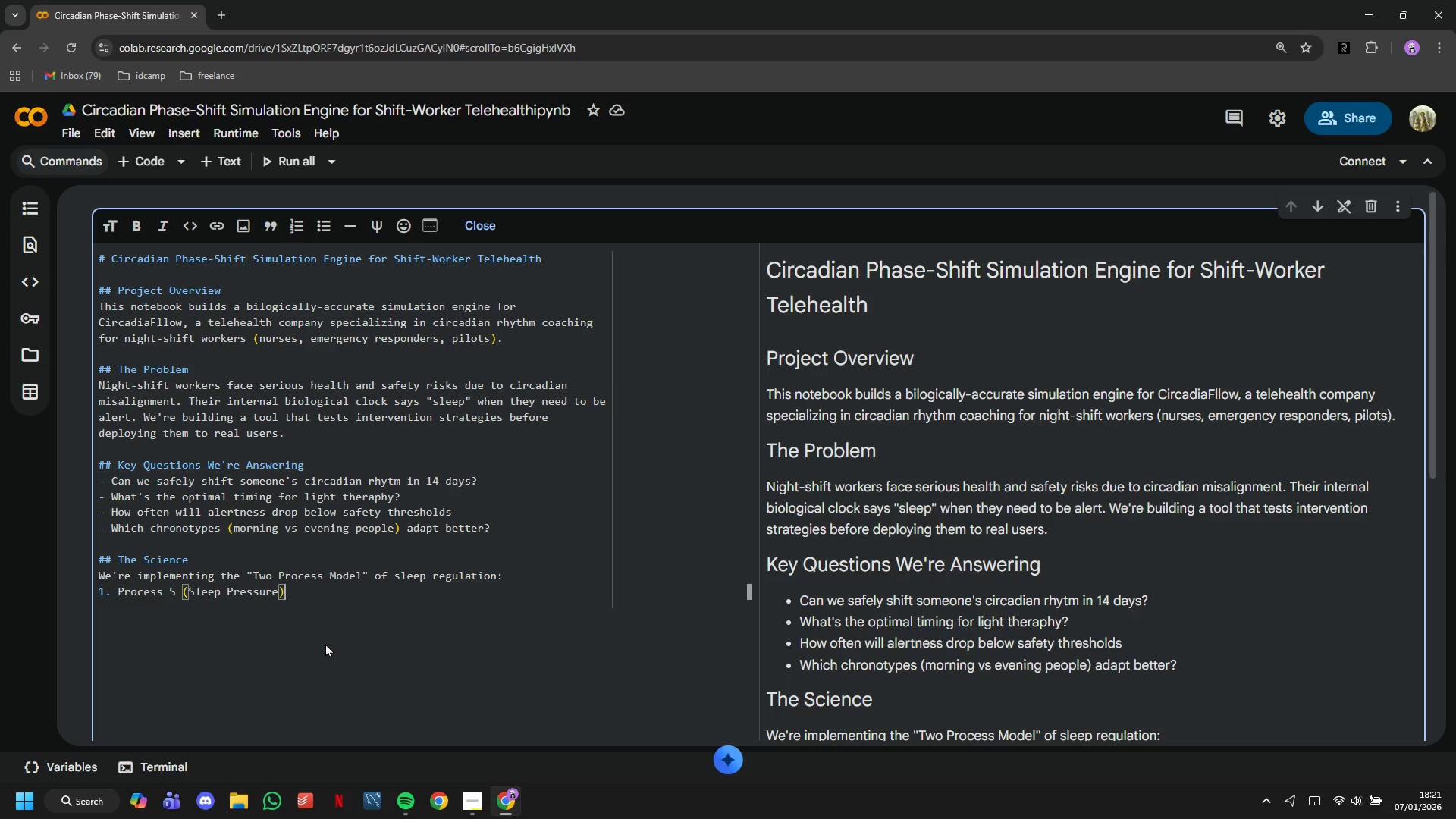 
type(: Like a battery)
 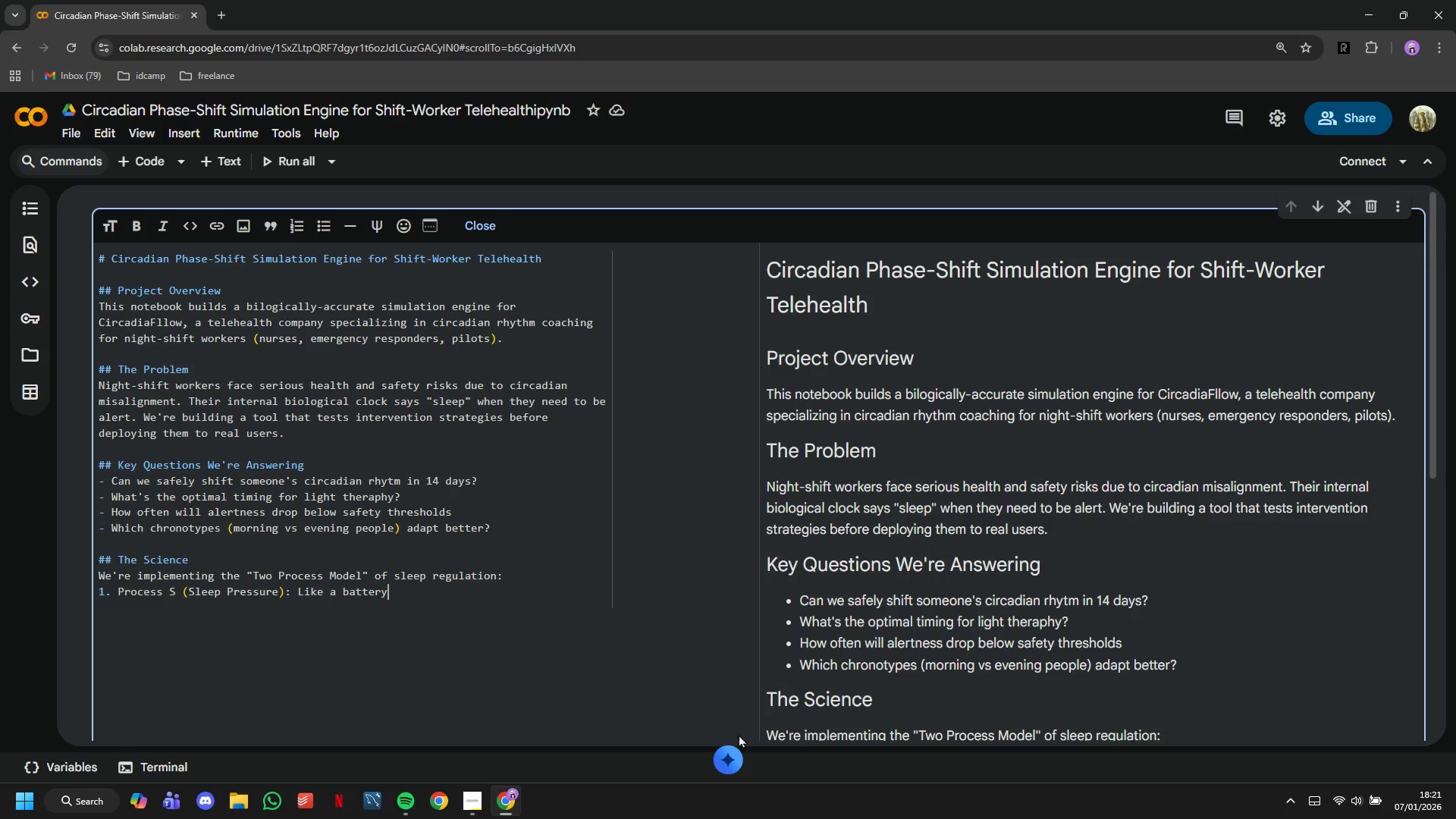 
type( that drains while awake)
 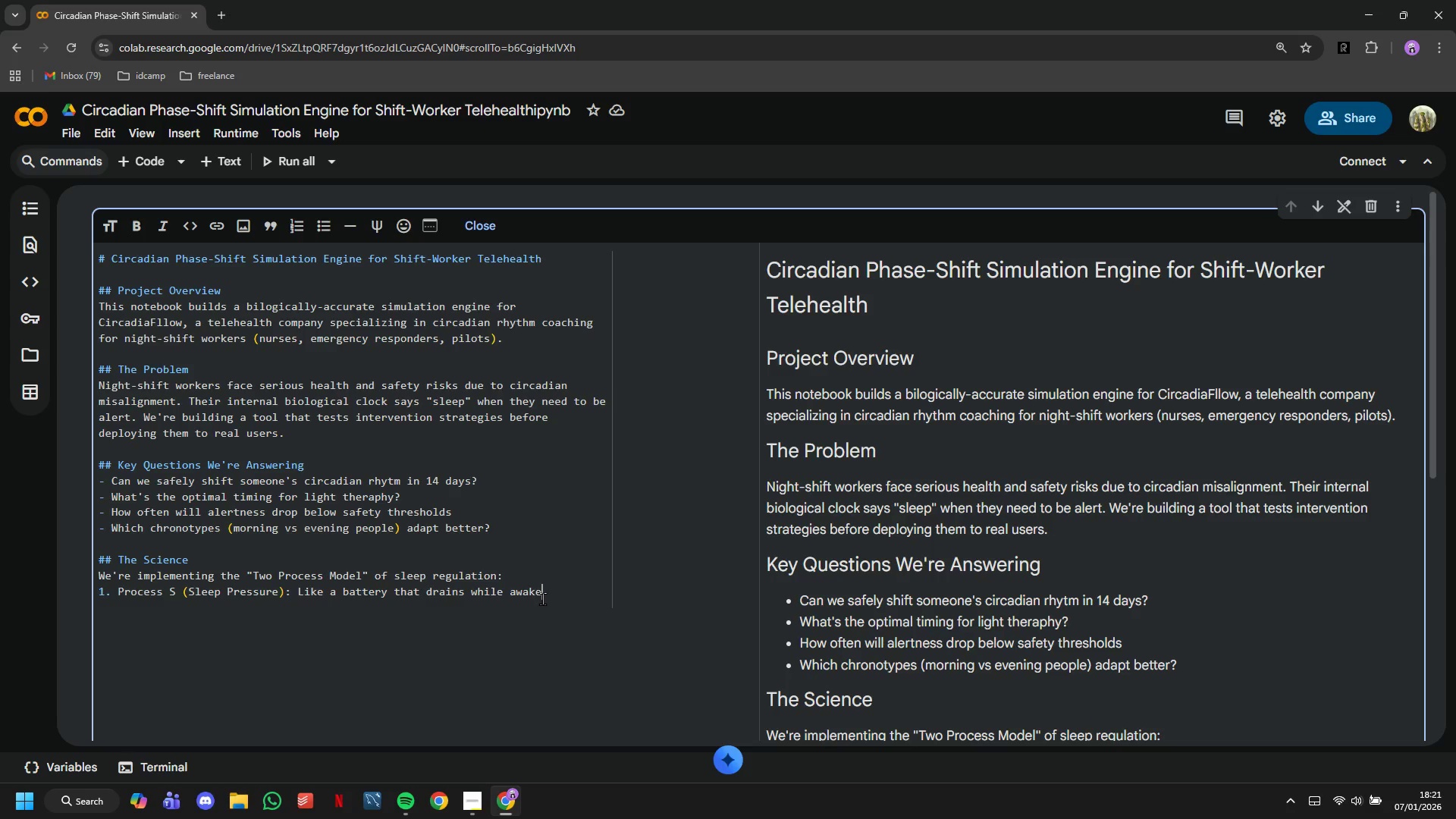 
key(Enter)
 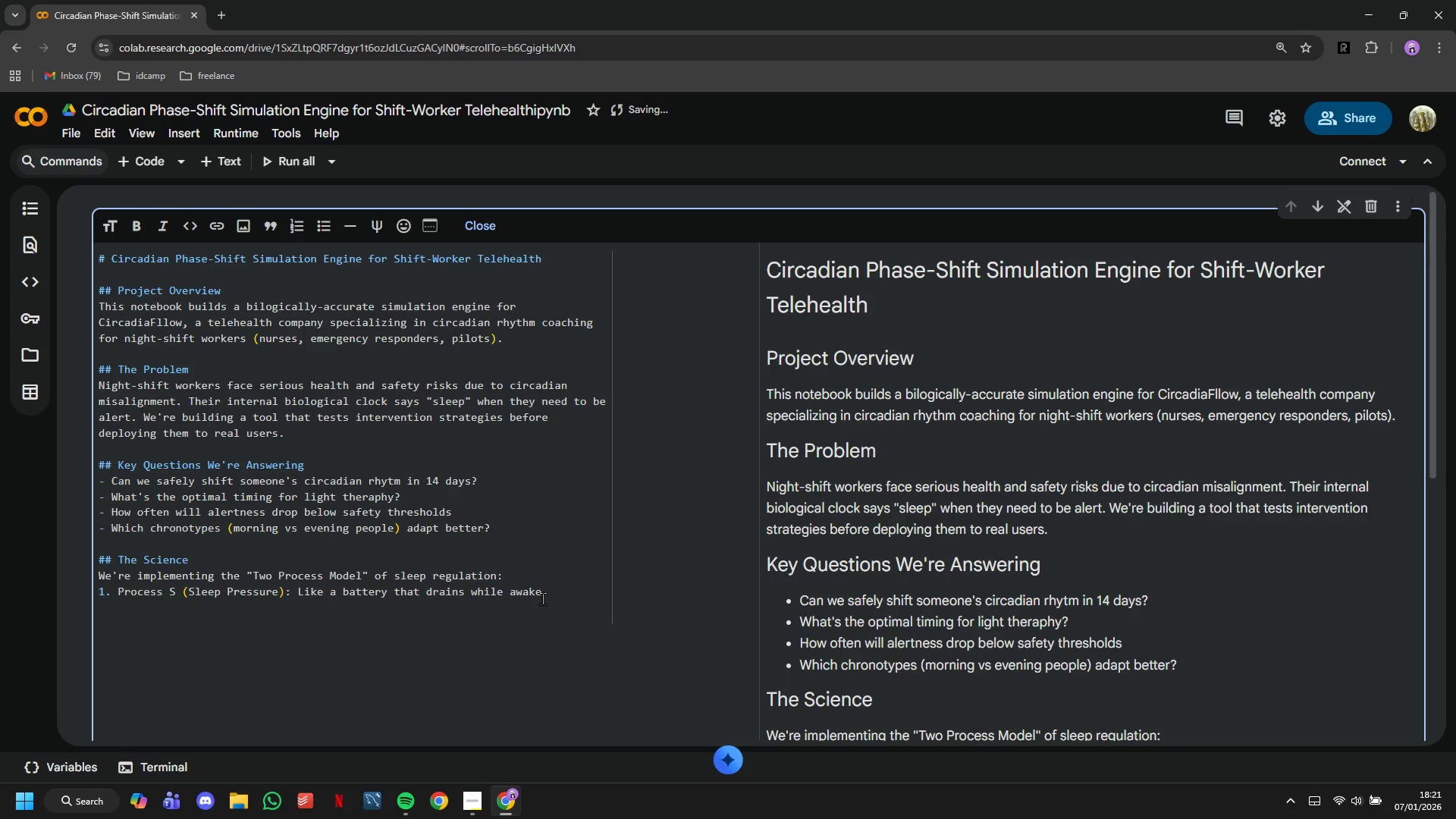 
type(2. Process C (Circadian Rhytm): Your internal 24-hours lock)
 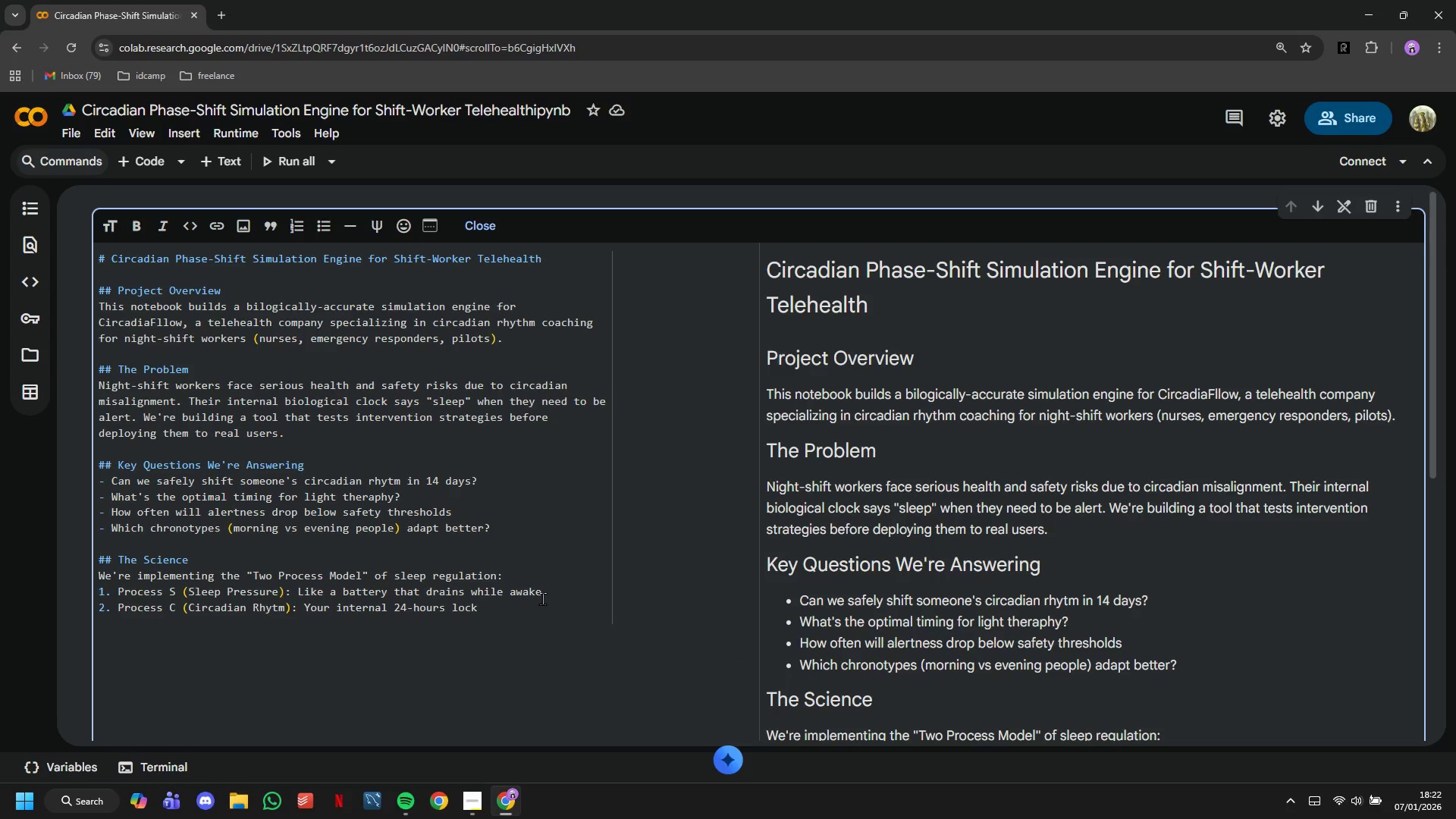 
wait(39.74)
 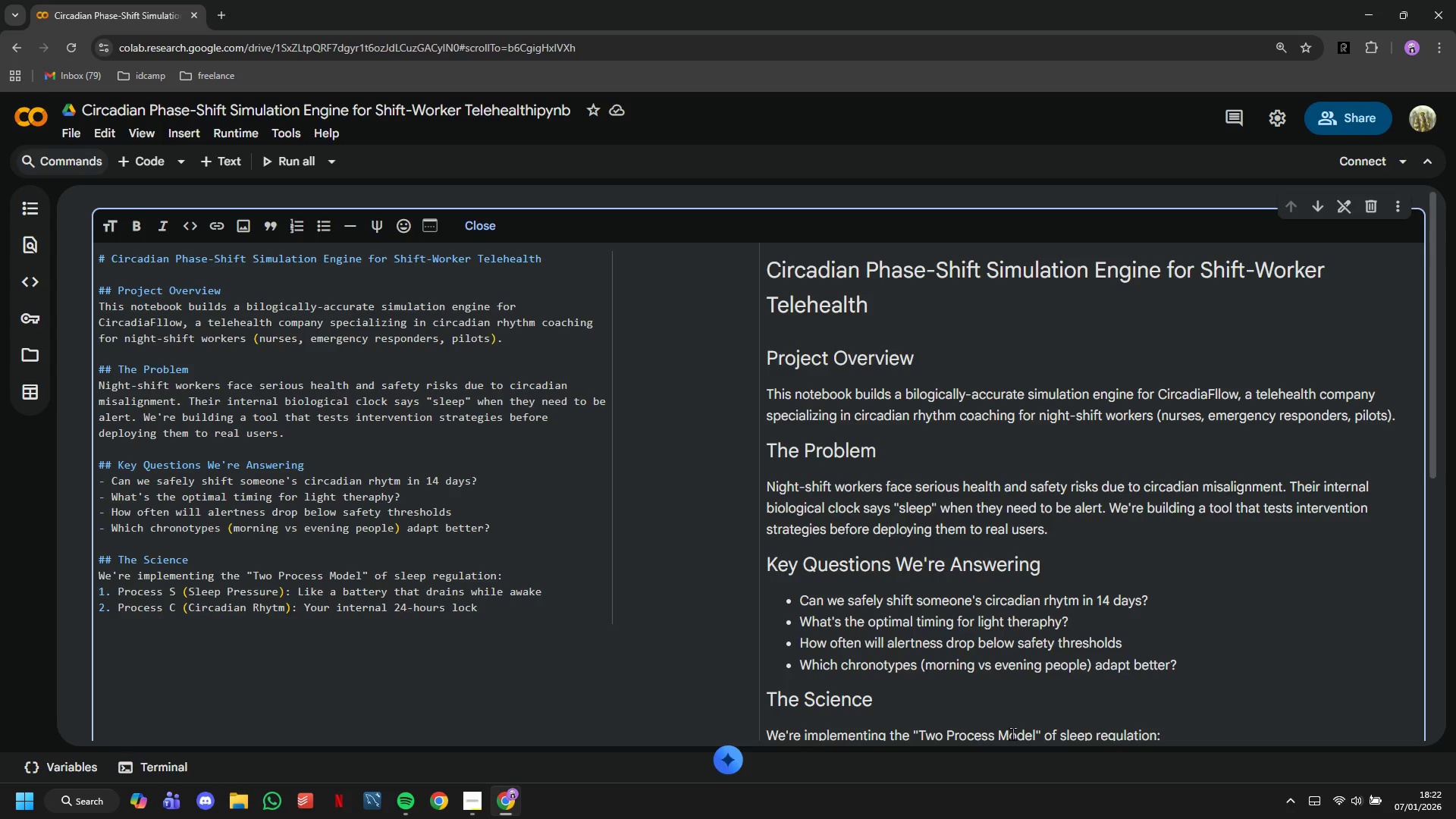 
key(Enter)
 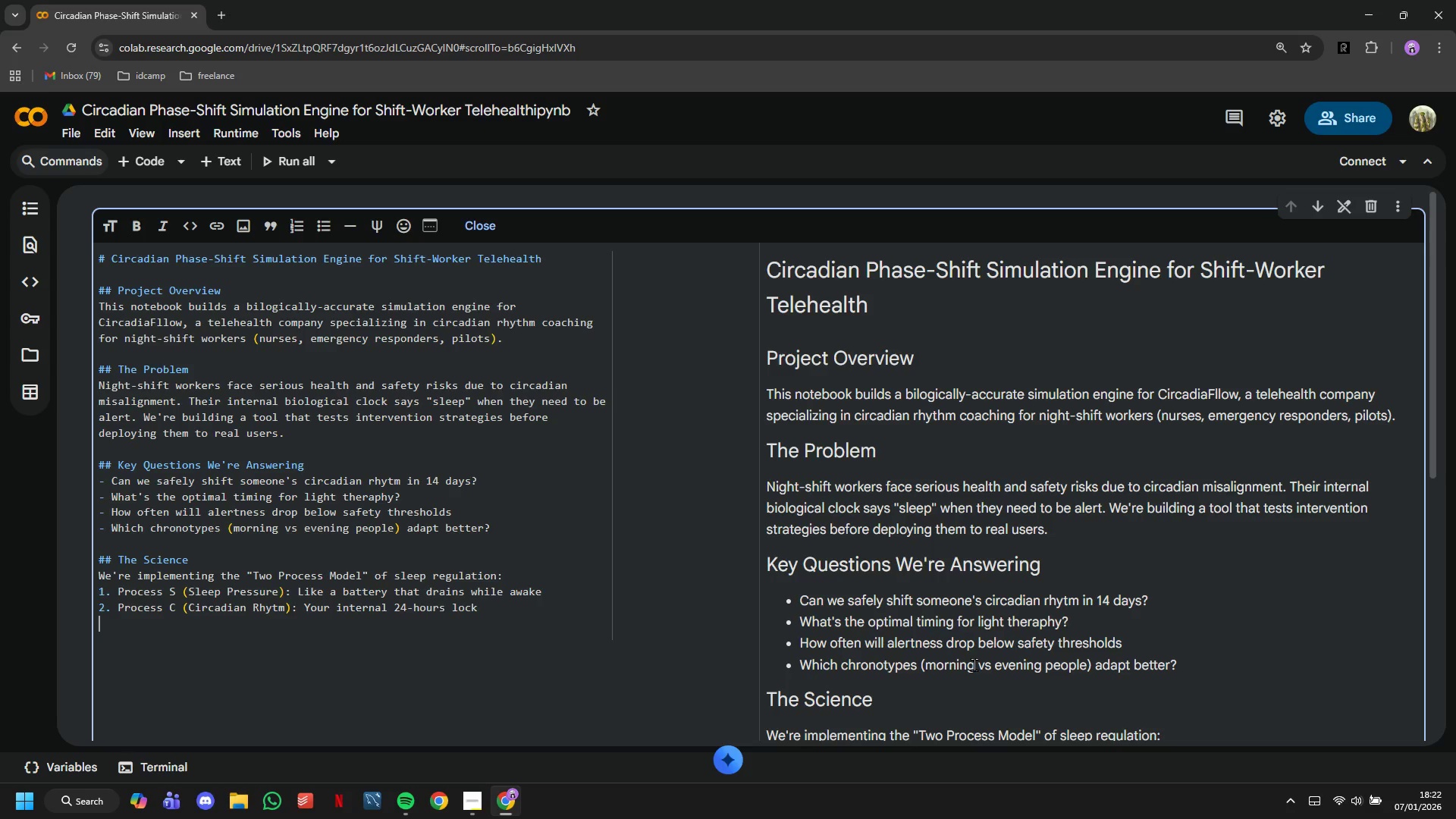 
key(Enter)
 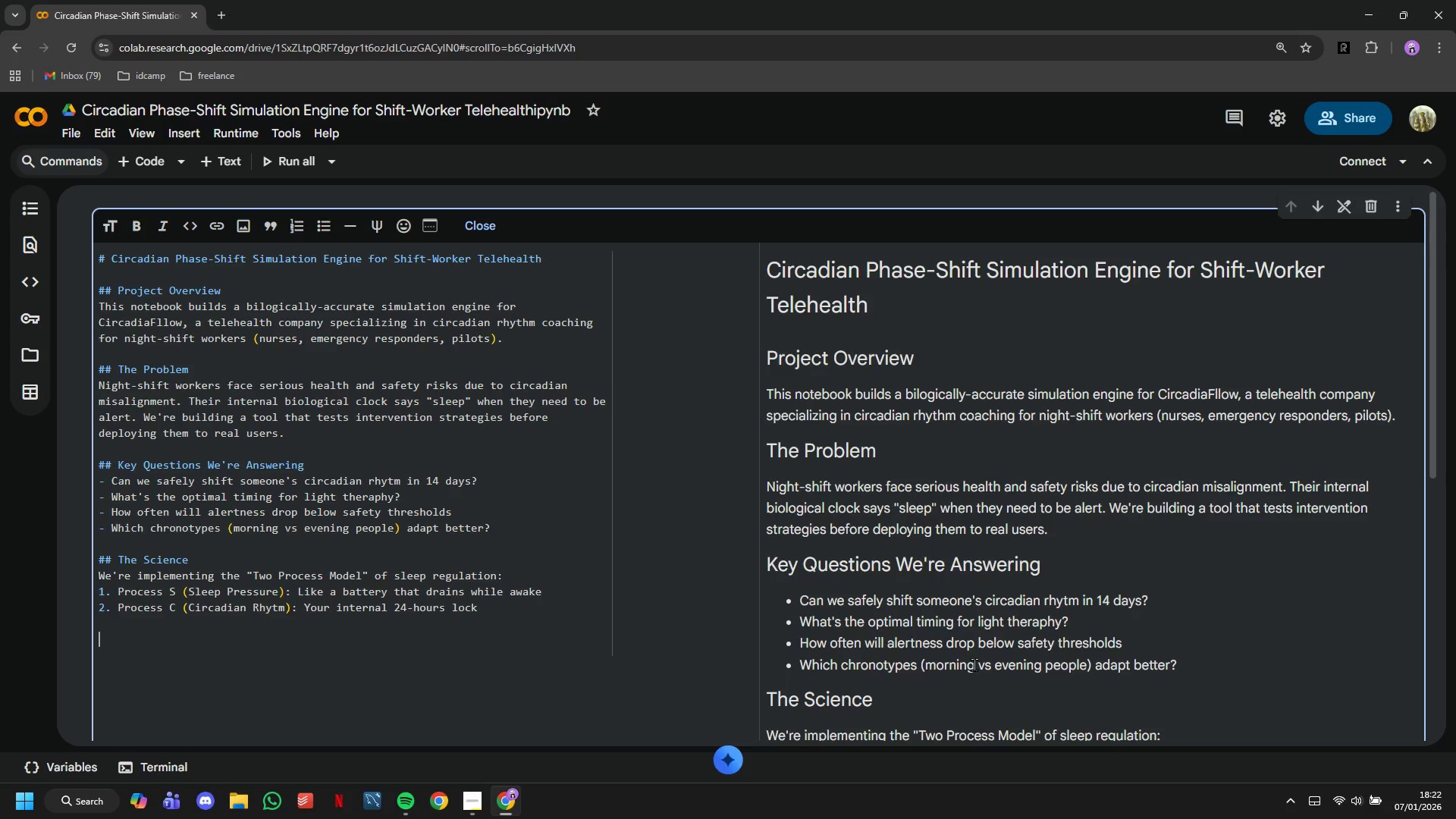 
type(Toteh)
key(Backspace)
key(Backspace)
key(Backspace)
type(gether, these determine how ak)
key(Backspace)
type(lert someone feels at any moem)
key(Backspace)
key(Backspace)
type(ment.)
 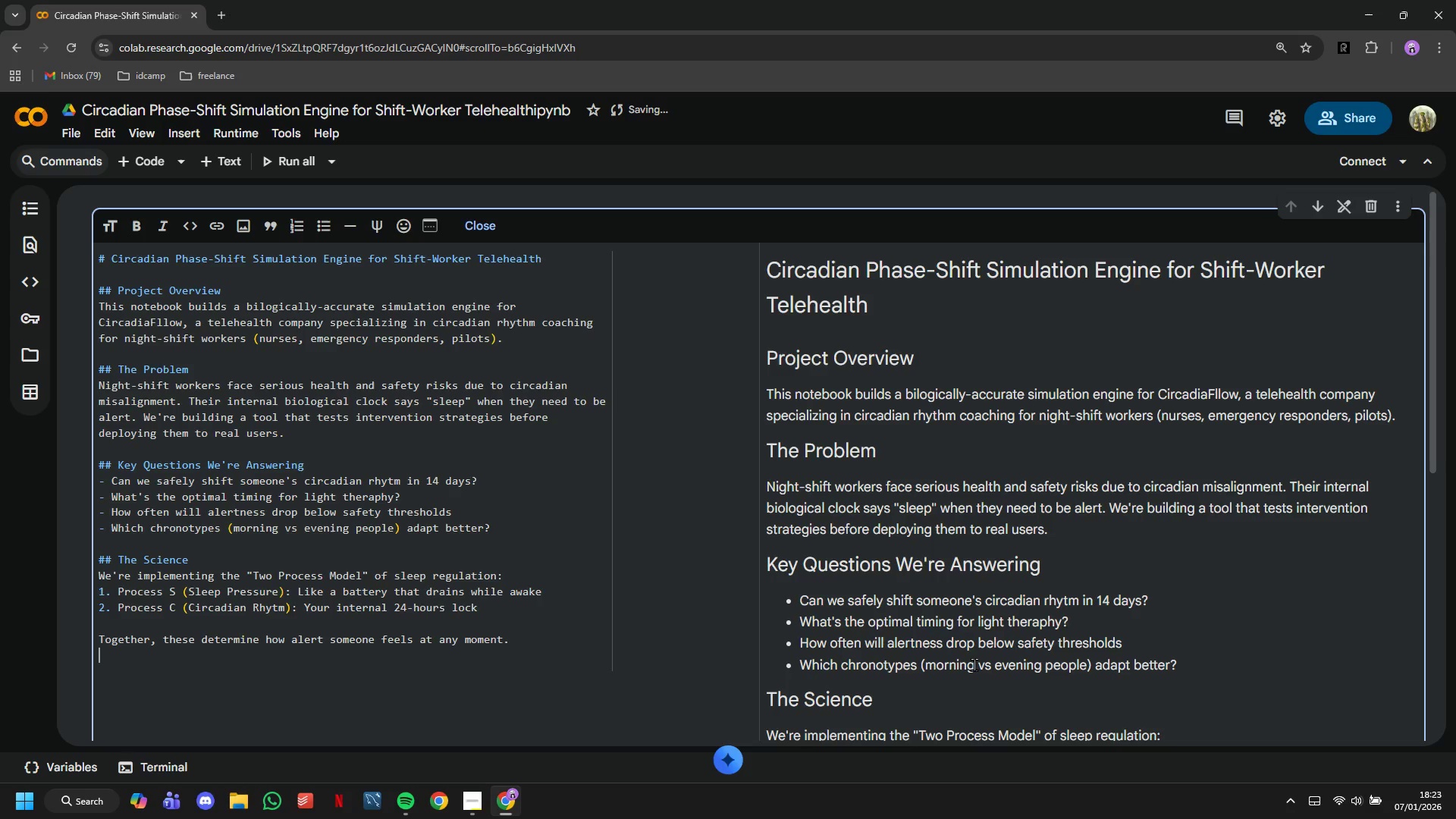 
key(Enter)
 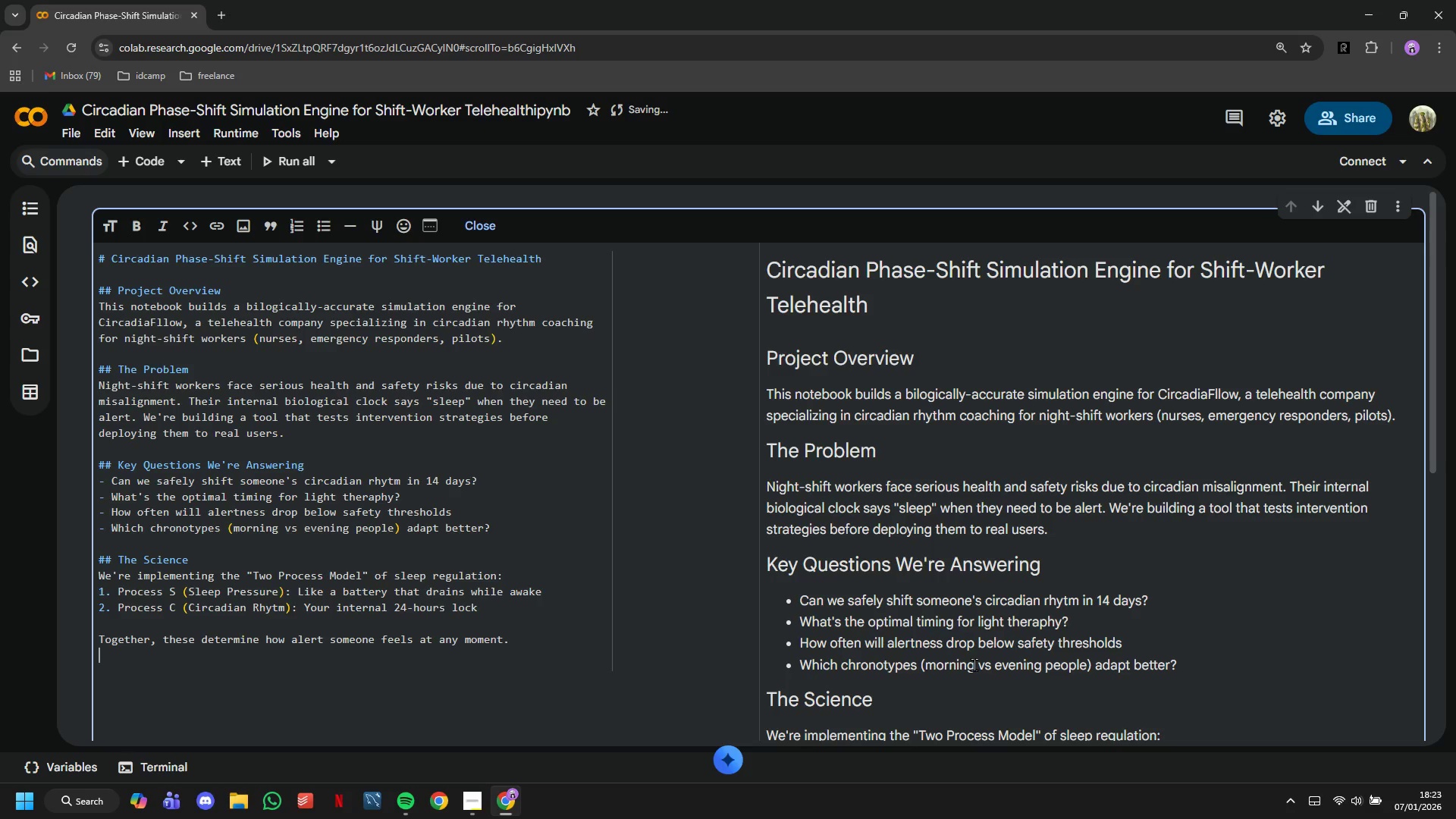 
key(Backslash)
 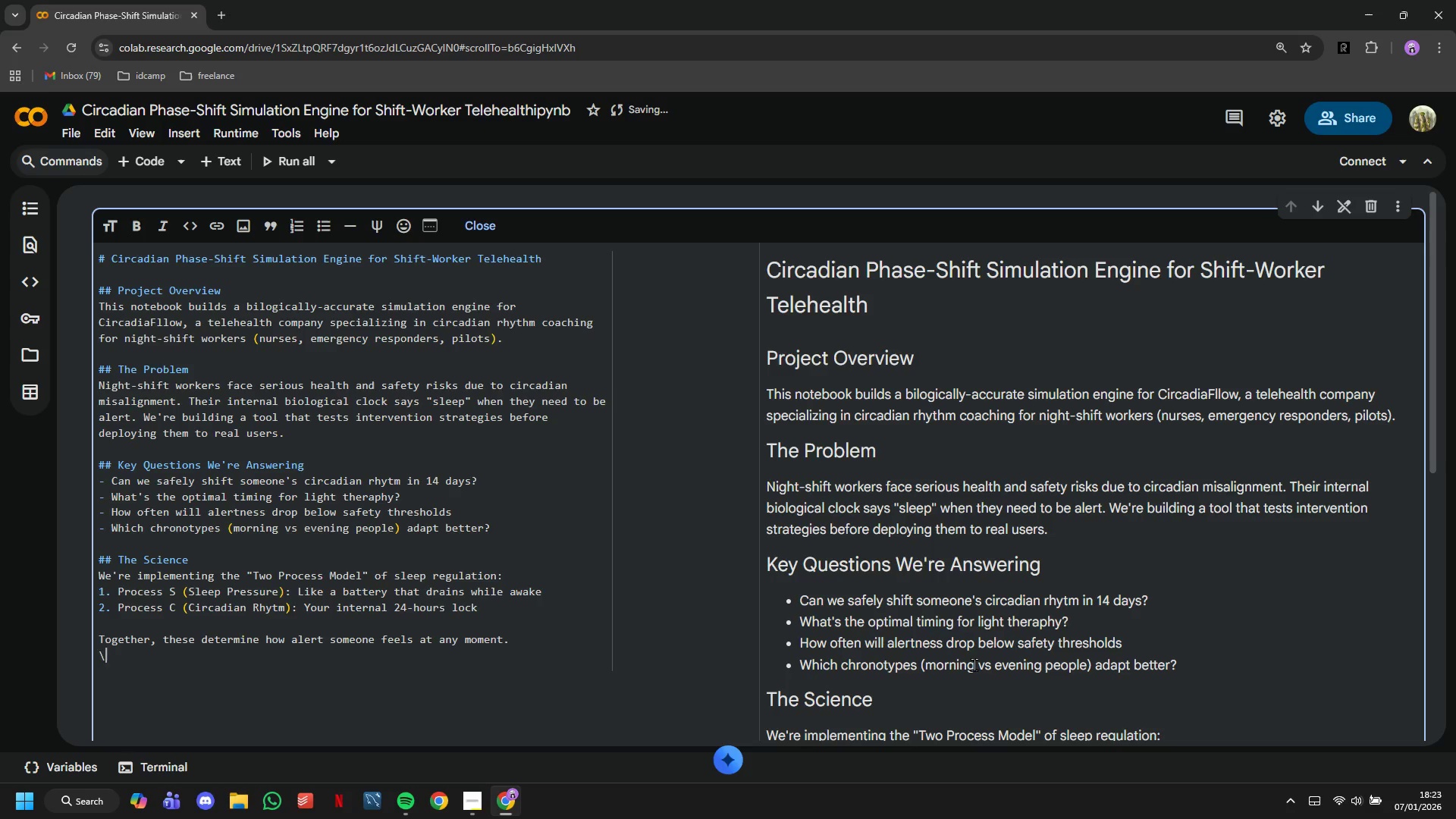 
key(Enter)
 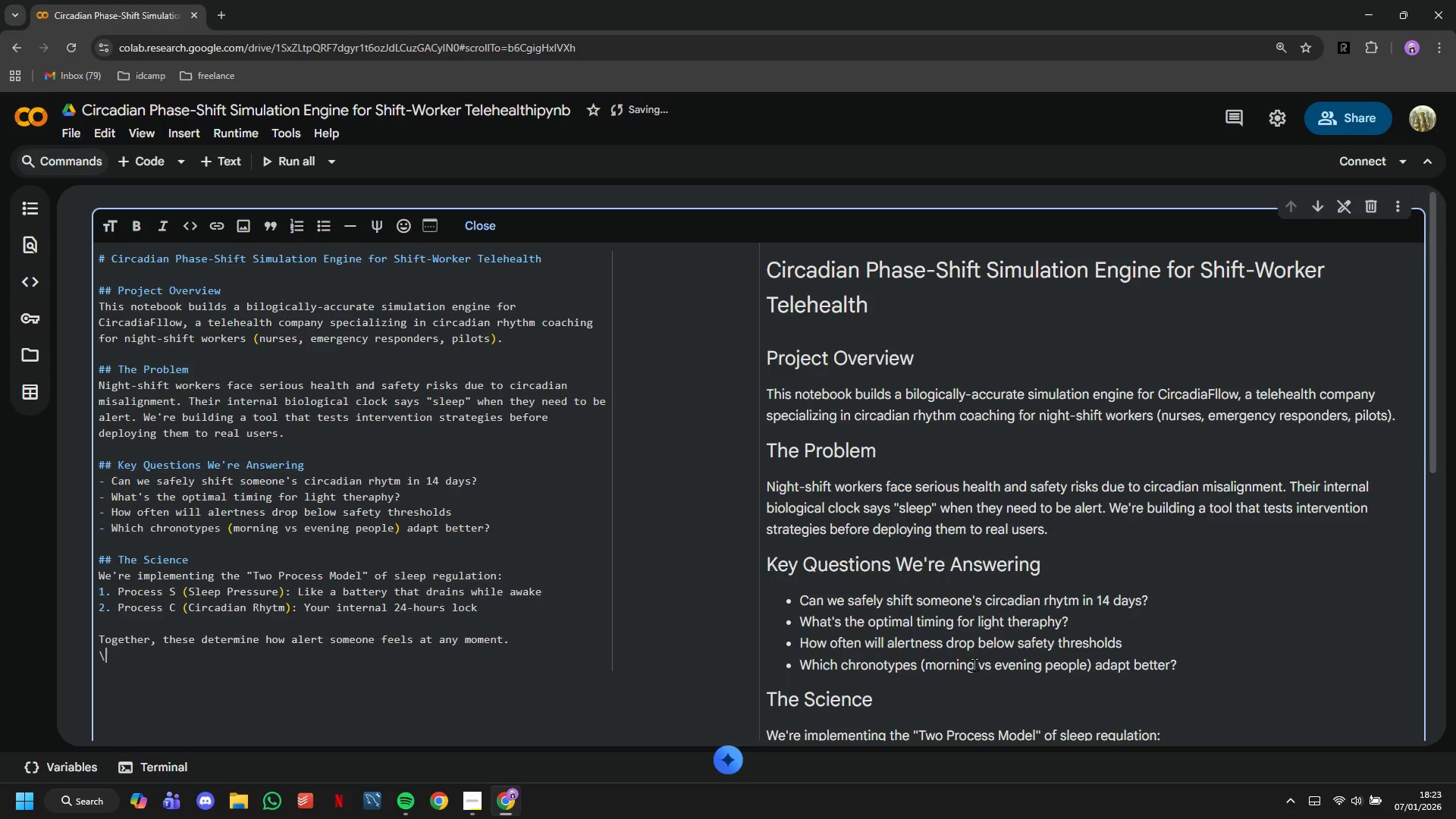 
key(Backspace)
 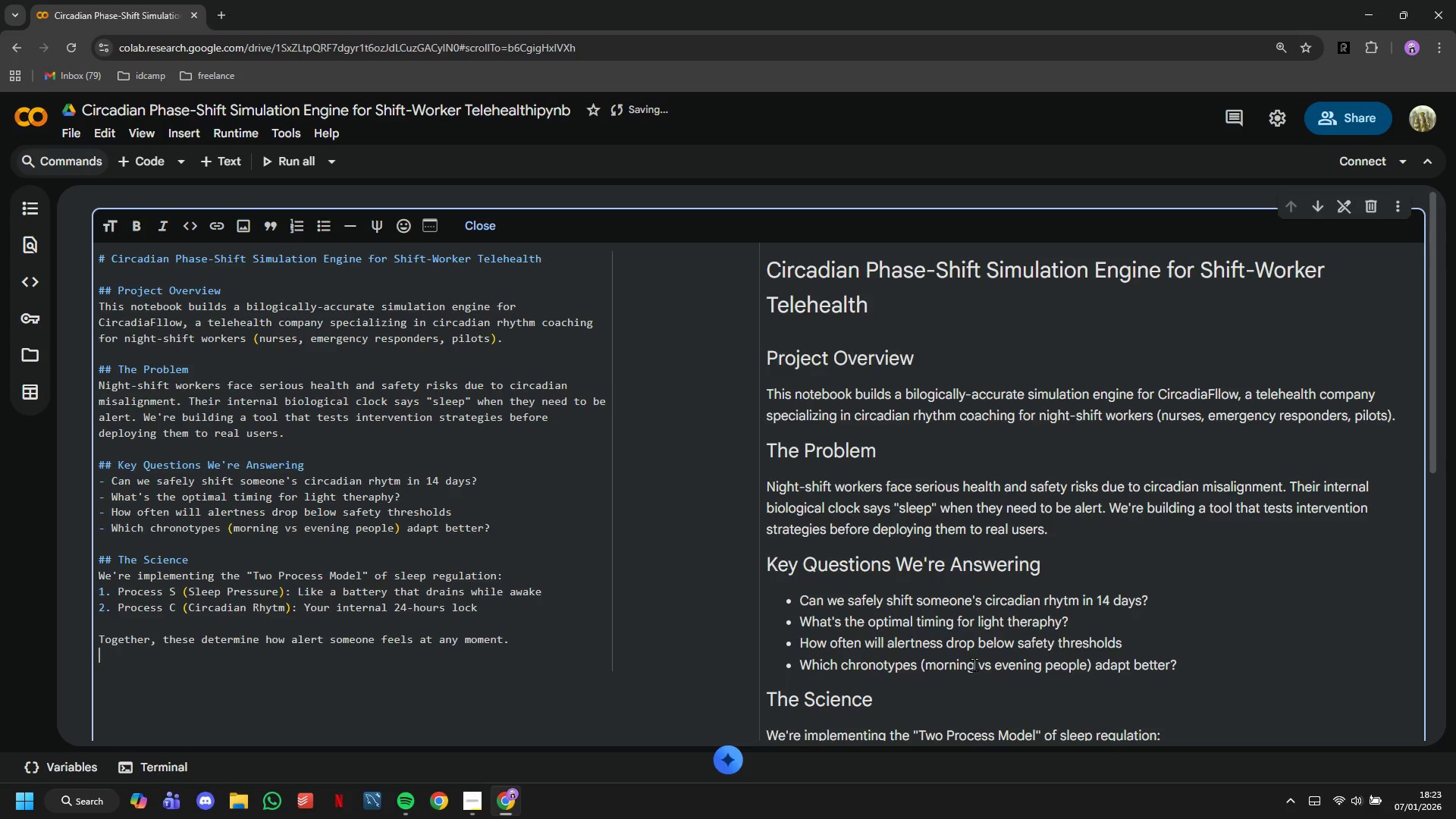 
key(Backspace)
 